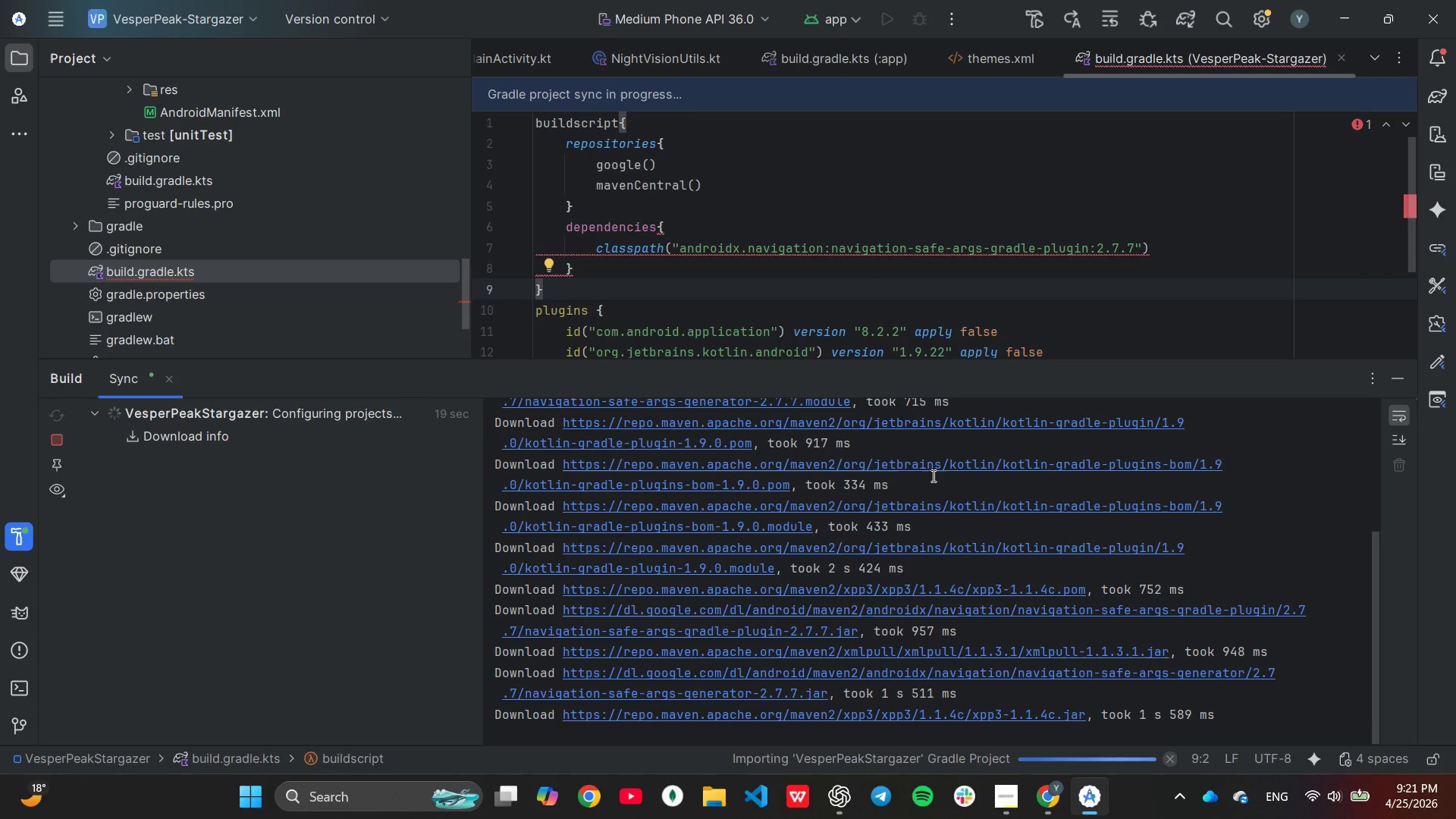 
wait(24.36)
 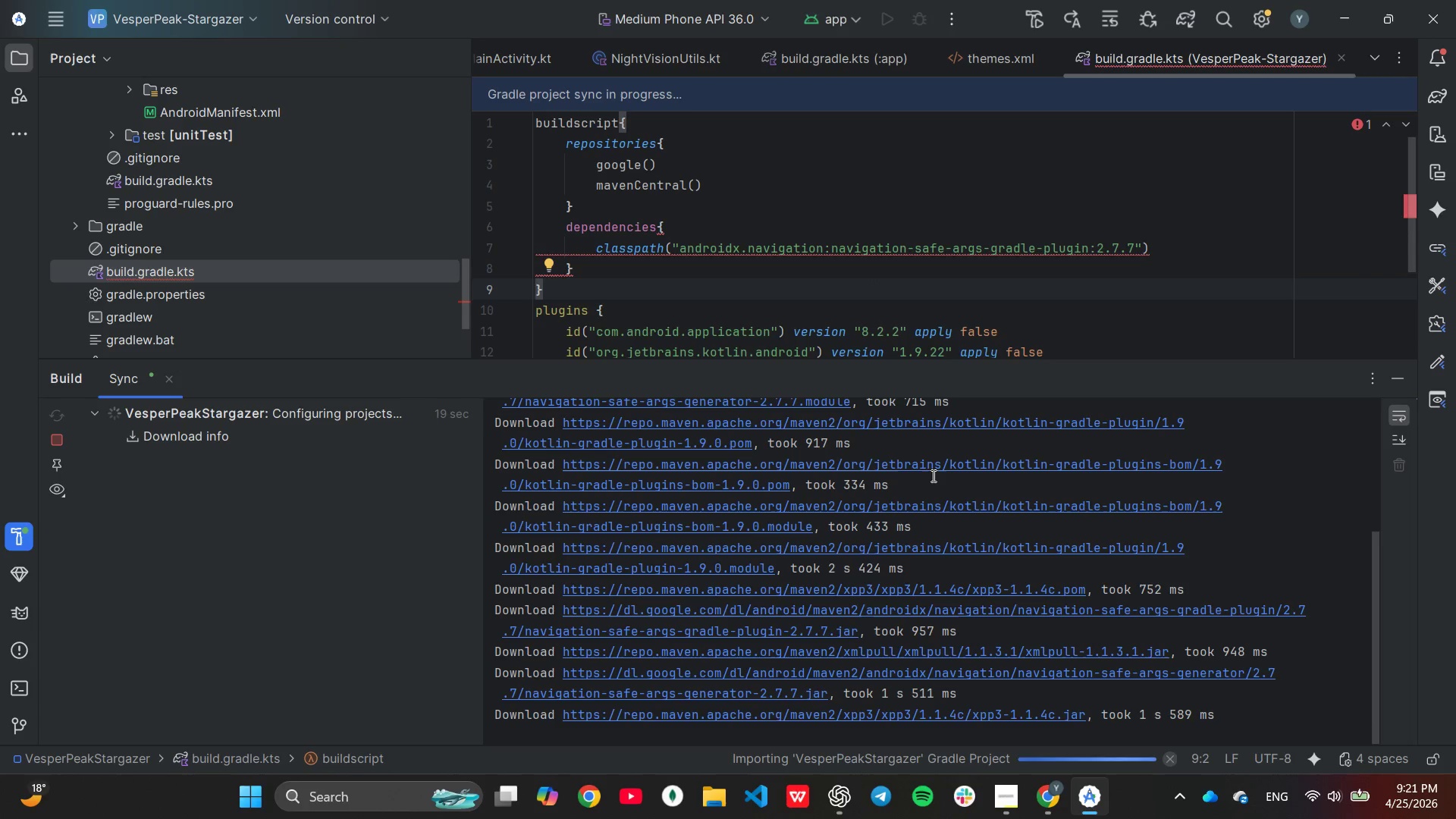 
scroll: coordinate [945, 490], scroll_direction: up, amount: 23.0
 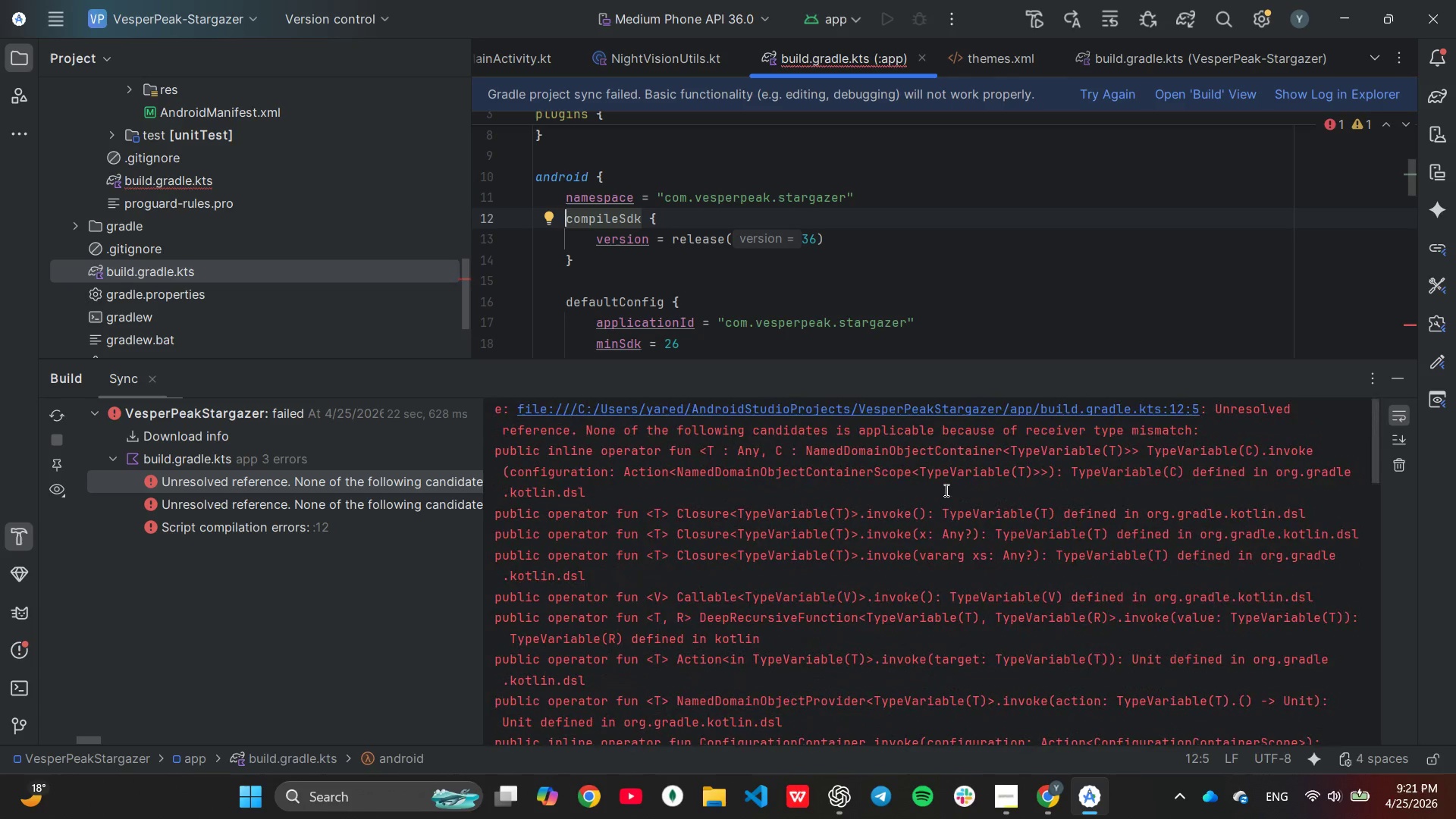 
wait(7.86)
 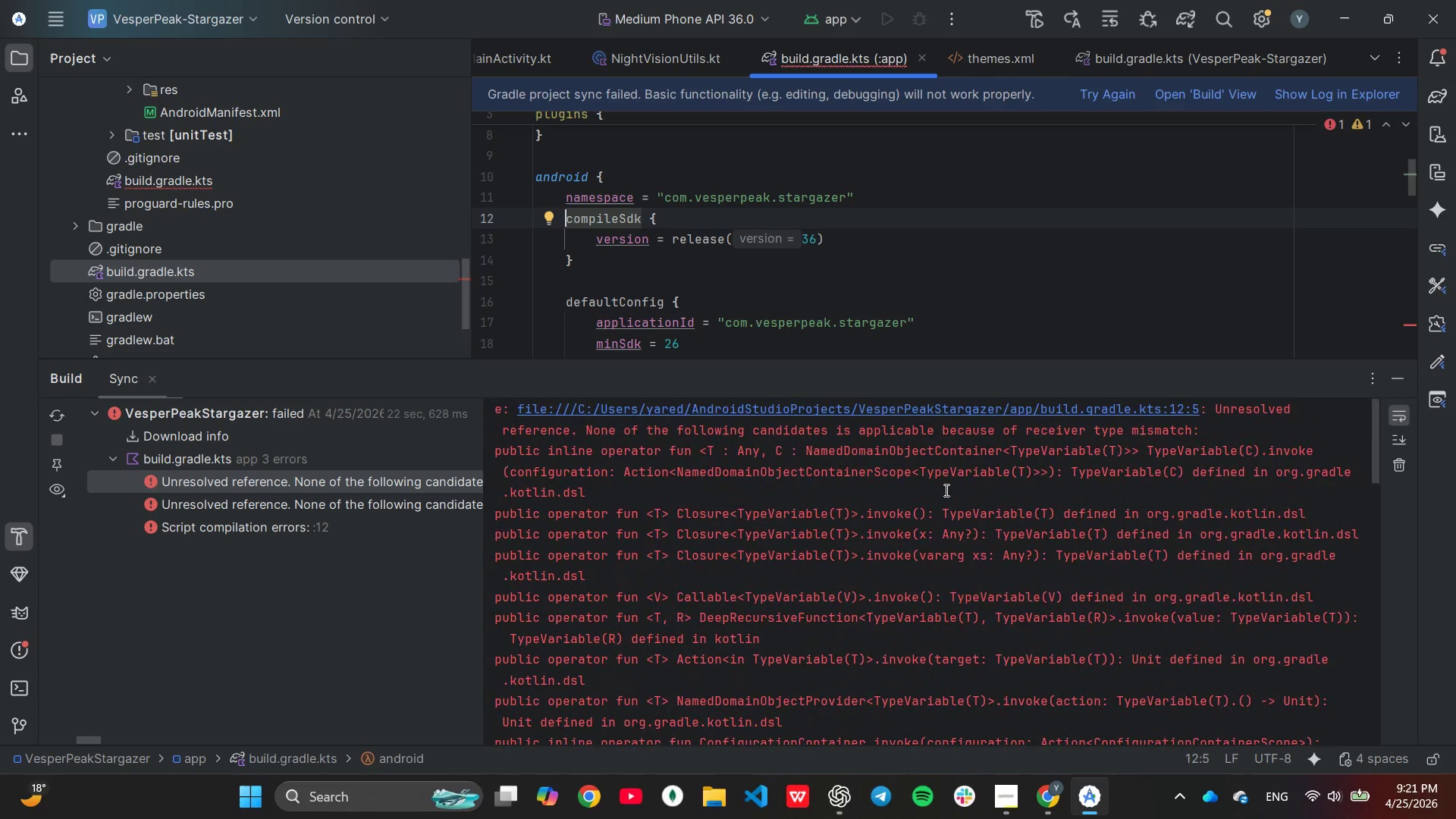 
scroll: coordinate [945, 284], scroll_direction: up, amount: 4.0
 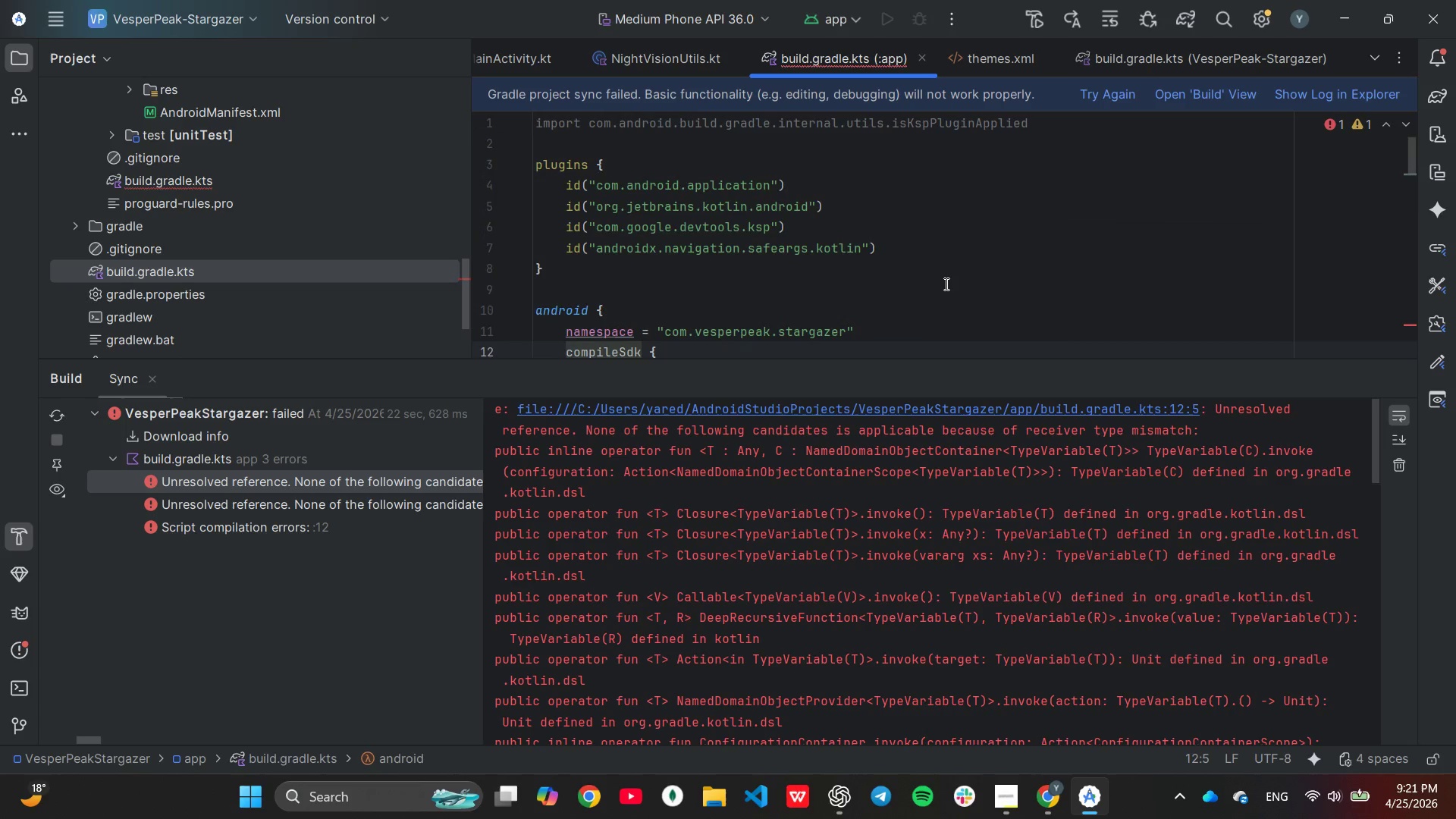 
scroll: coordinate [945, 284], scroll_direction: down, amount: 2.0
 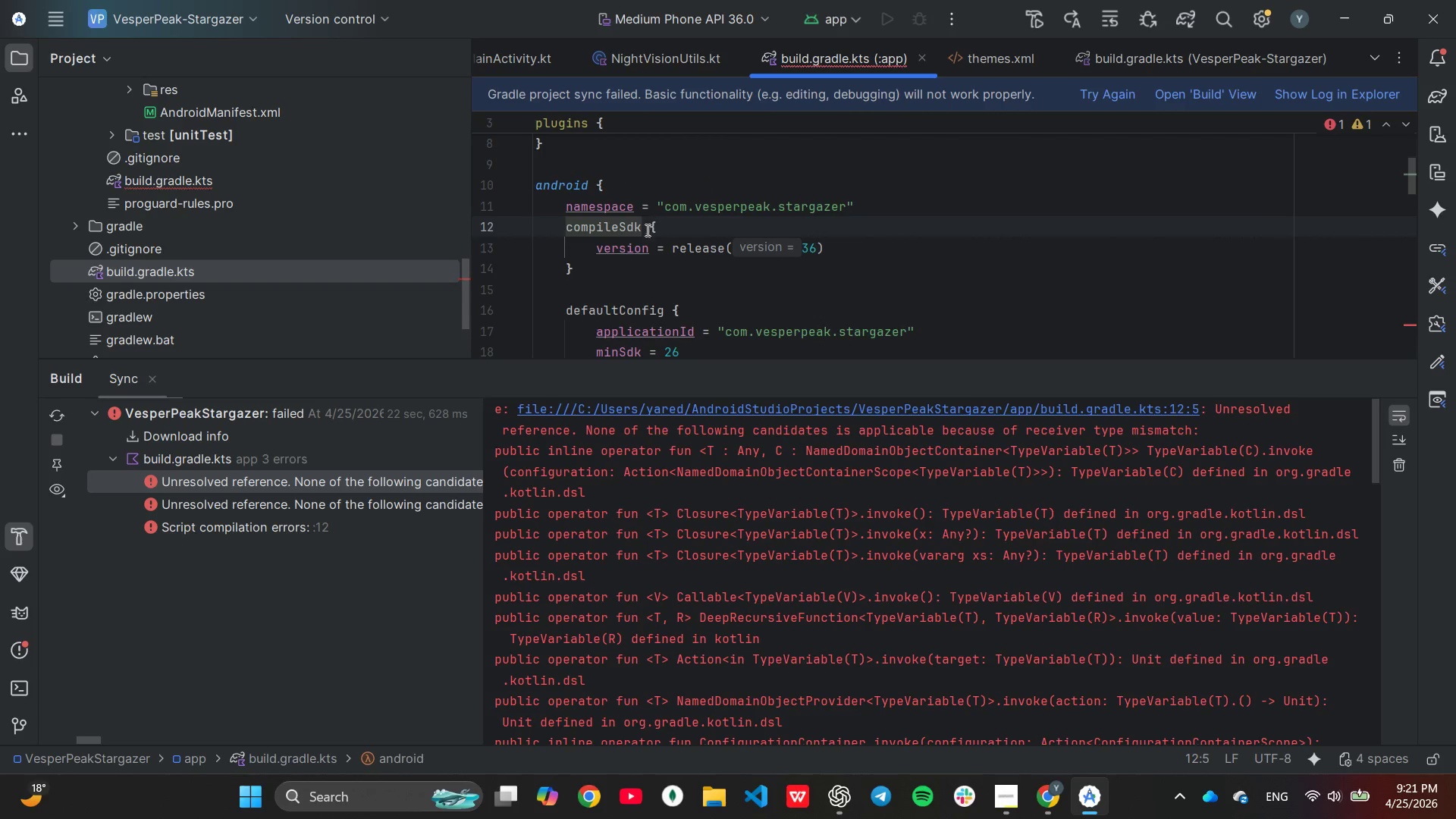 
left_click_drag(start_coordinate=[649, 229], to_coordinate=[651, 258])
 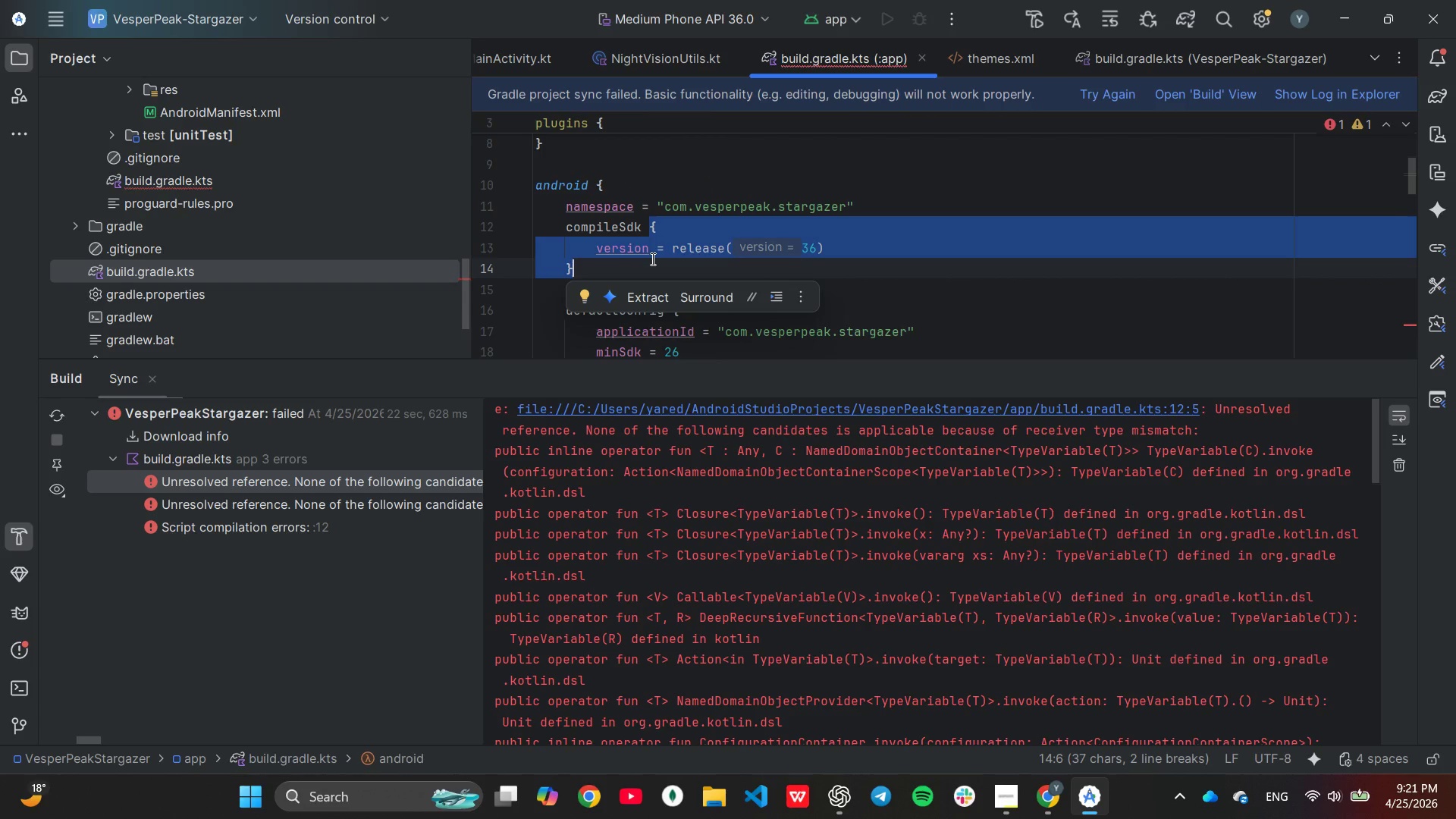 
type(=36)
 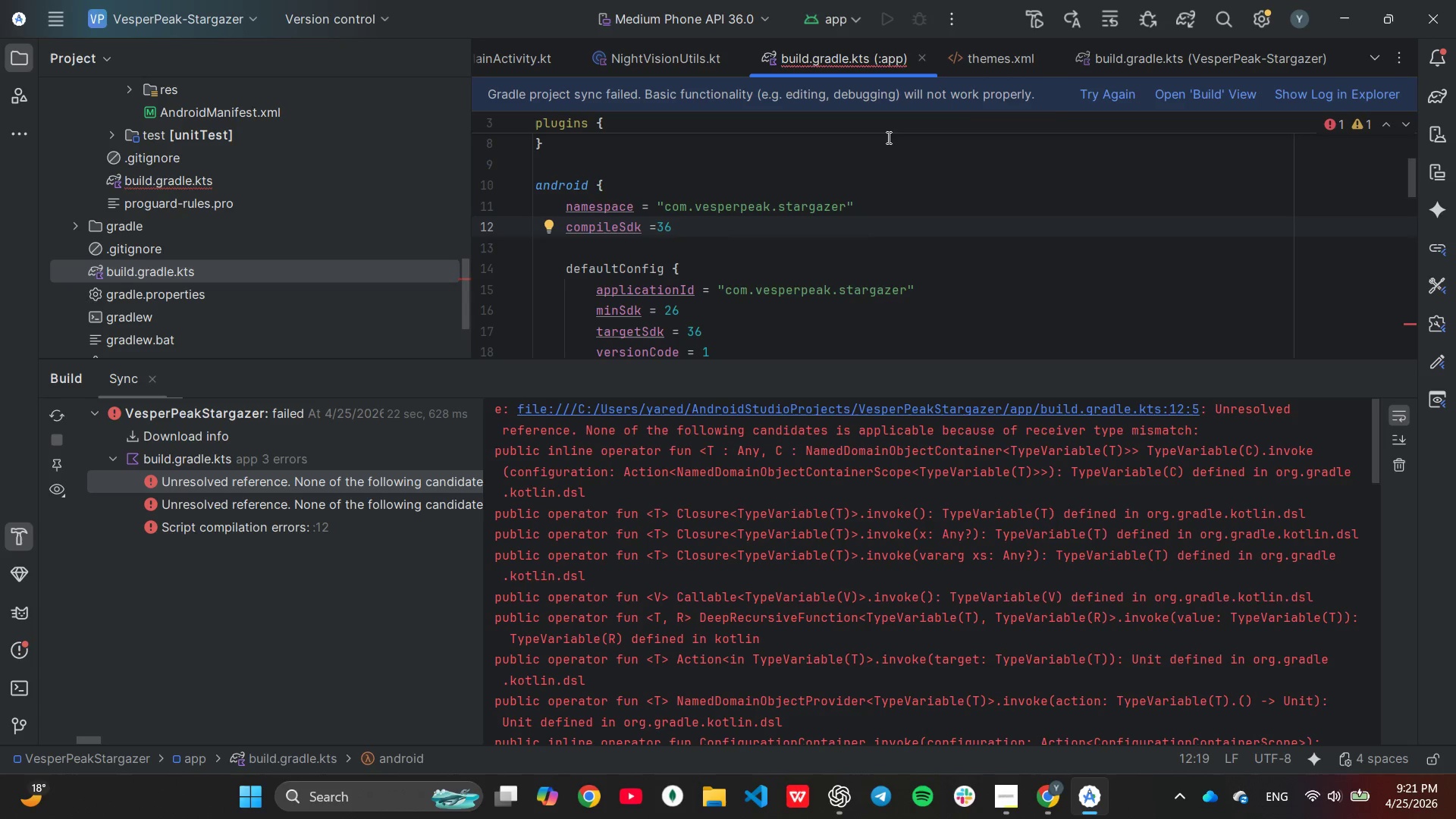 
wait(6.39)
 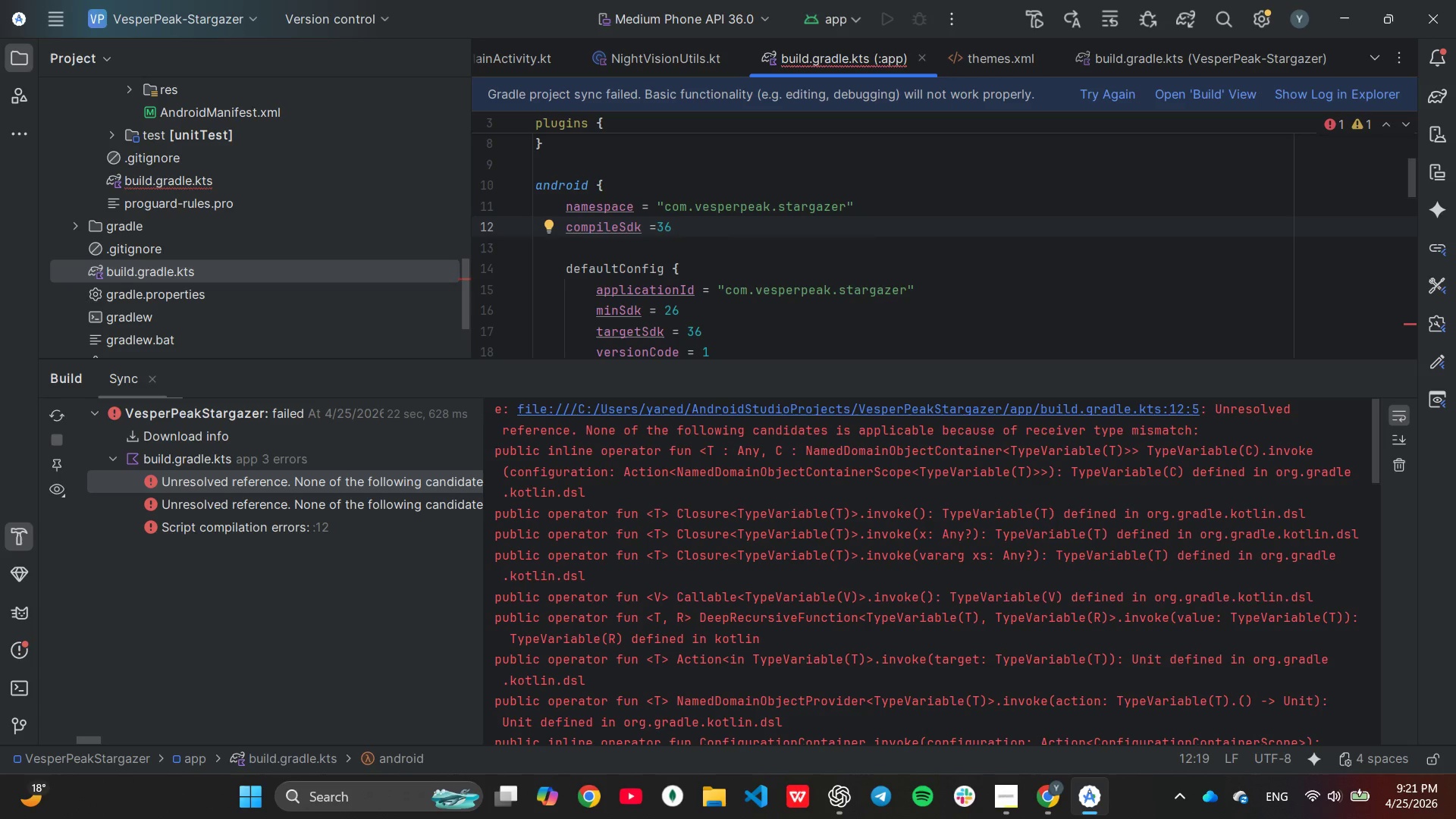 
left_click([1100, 88])
 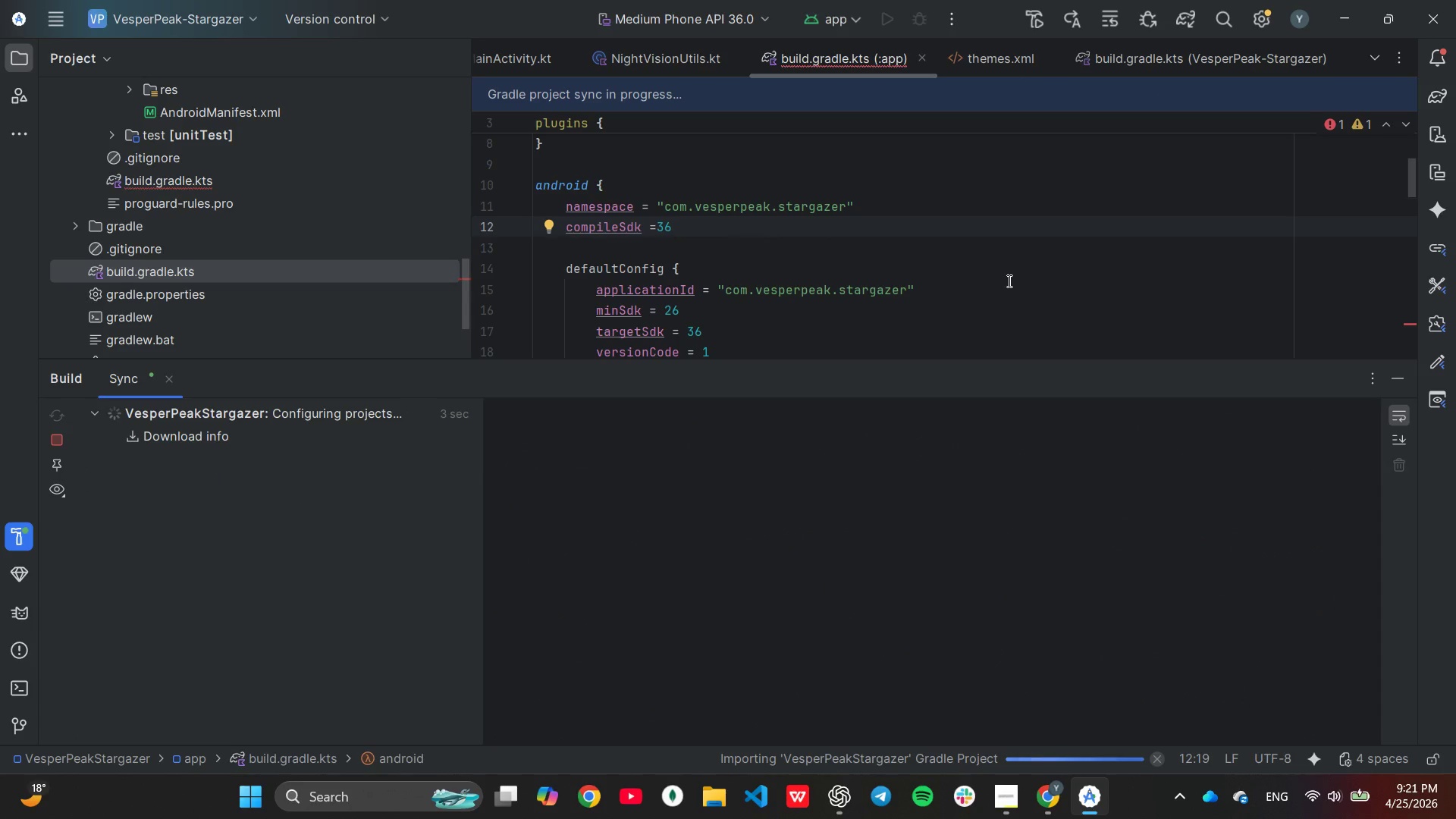 
wait(8.91)
 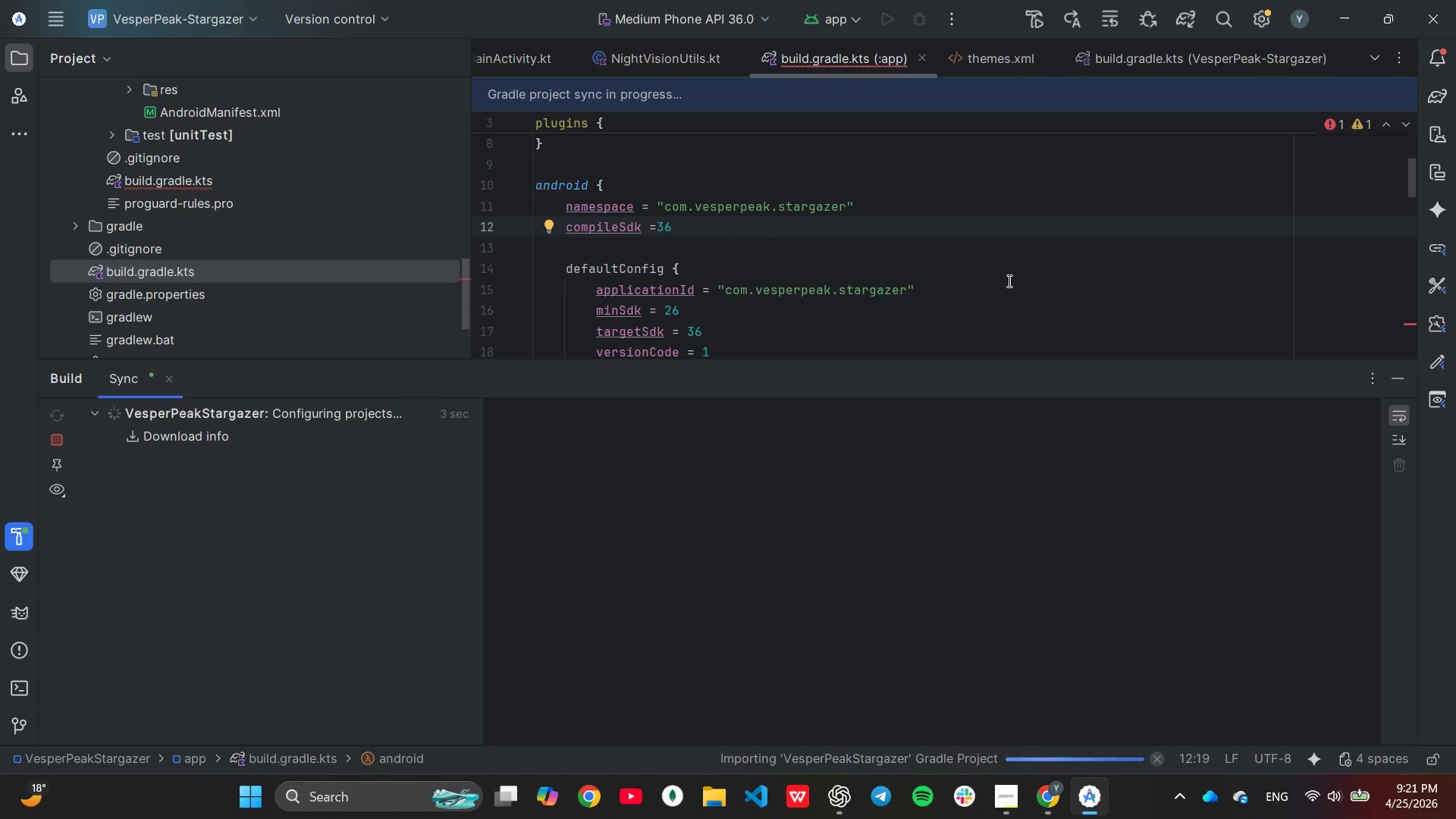 
scroll: coordinate [172, 257], scroll_direction: down, amount: 1.0
 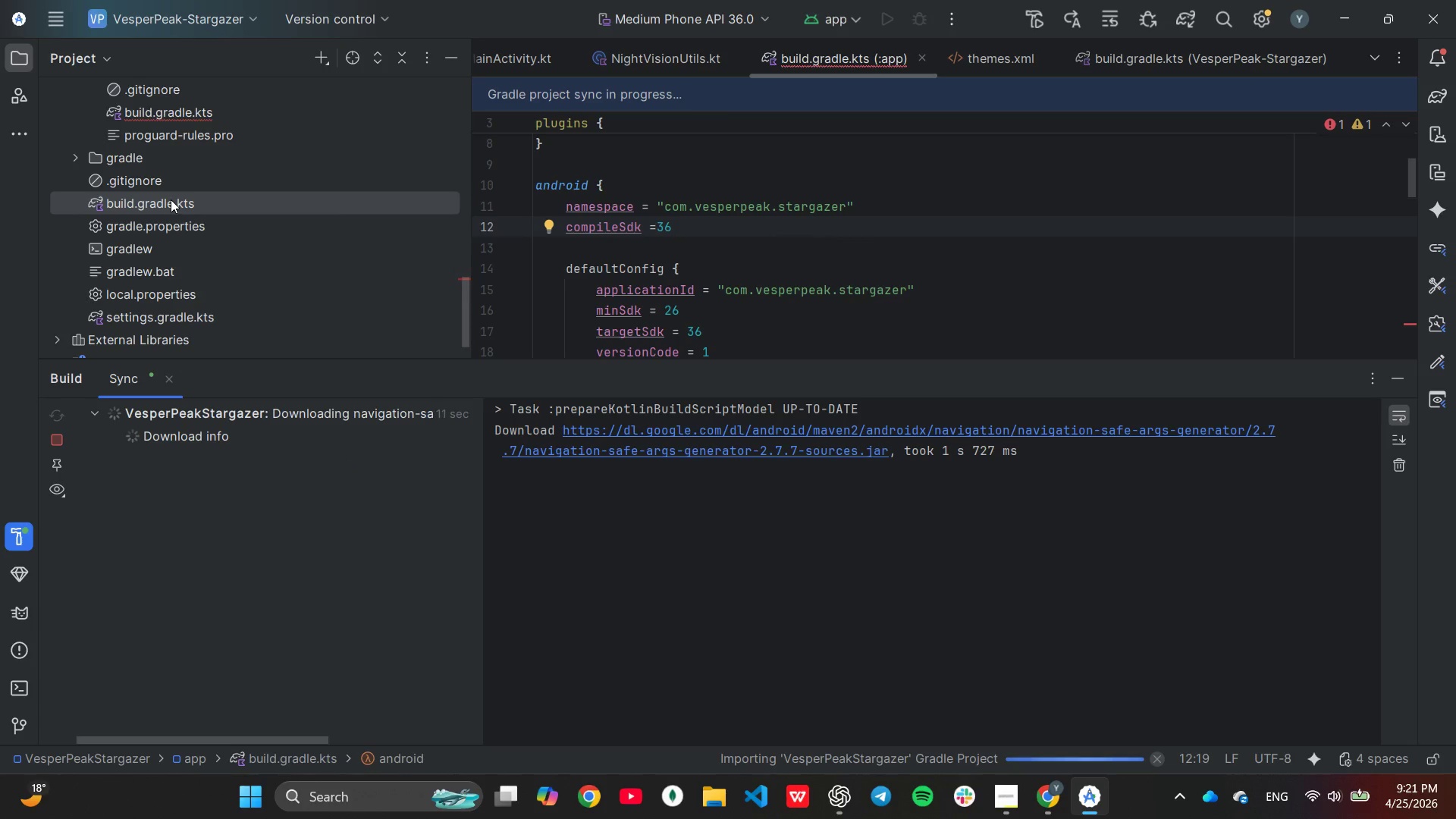 
double_click([171, 199])
 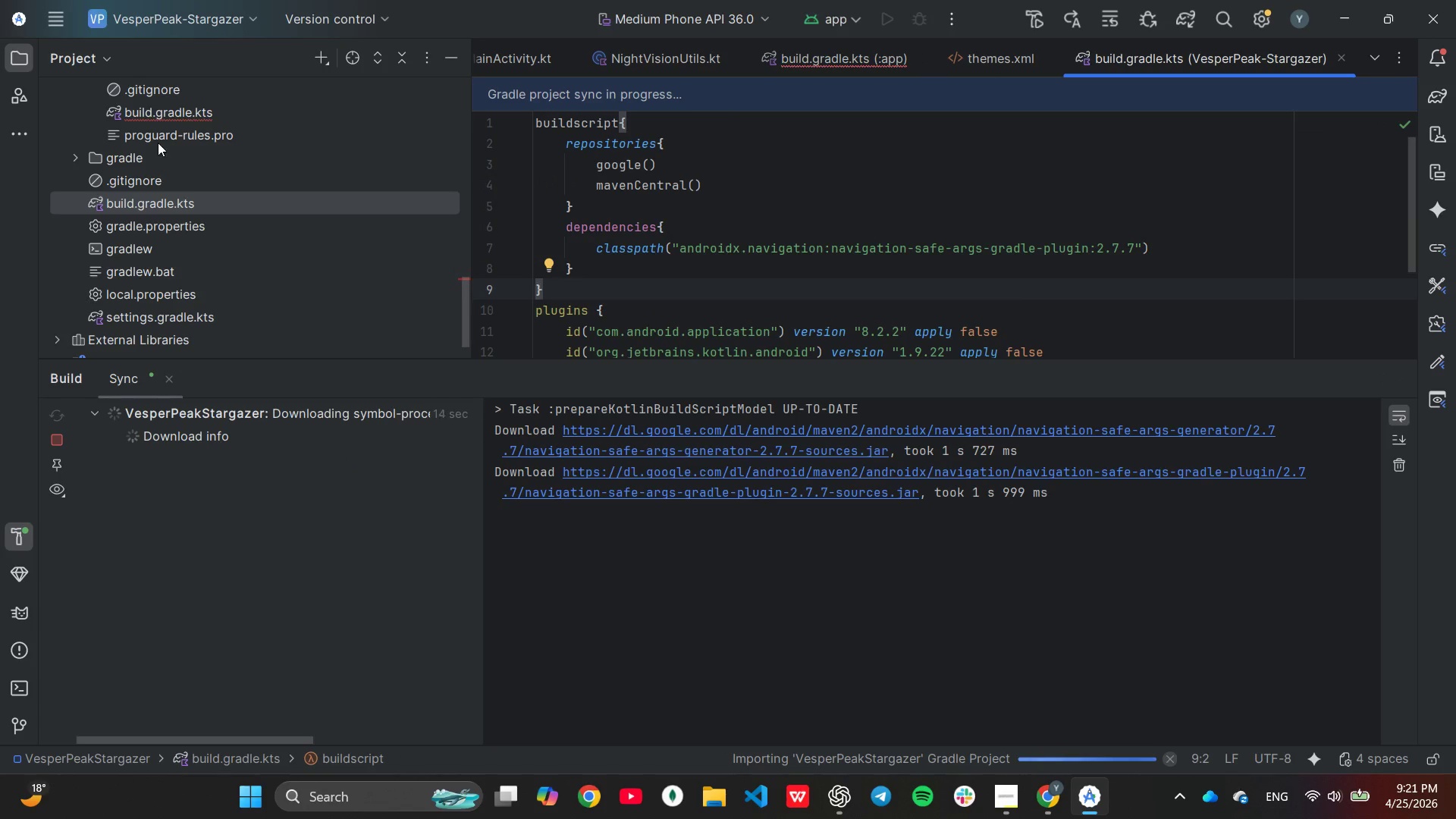 
left_click_drag(start_coordinate=[190, 133], to_coordinate=[206, 135])
 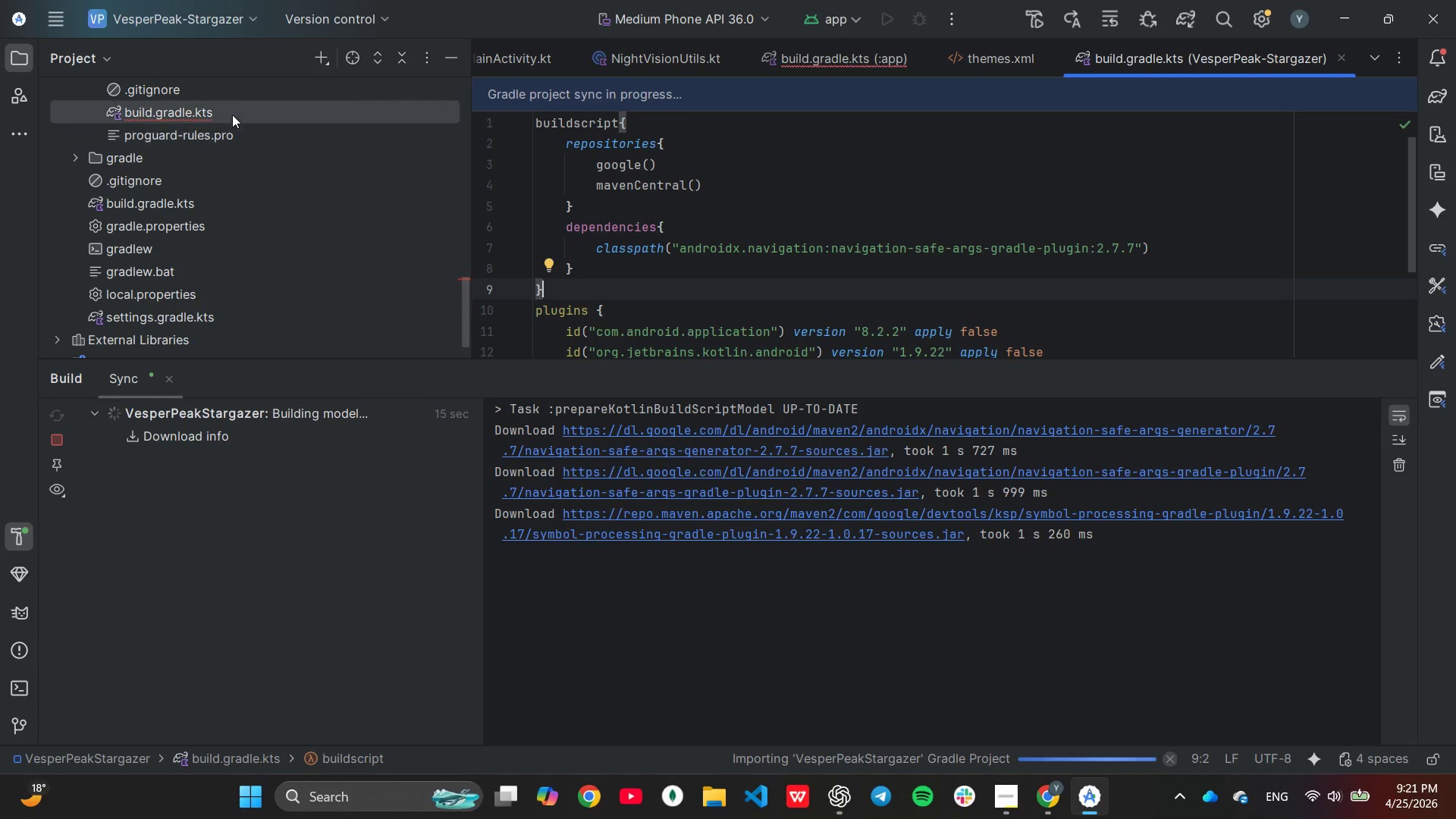 
double_click([232, 115])
 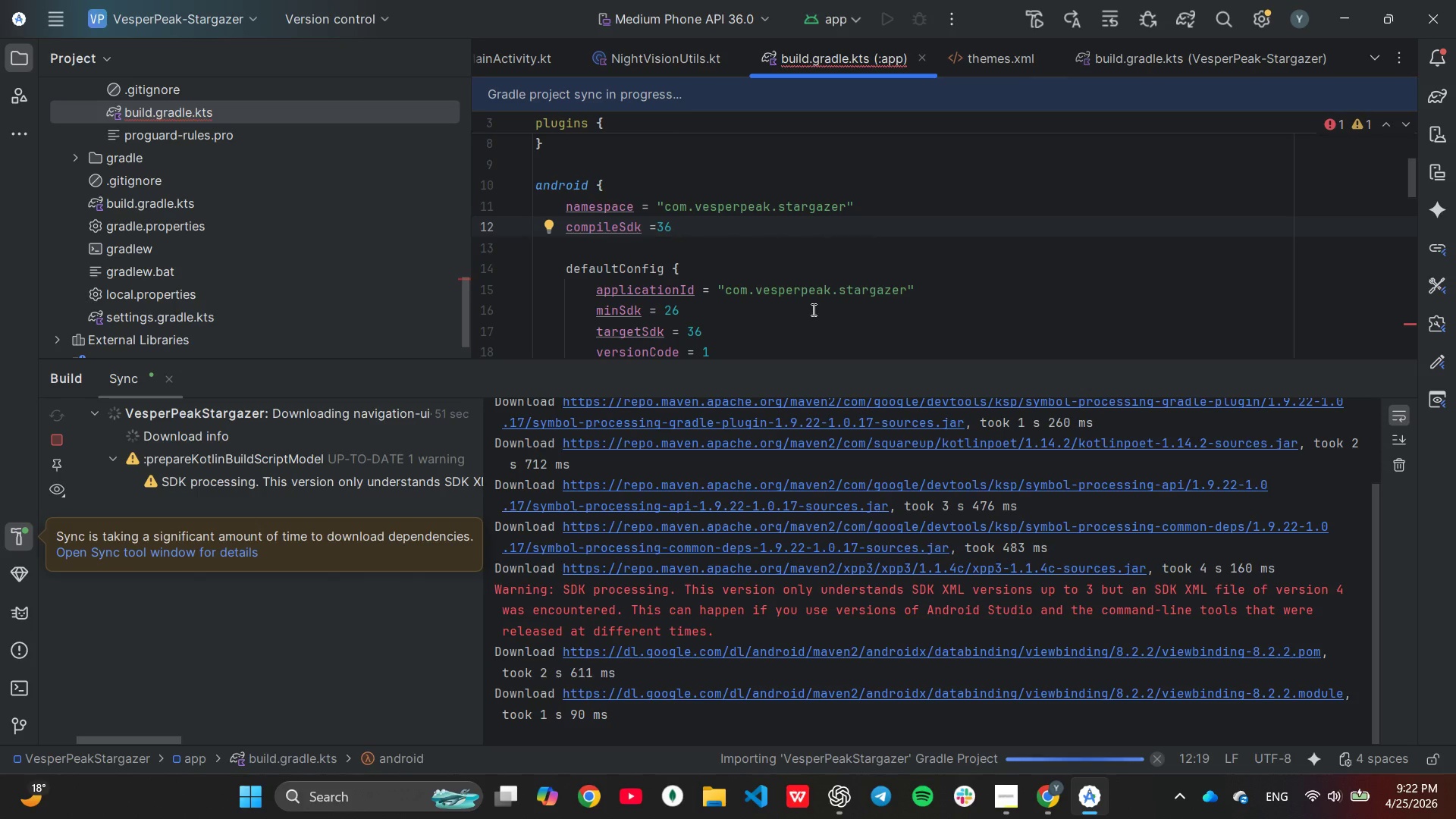 
wait(40.19)
 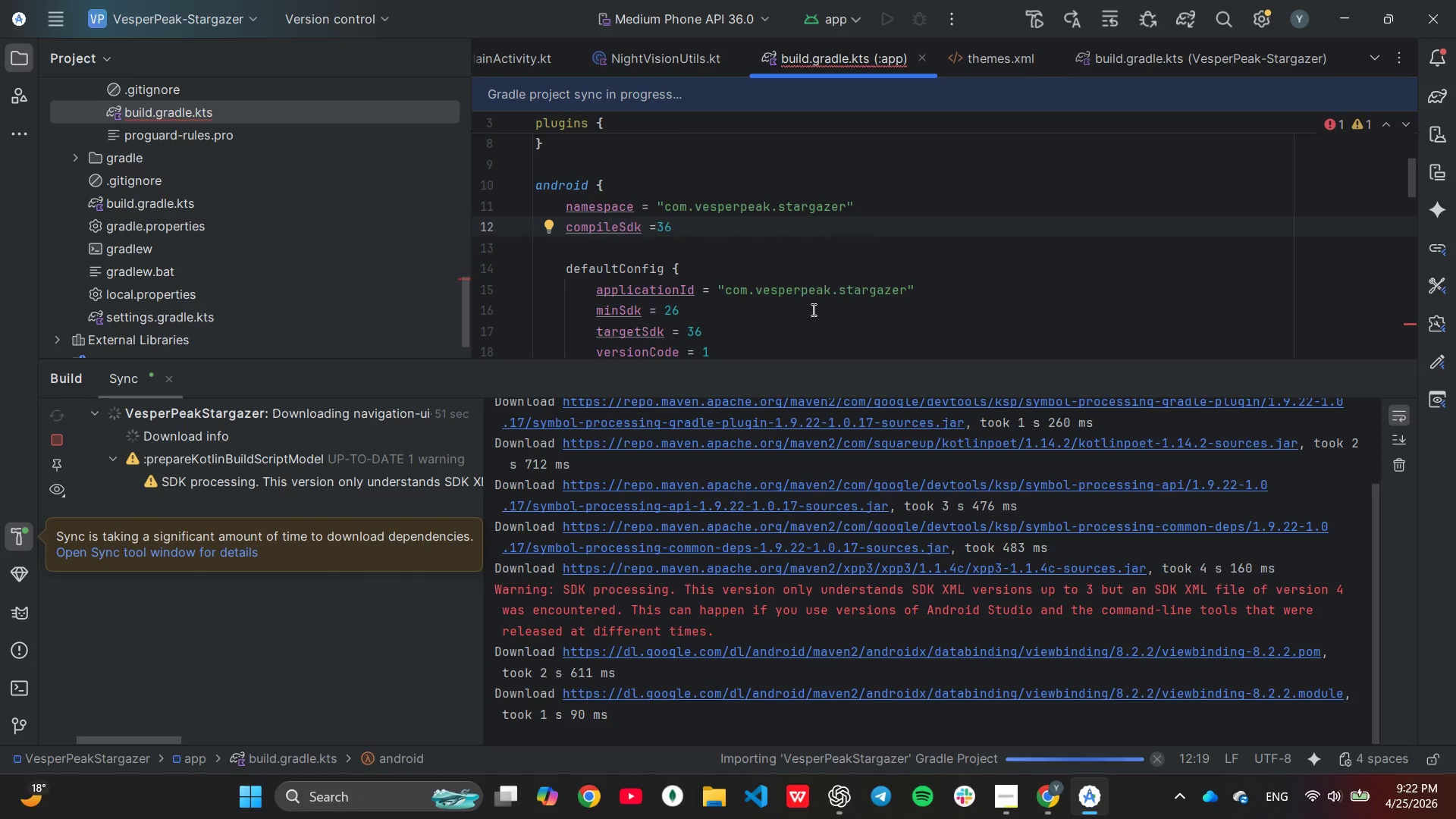 
scroll: coordinate [805, 530], scroll_direction: down, amount: 4.0
 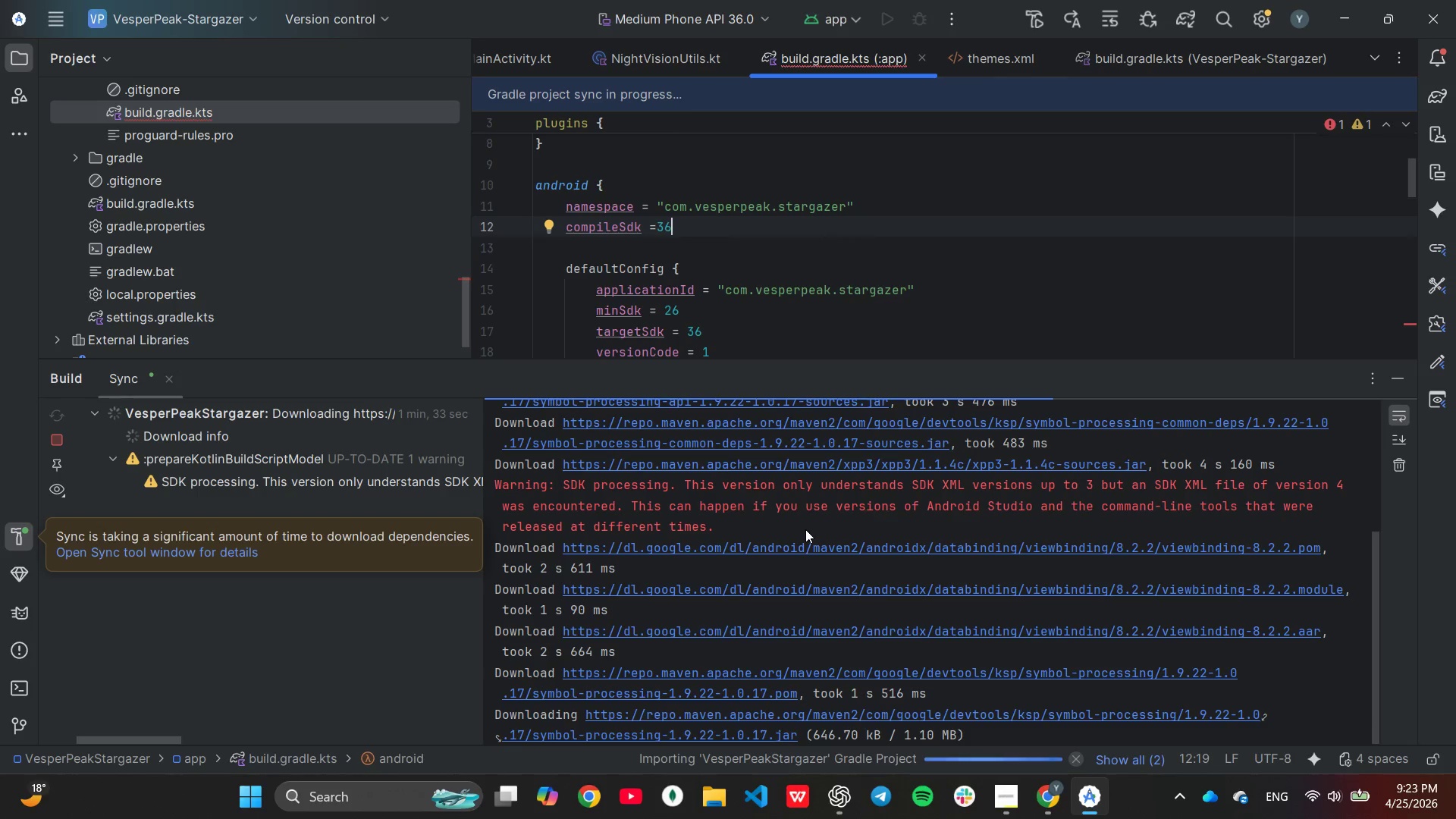 
wait(41.18)
 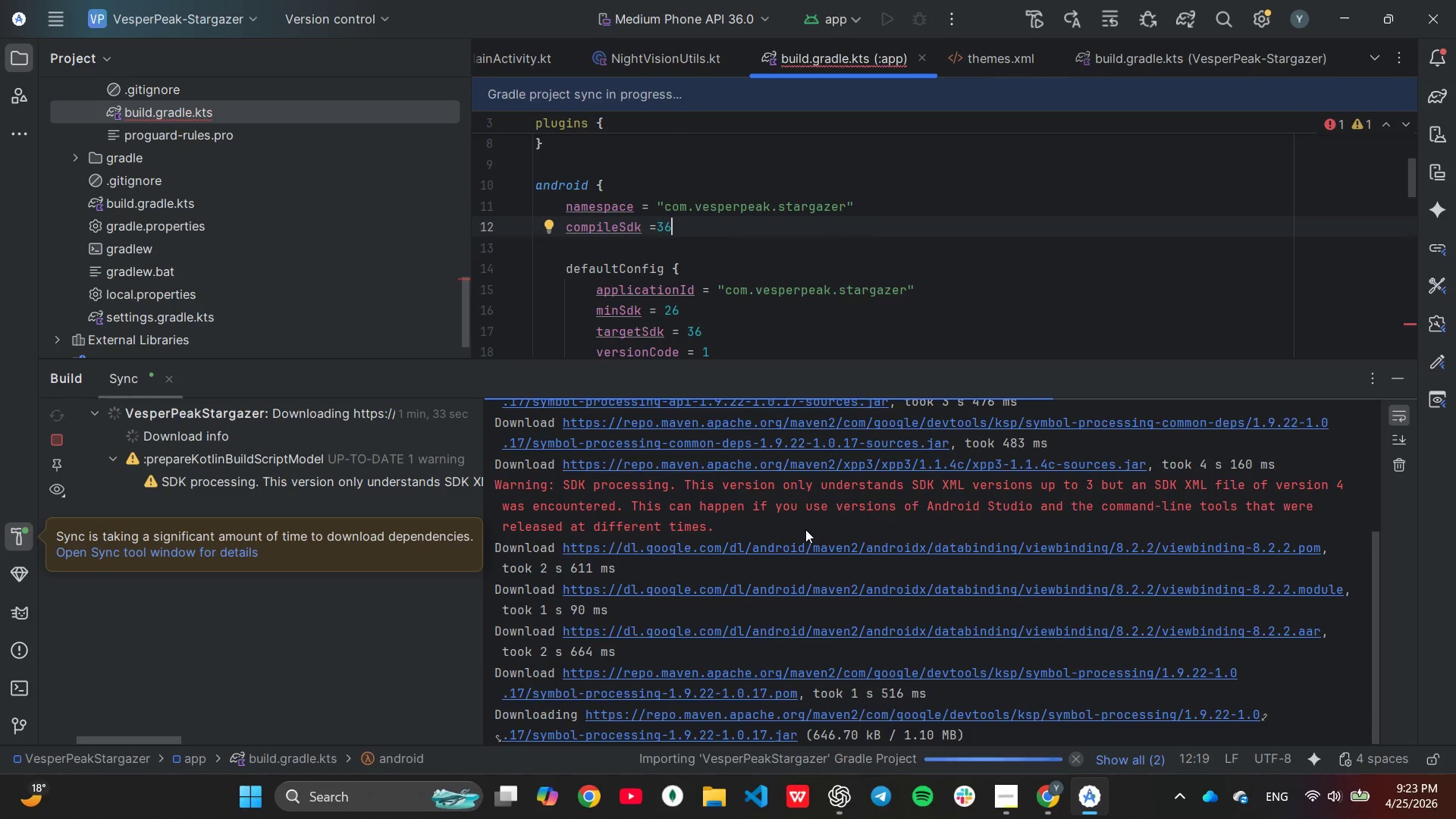 
scroll: coordinate [805, 516], scroll_direction: down, amount: 4.0
 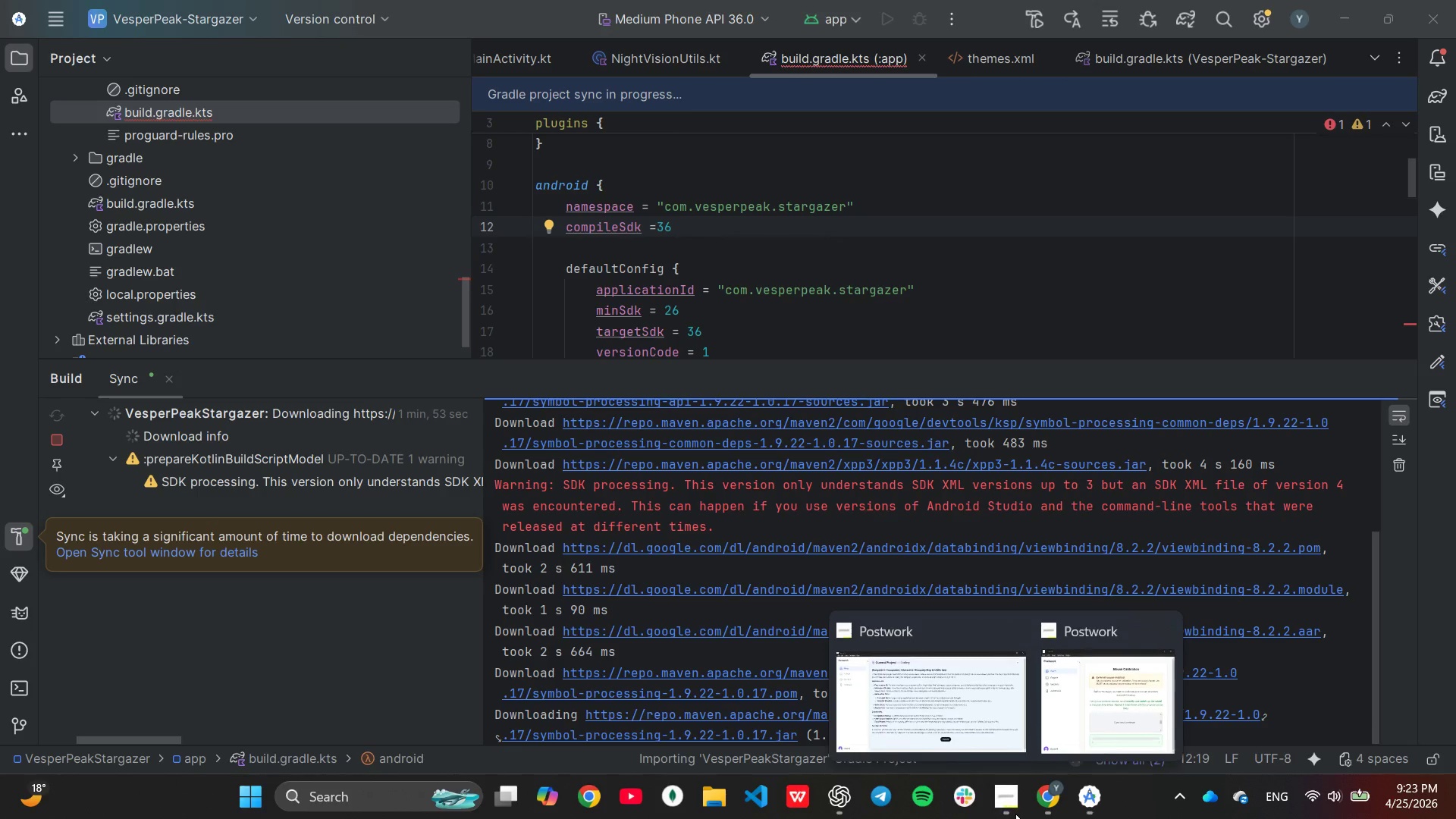 
wait(19.27)
 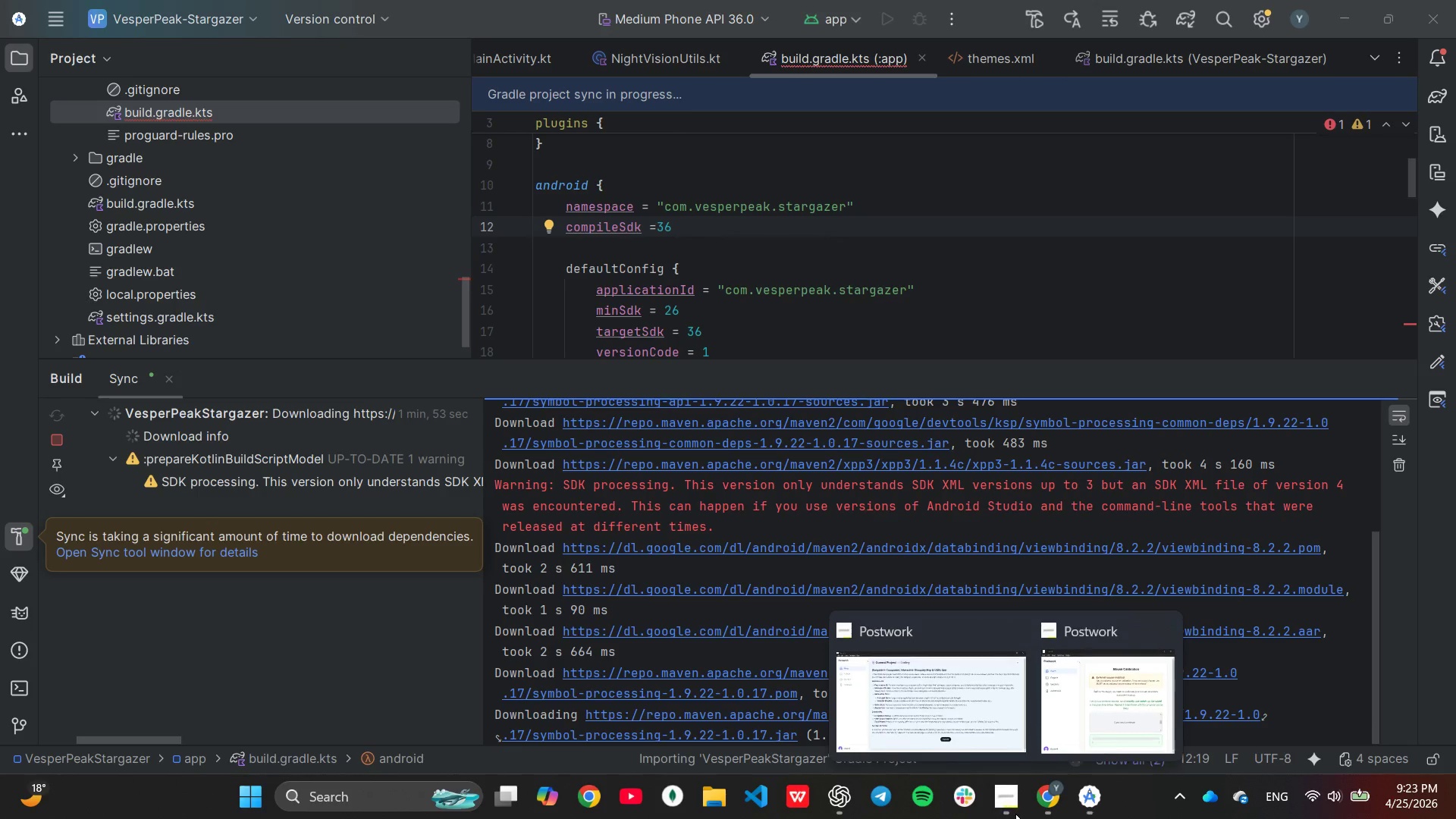 
left_click([688, 629])
 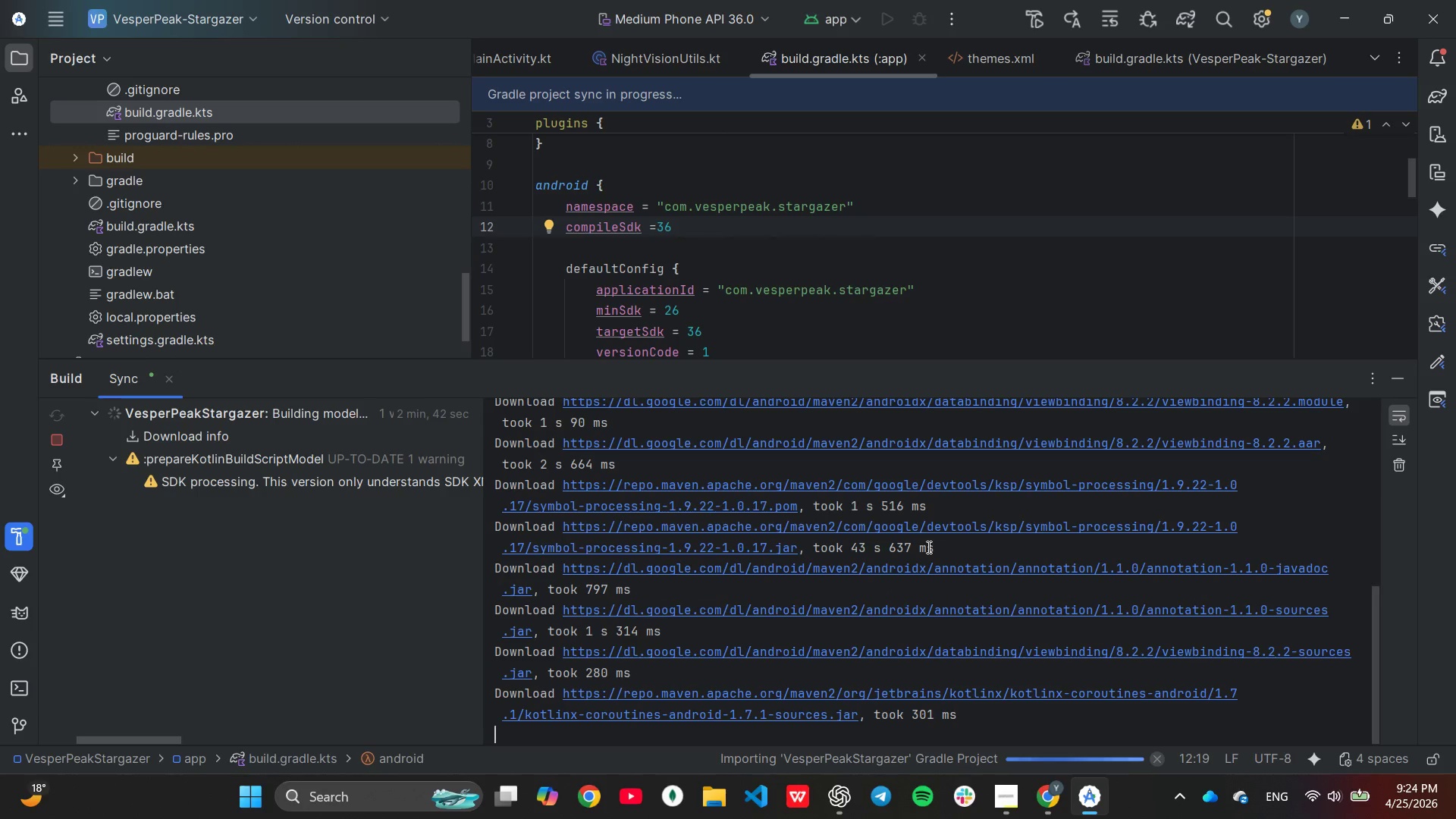 
wait(49.38)
 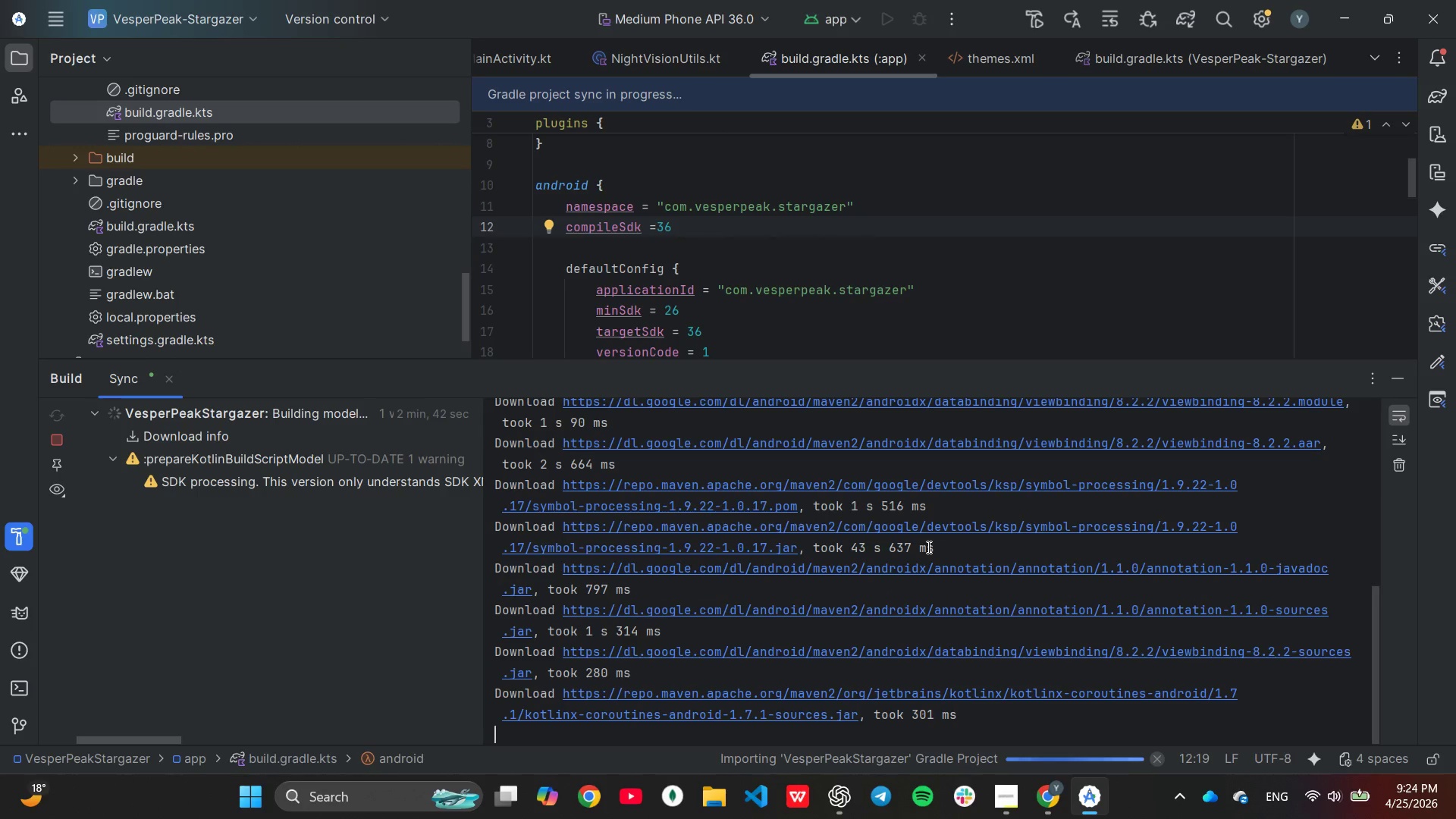 
left_click([750, 230])
 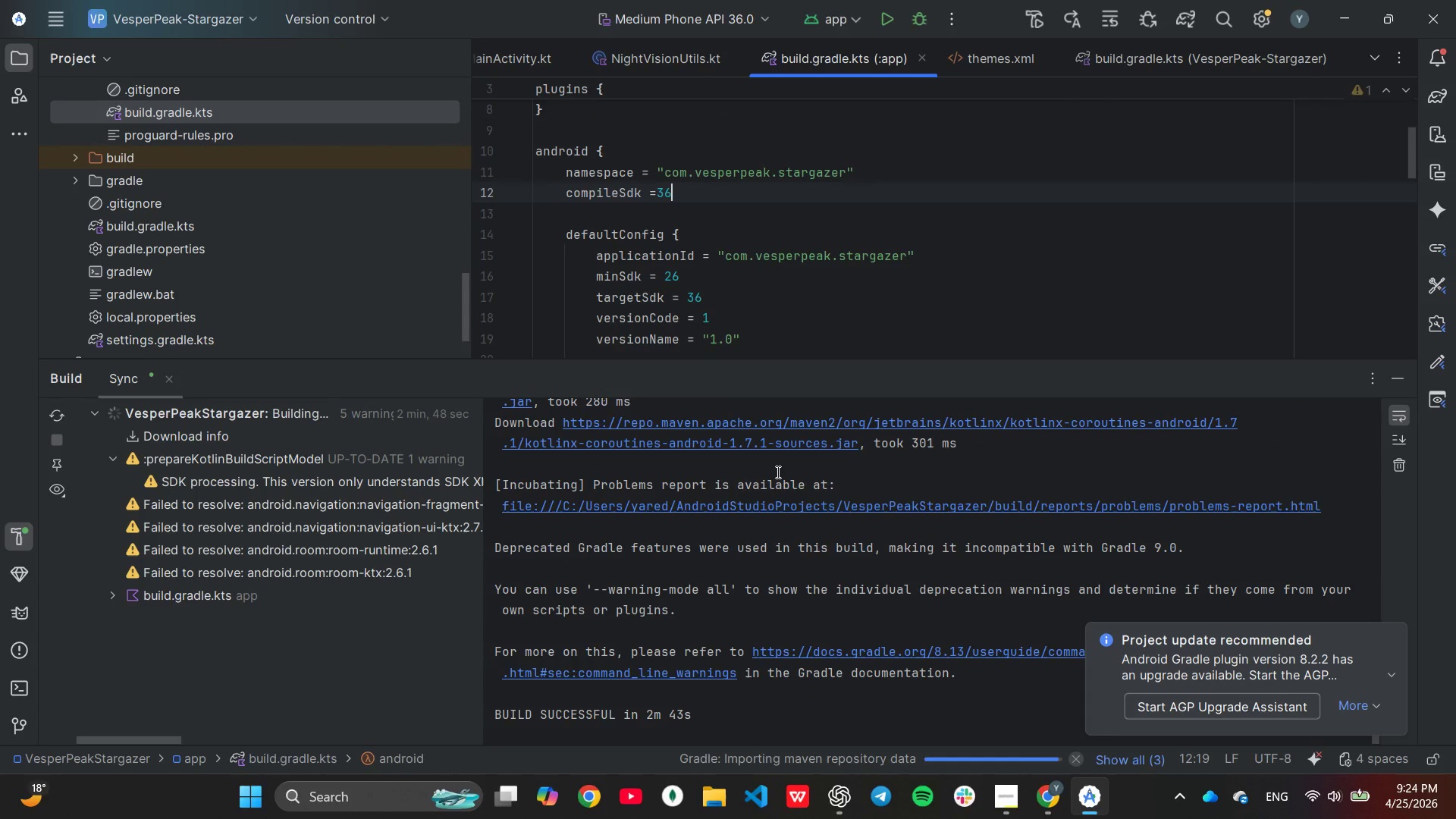 
key(Backspace)
 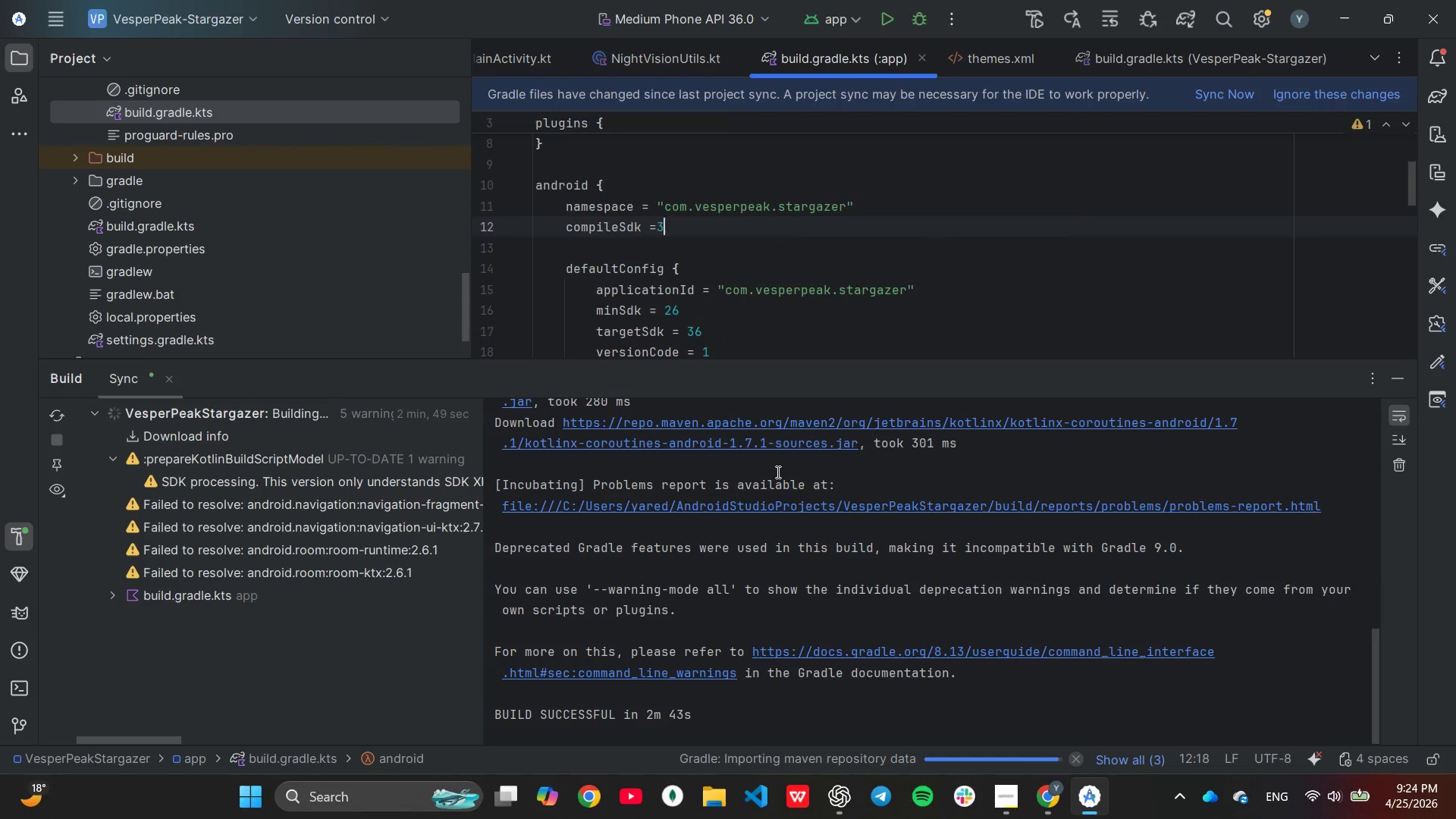 
key(4)
 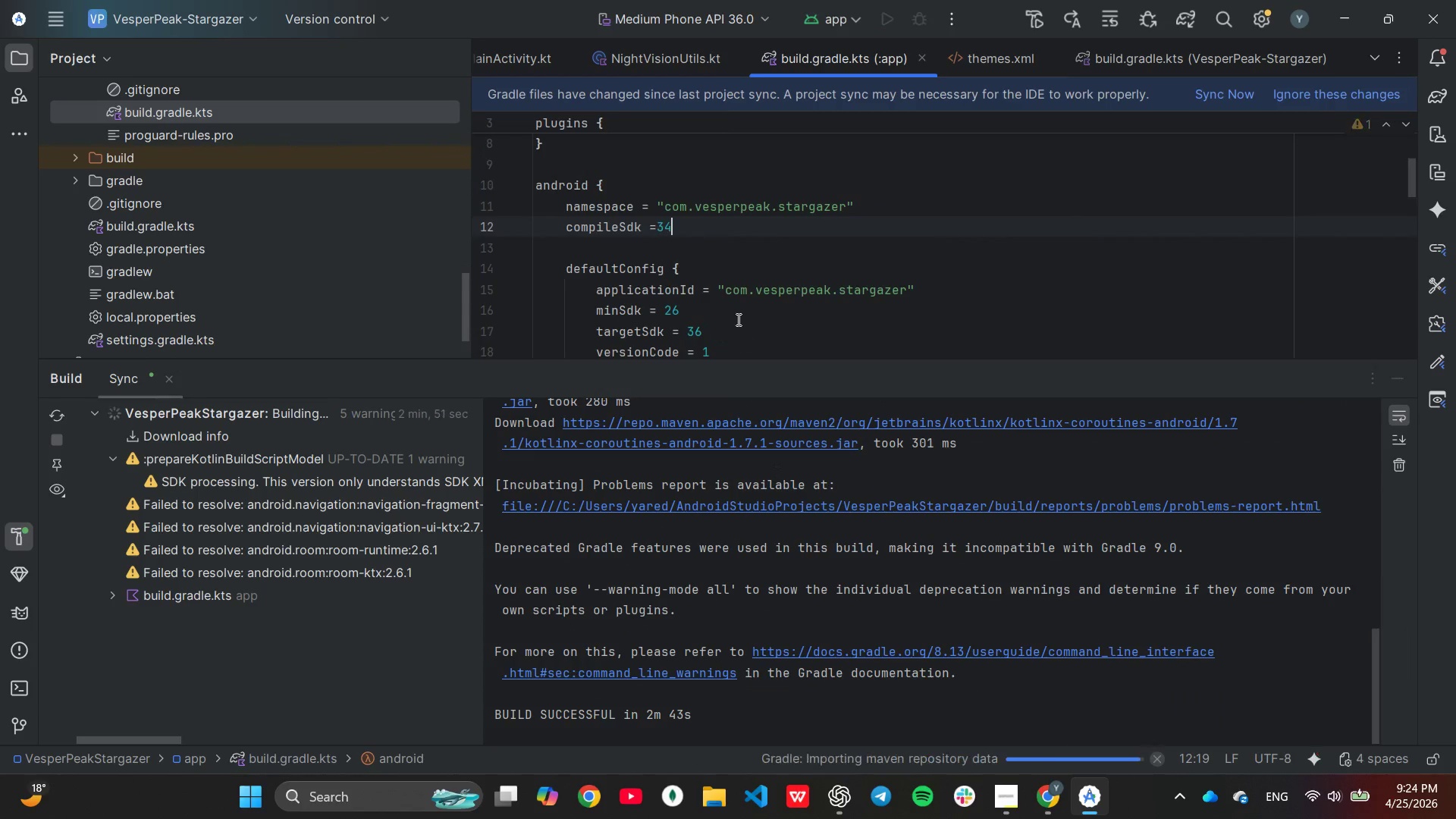 
left_click([736, 313])
 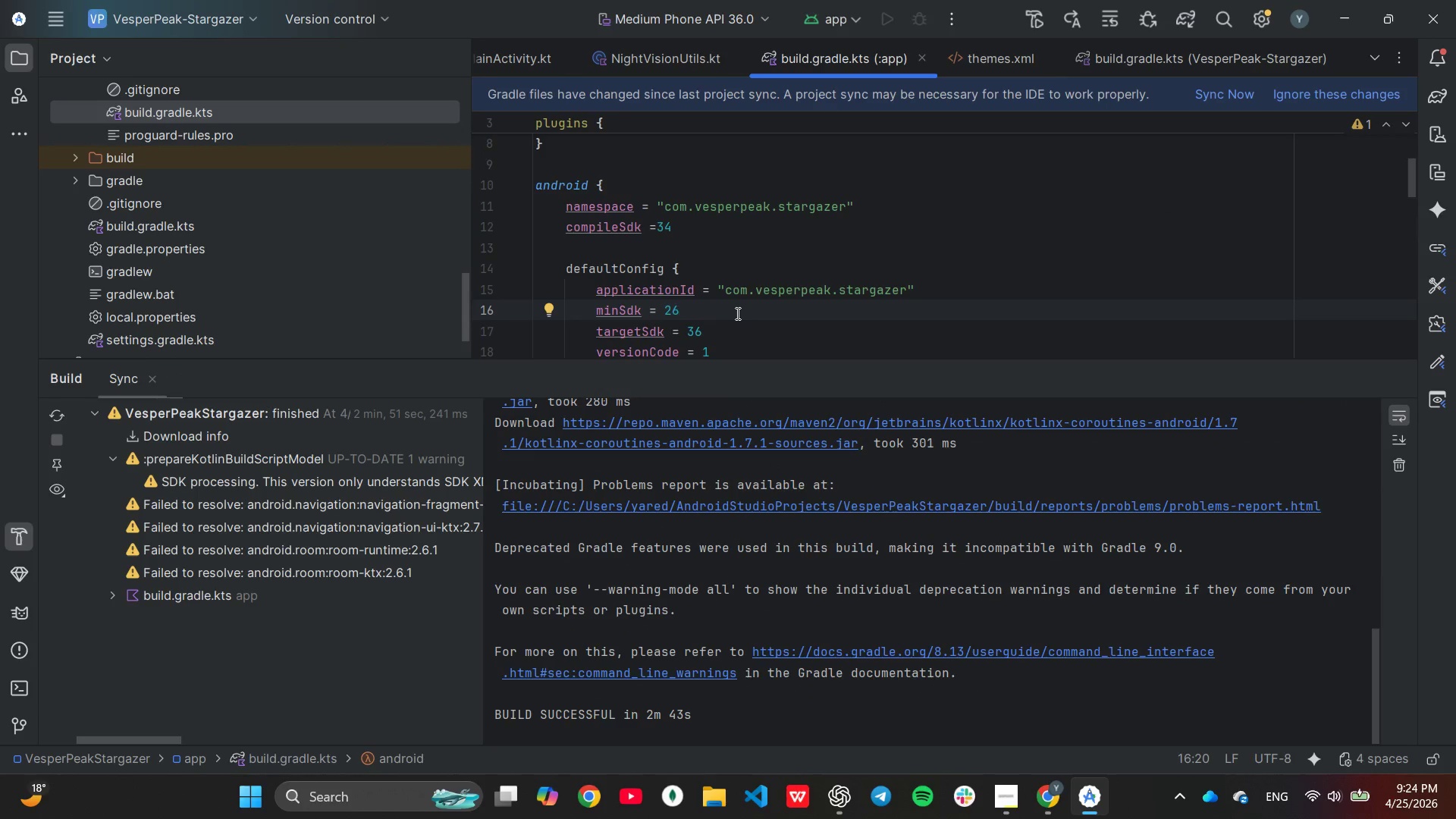 
scroll: coordinate [736, 313], scroll_direction: down, amount: 1.0
 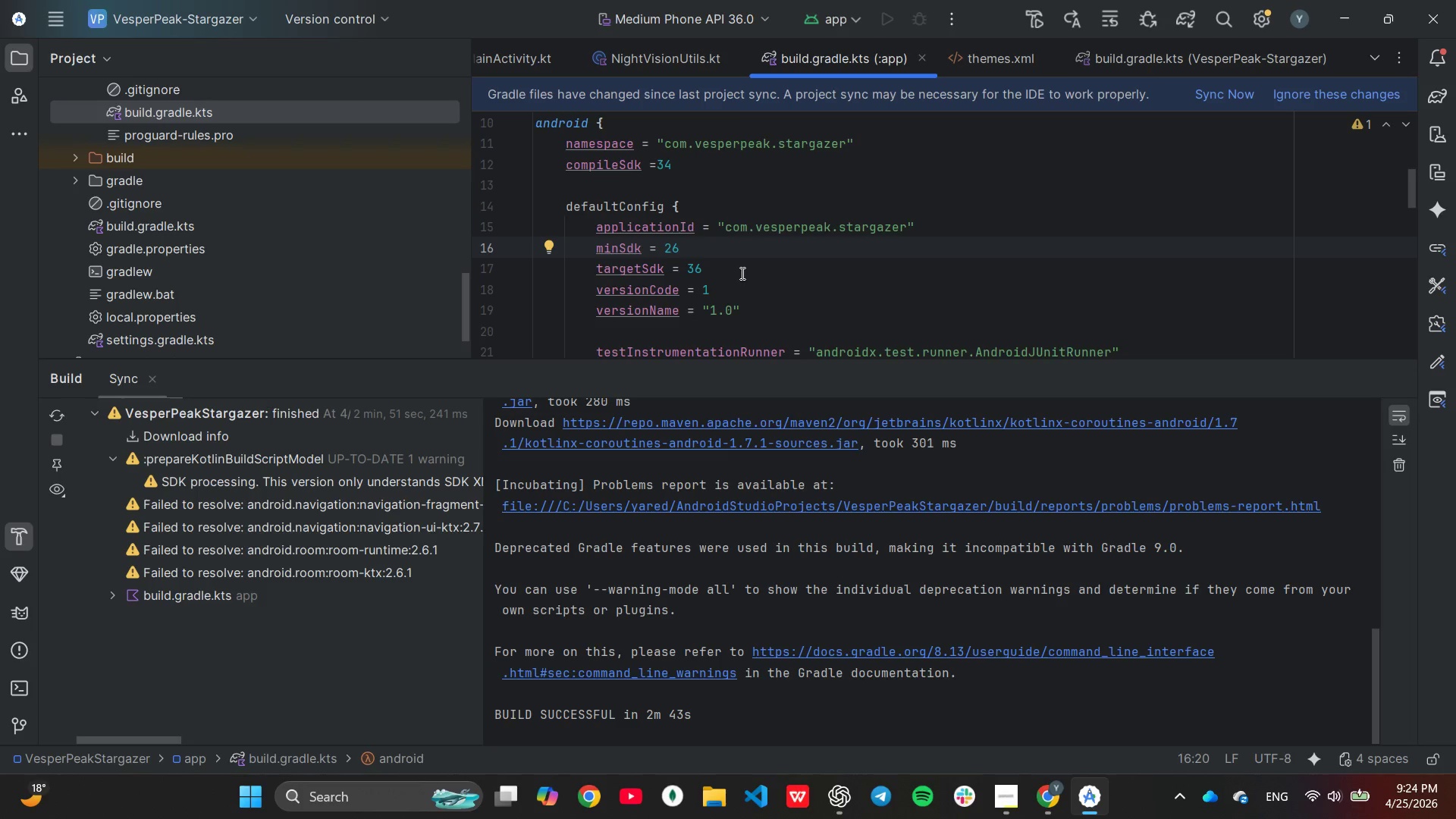 
left_click([741, 273])
 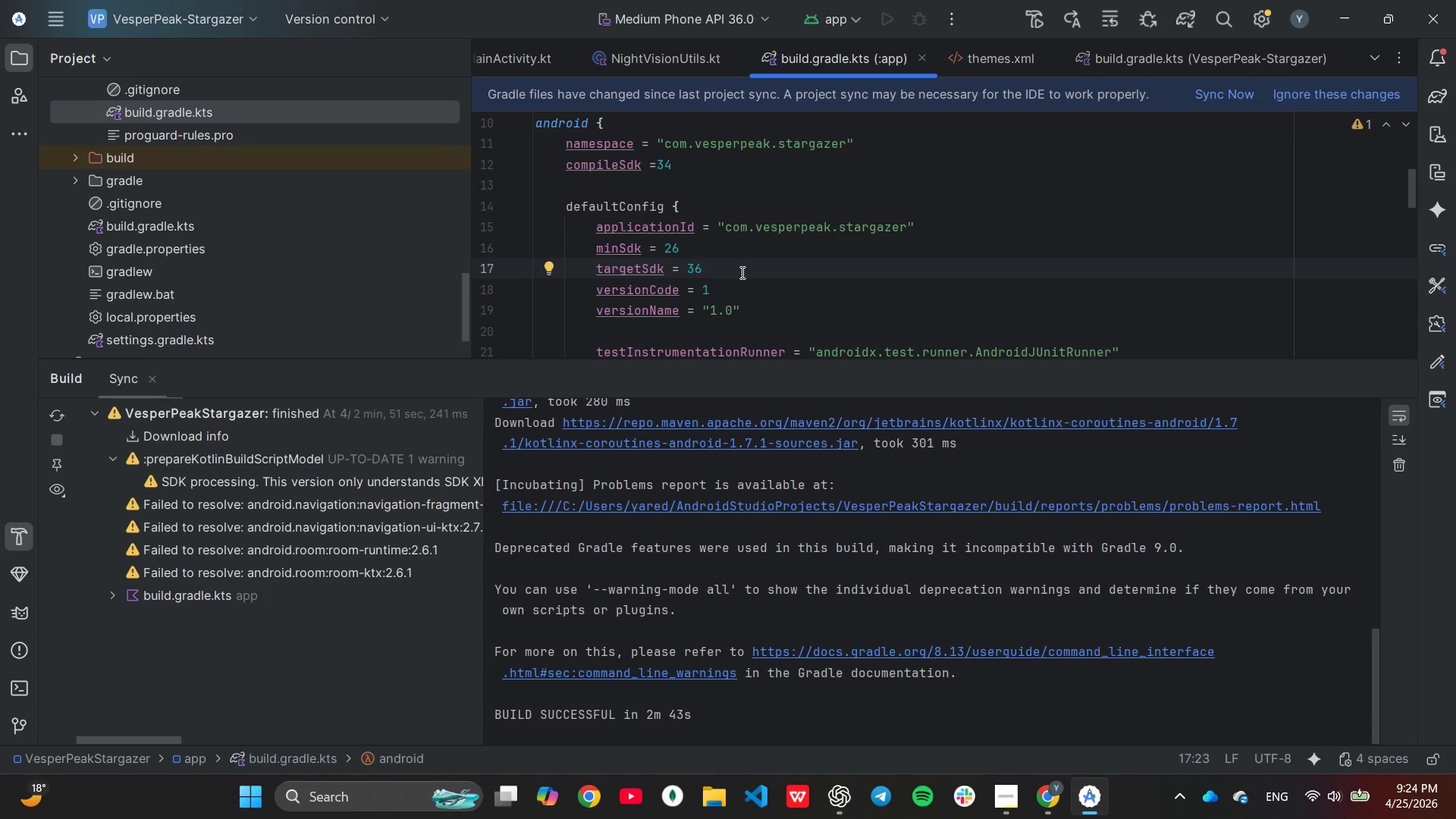 
key(Backspace)
 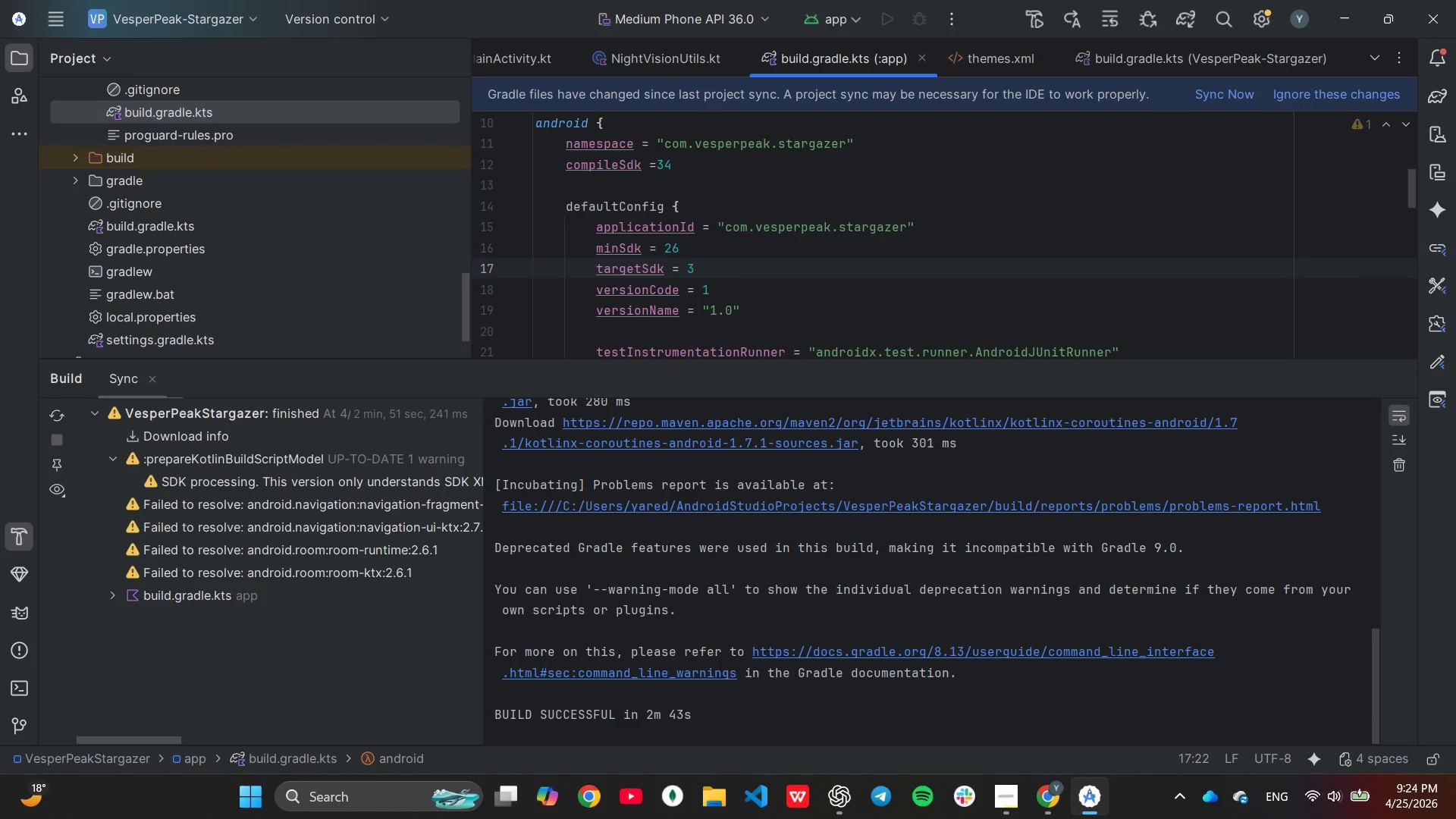 
key(4)
 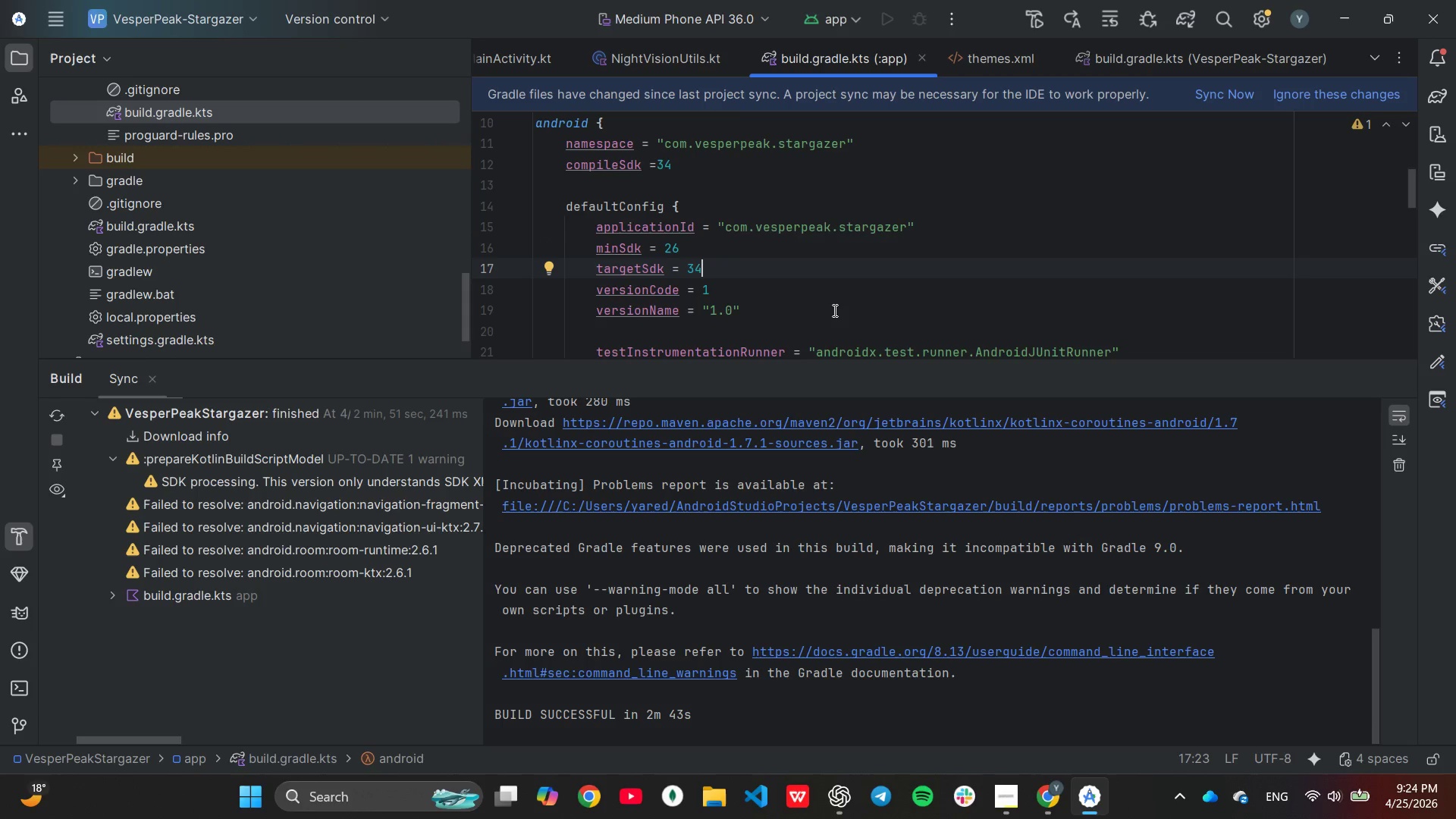 
left_click([1235, 90])
 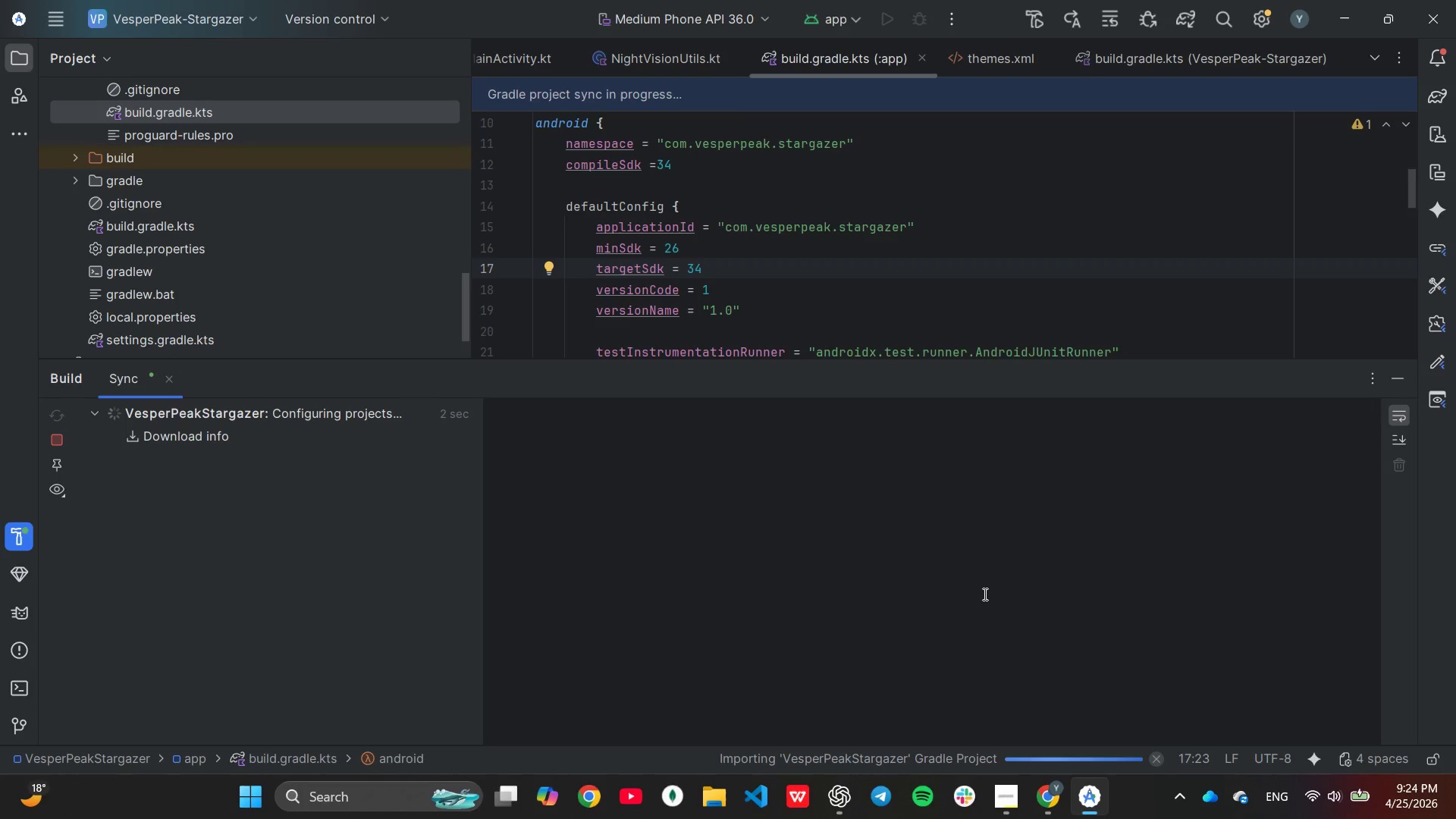 
key(2)
 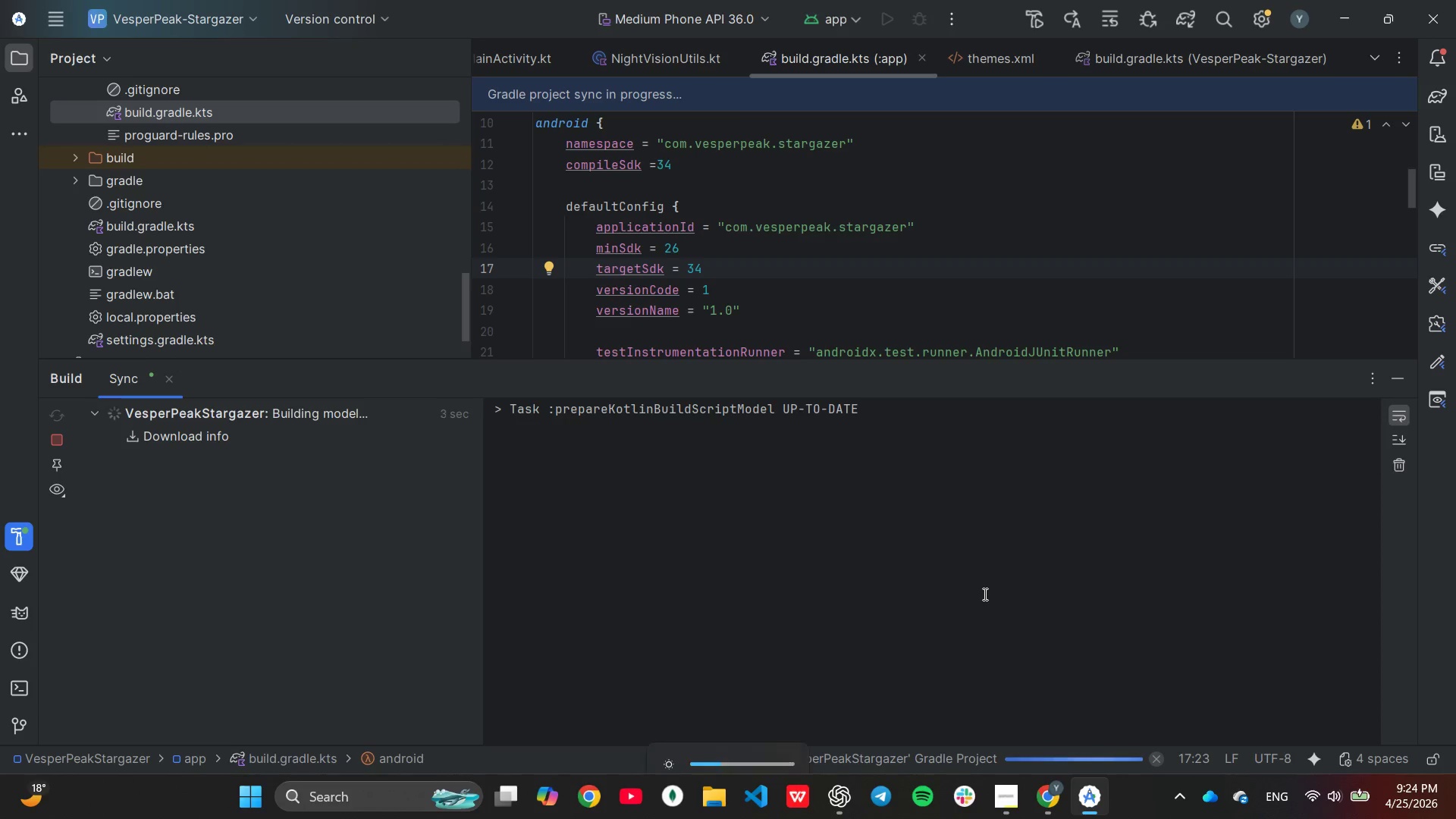 
key(Unknown)
 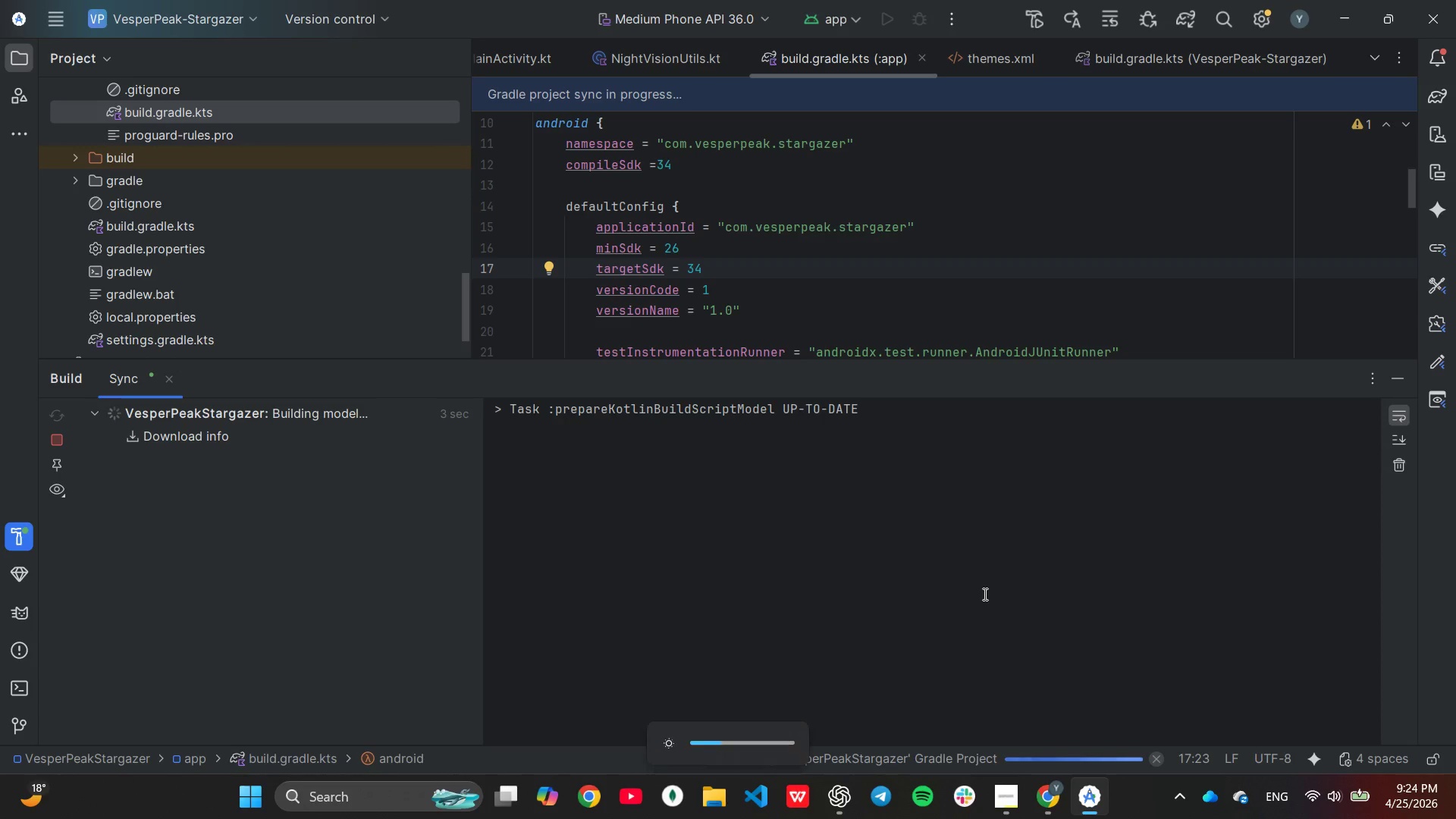 
key(Unknown)
 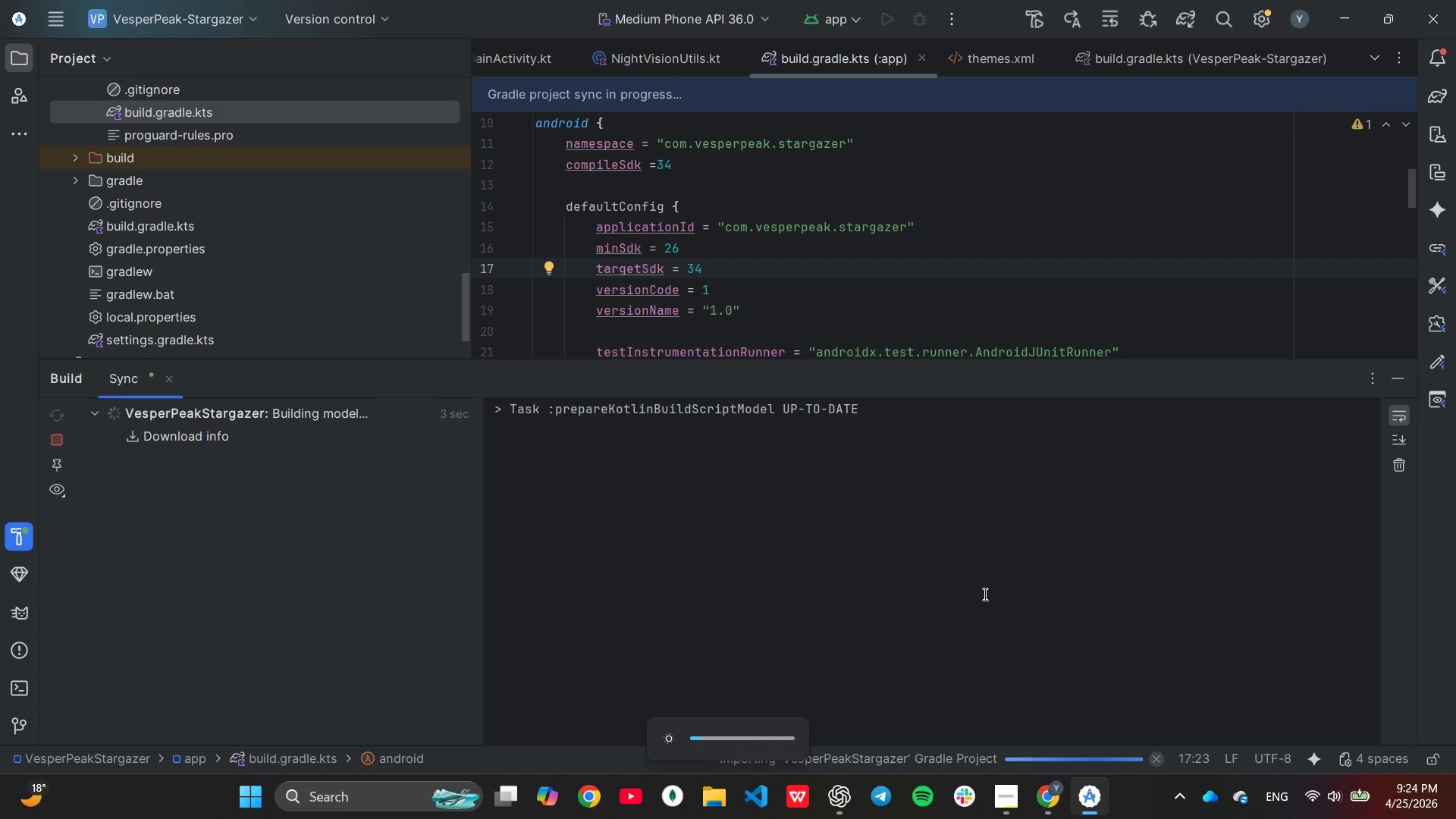 
key(Unknown)
 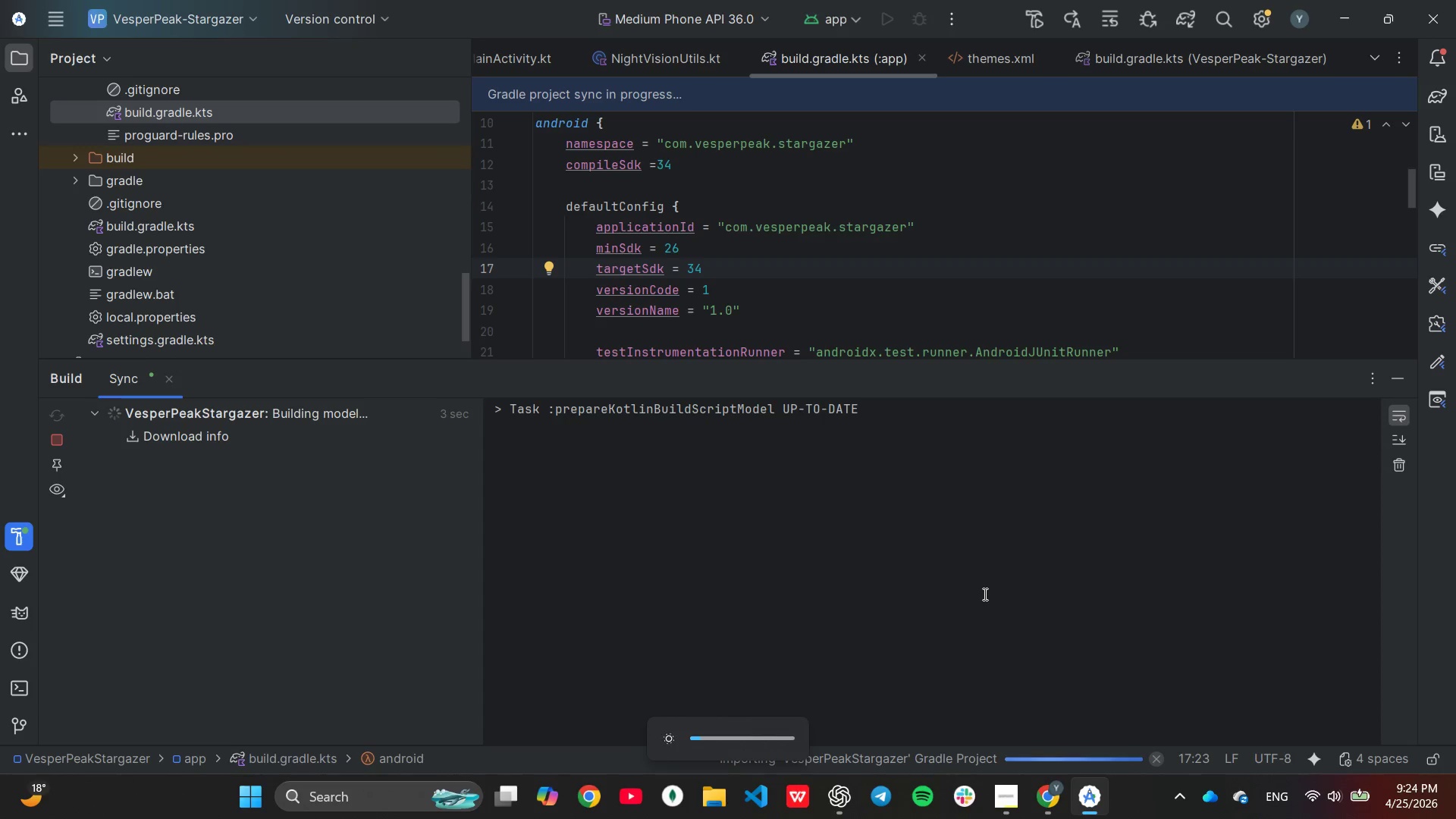 
key(Unknown)
 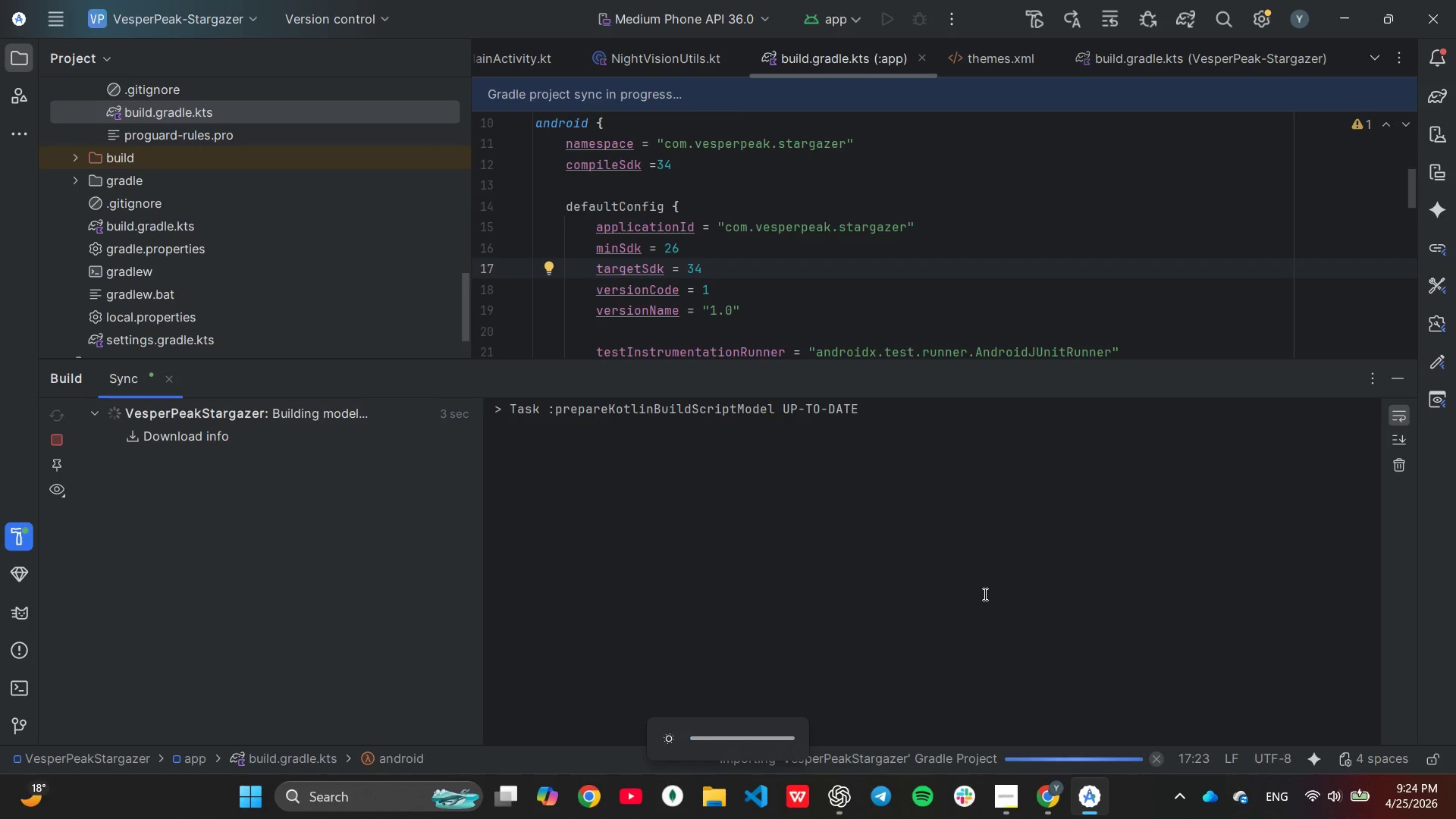 
key(Unknown)
 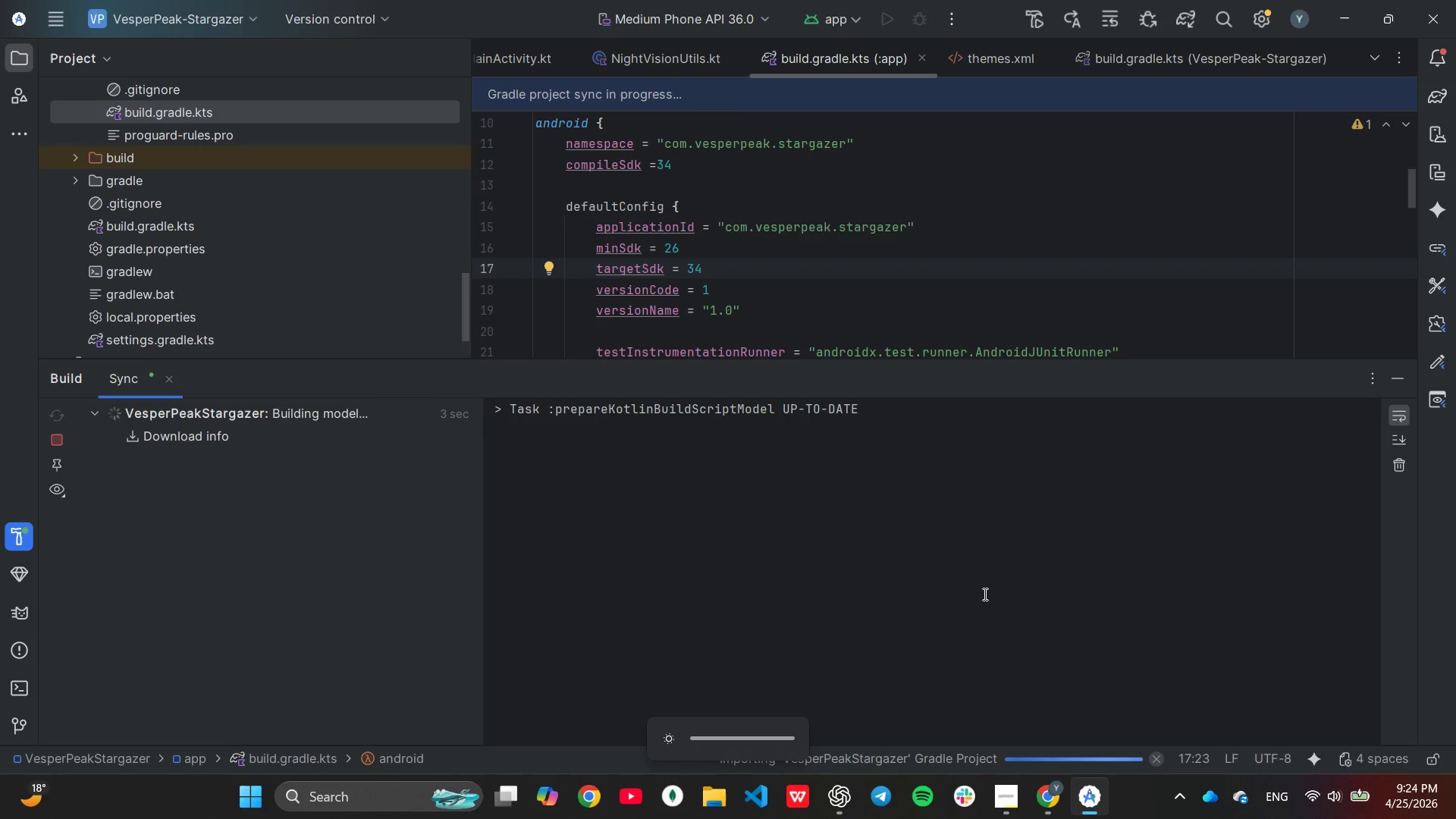 
key(Unknown)
 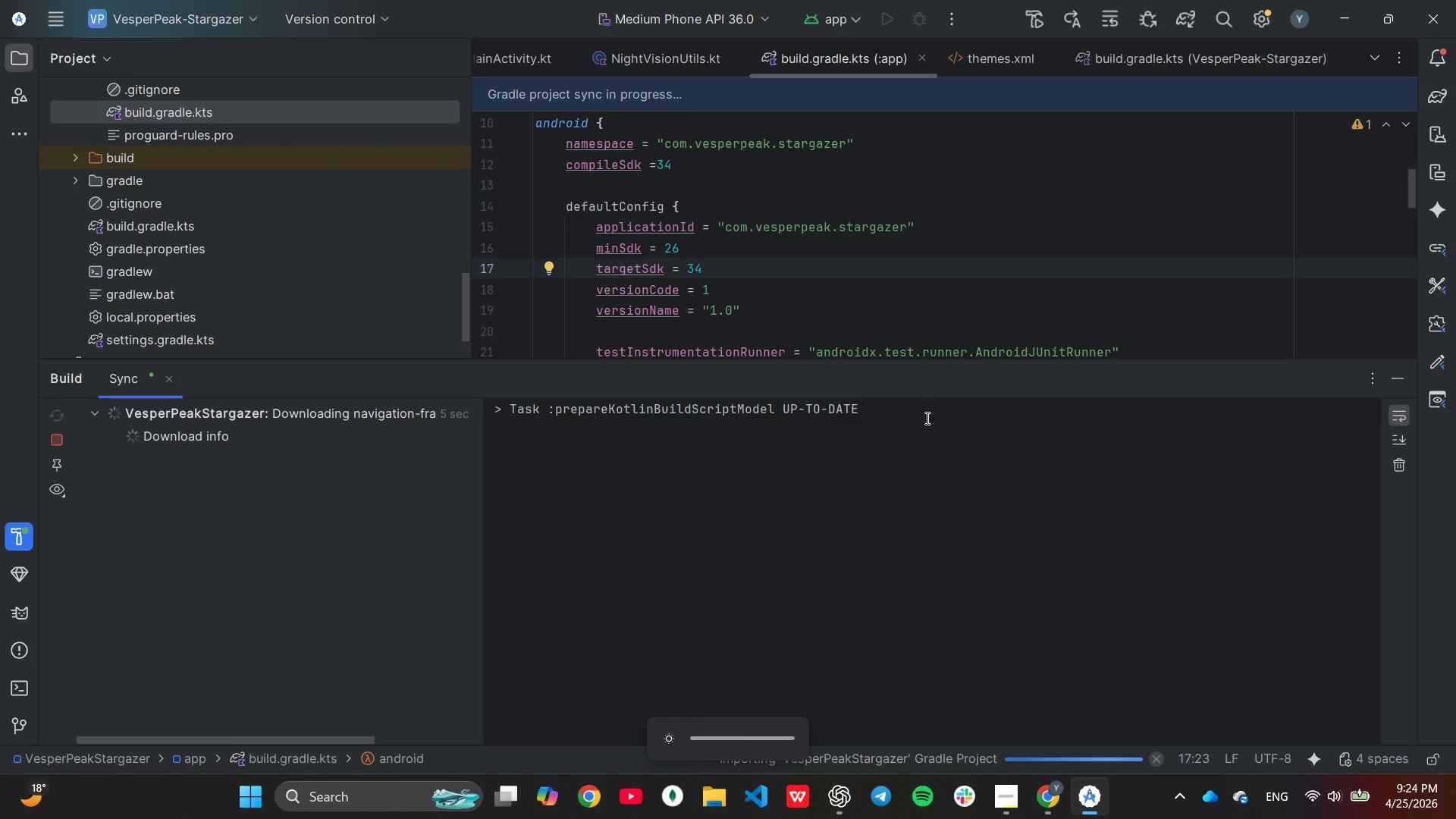 
scroll: coordinate [875, 559], scroll_direction: up, amount: 2.0
 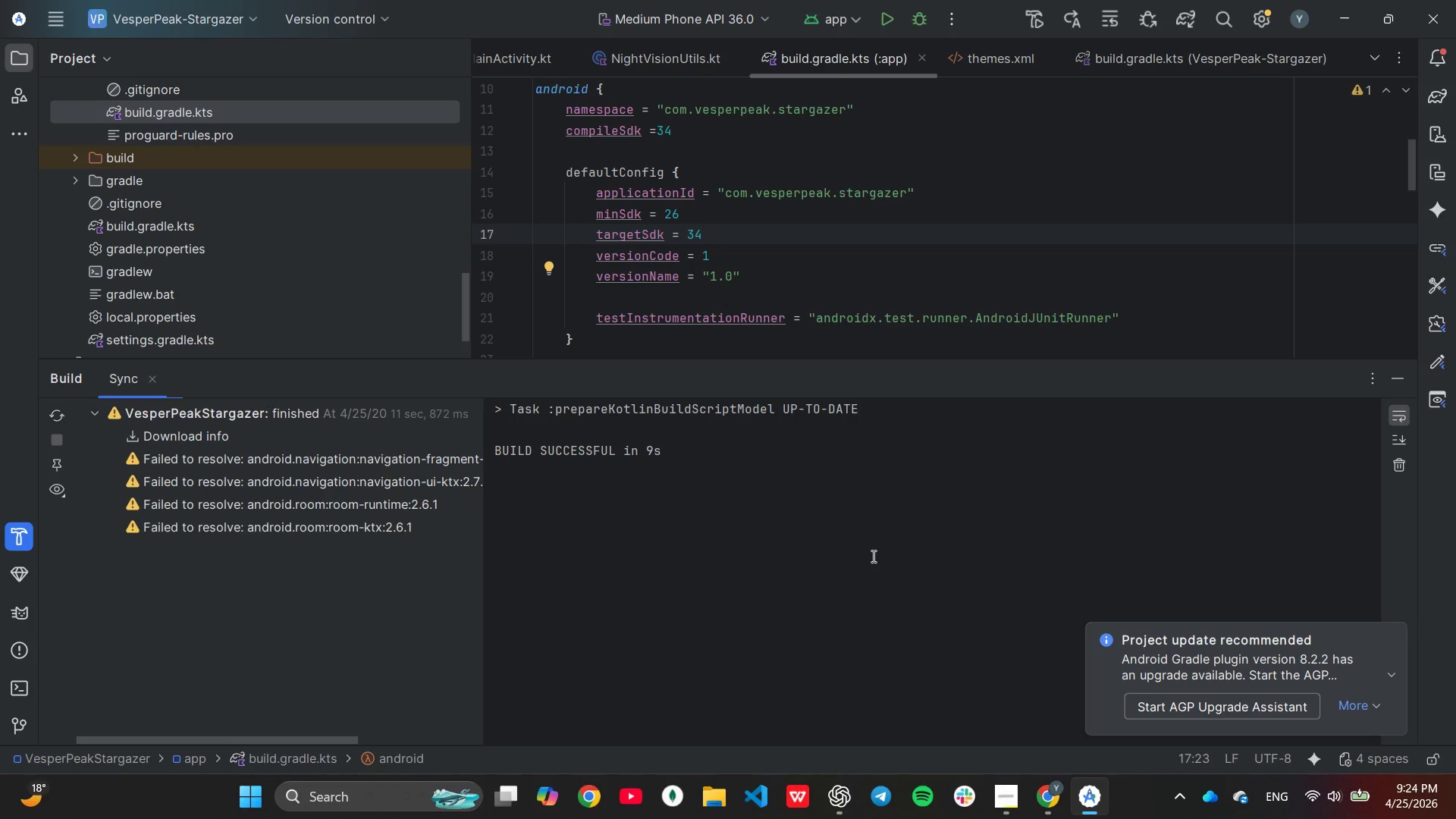 
wait(15.14)
 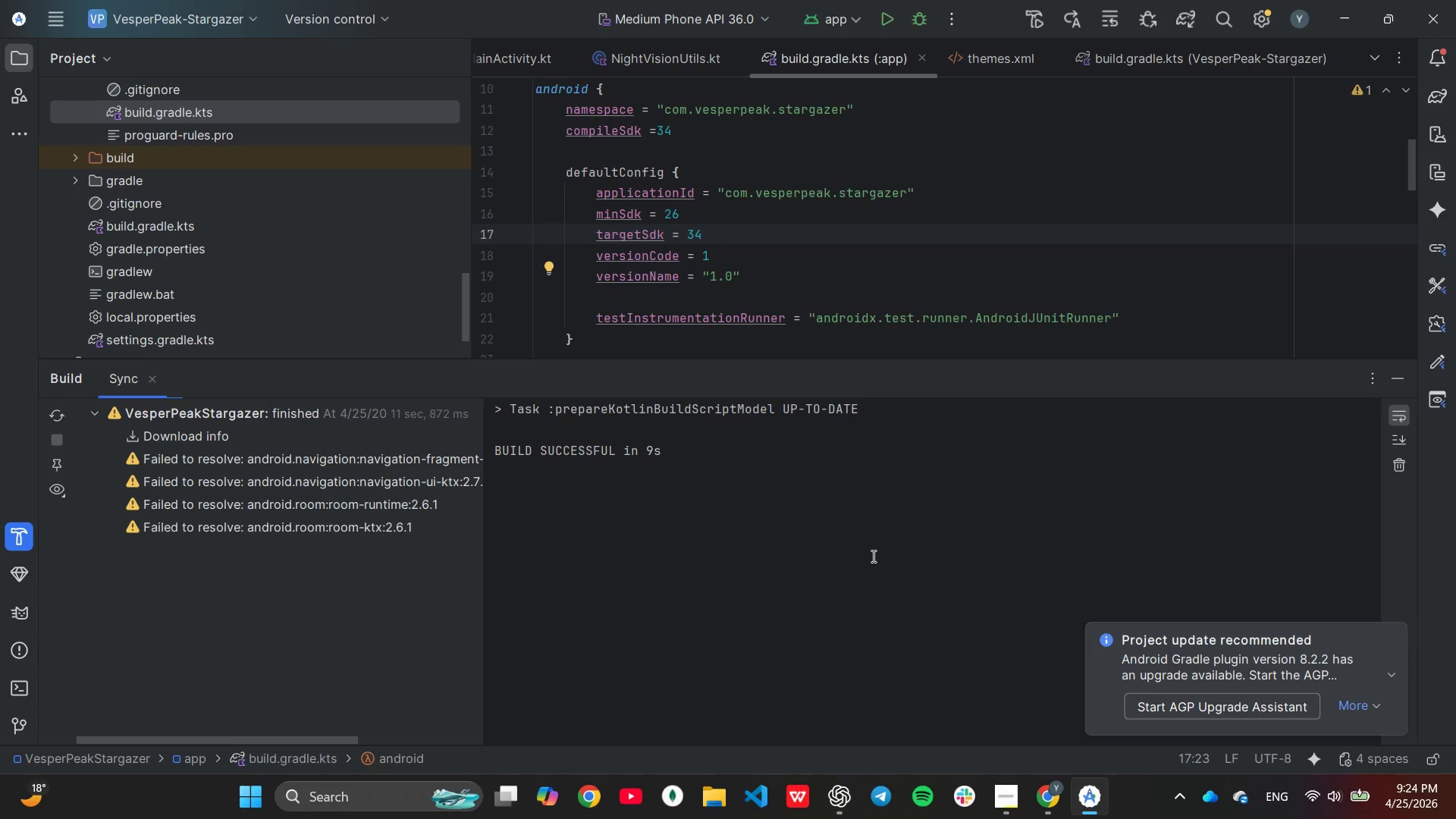 
scroll: coordinate [284, 218], scroll_direction: up, amount: 3.0
 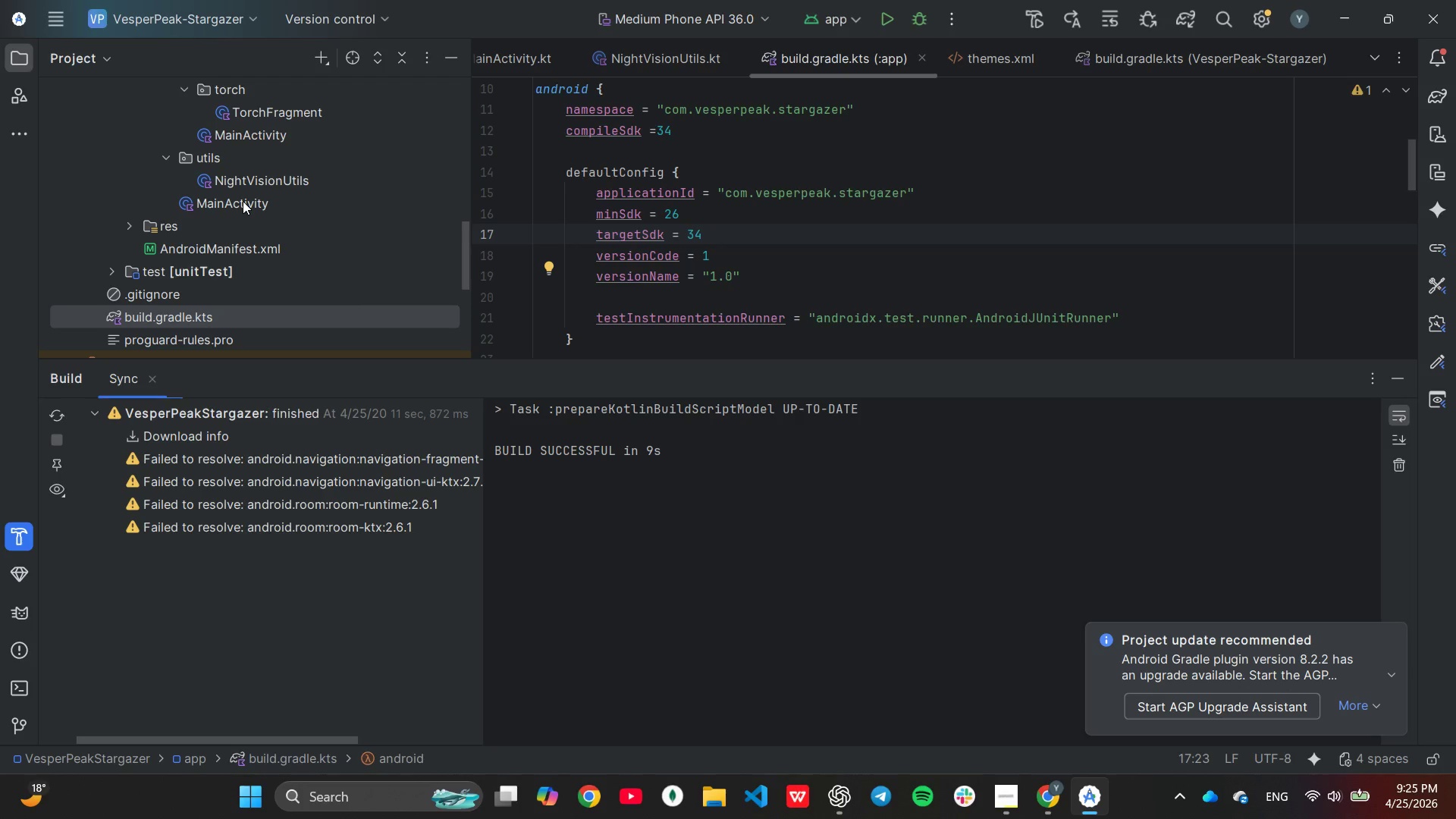 
left_click([243, 201])
 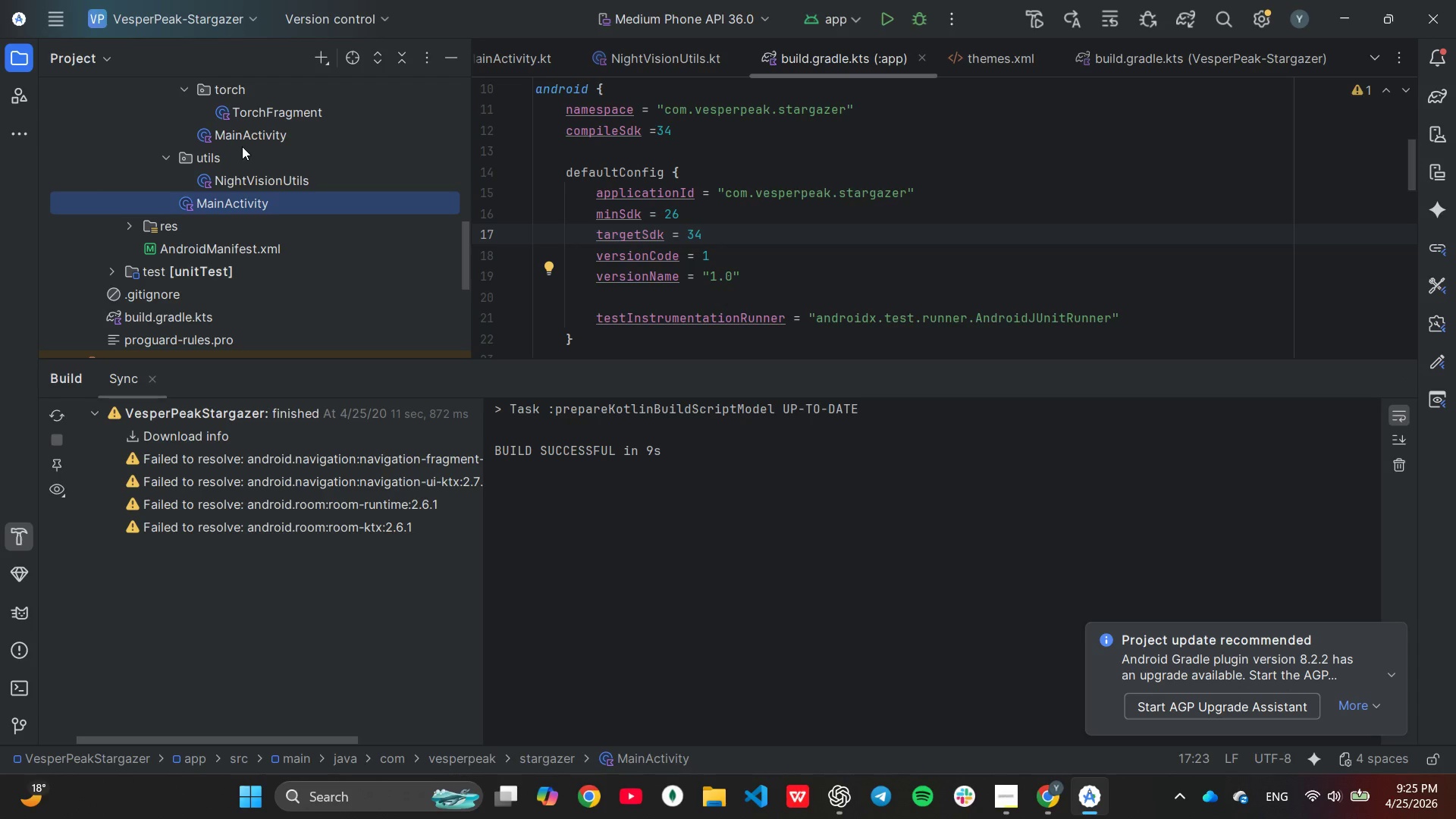 
scroll: coordinate [242, 146], scroll_direction: up, amount: 1.0
 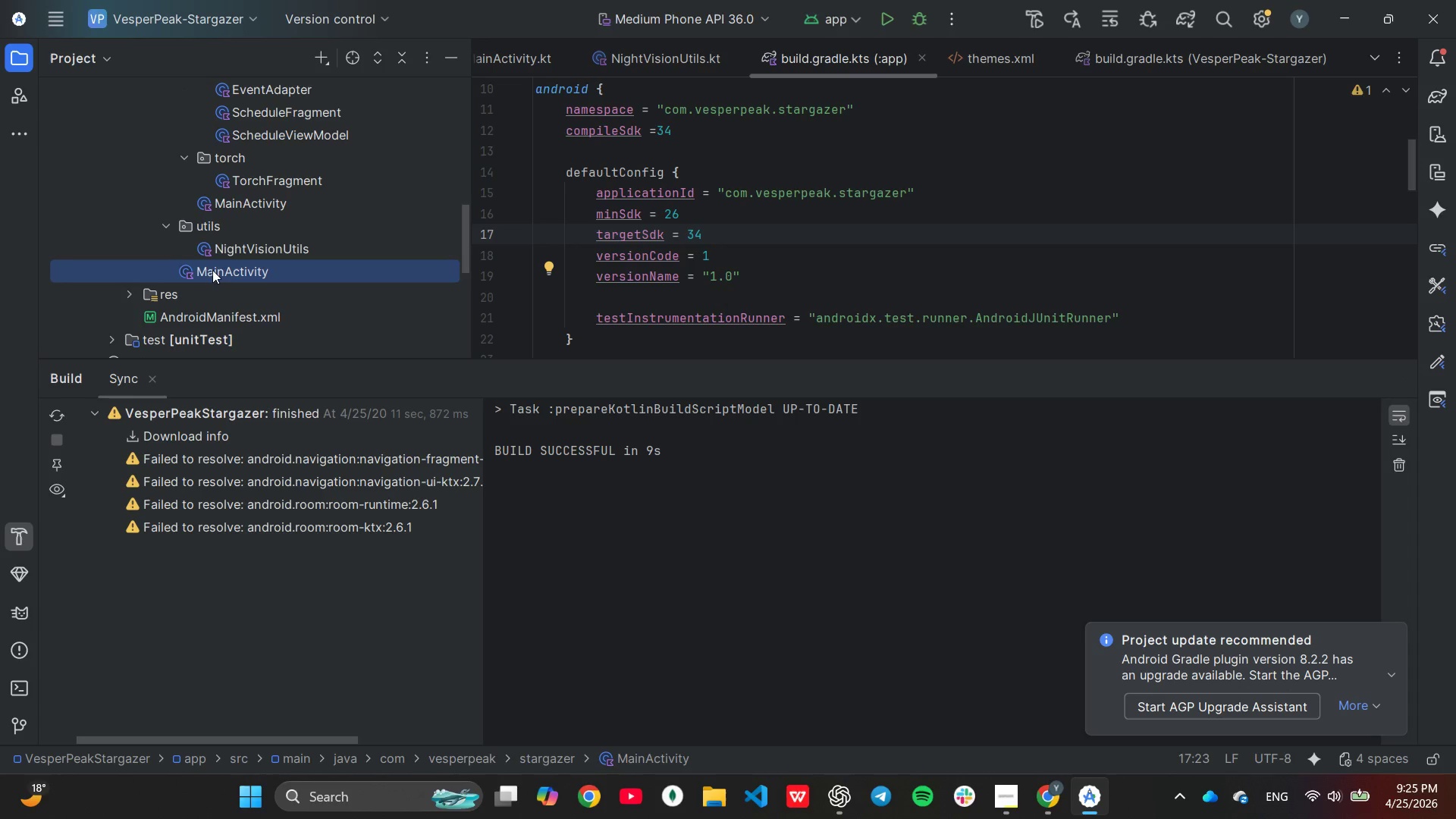 
left_click_drag(start_coordinate=[212, 272], to_coordinate=[222, 196])
 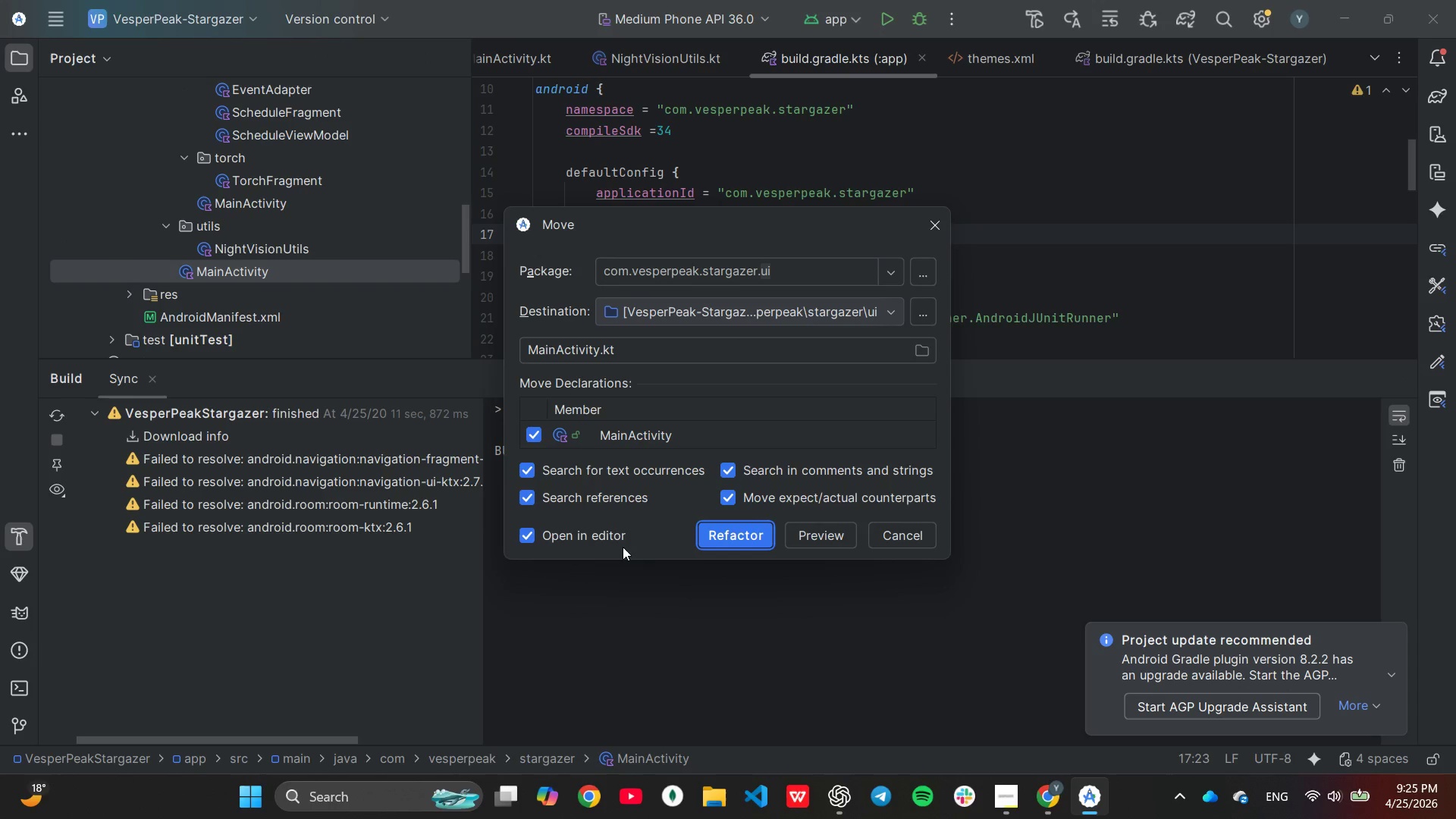 
left_click([722, 541])
 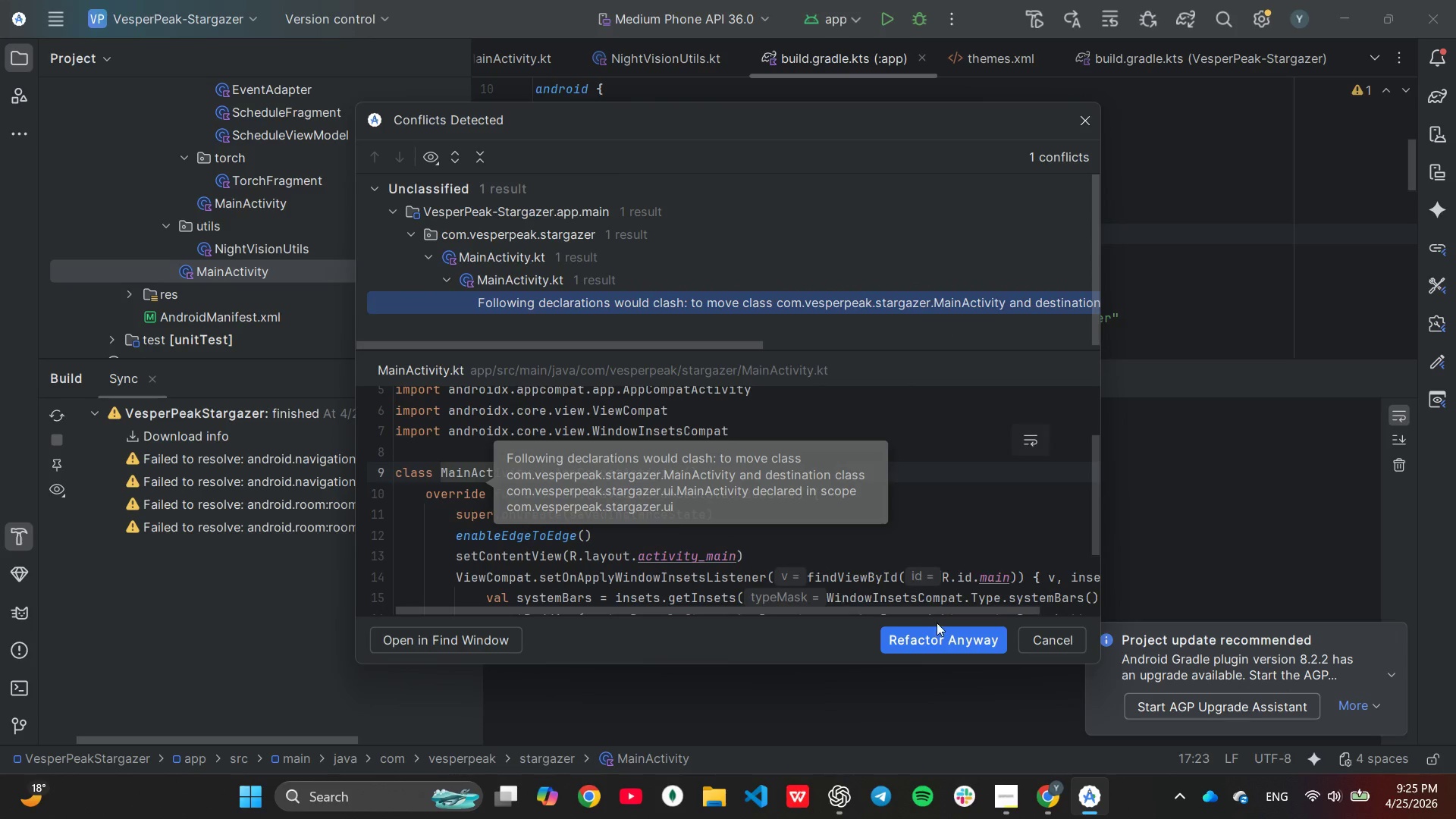 
left_click([938, 634])
 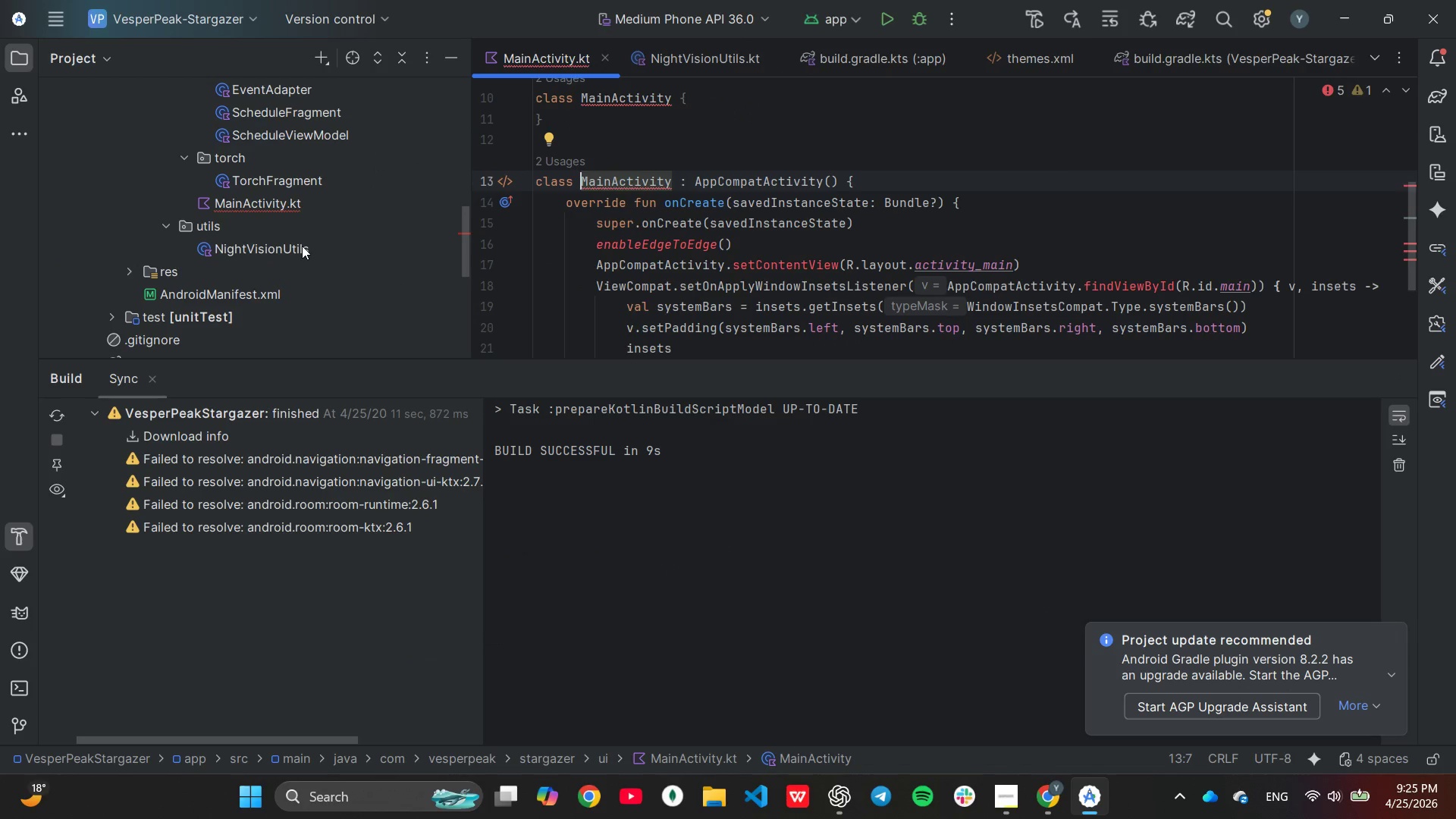 
wait(6.94)
 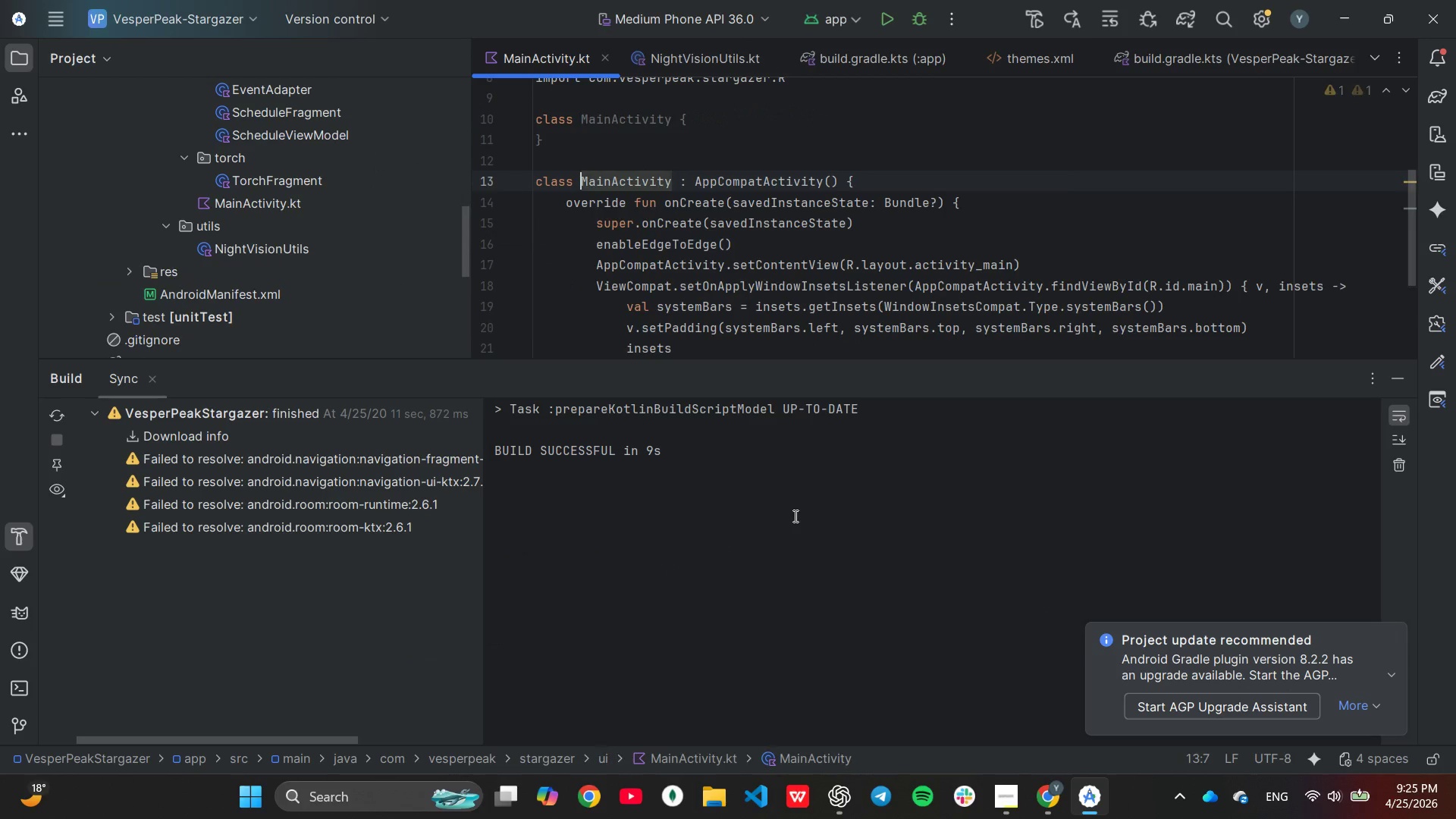 
key(Control+ControlLeft)
 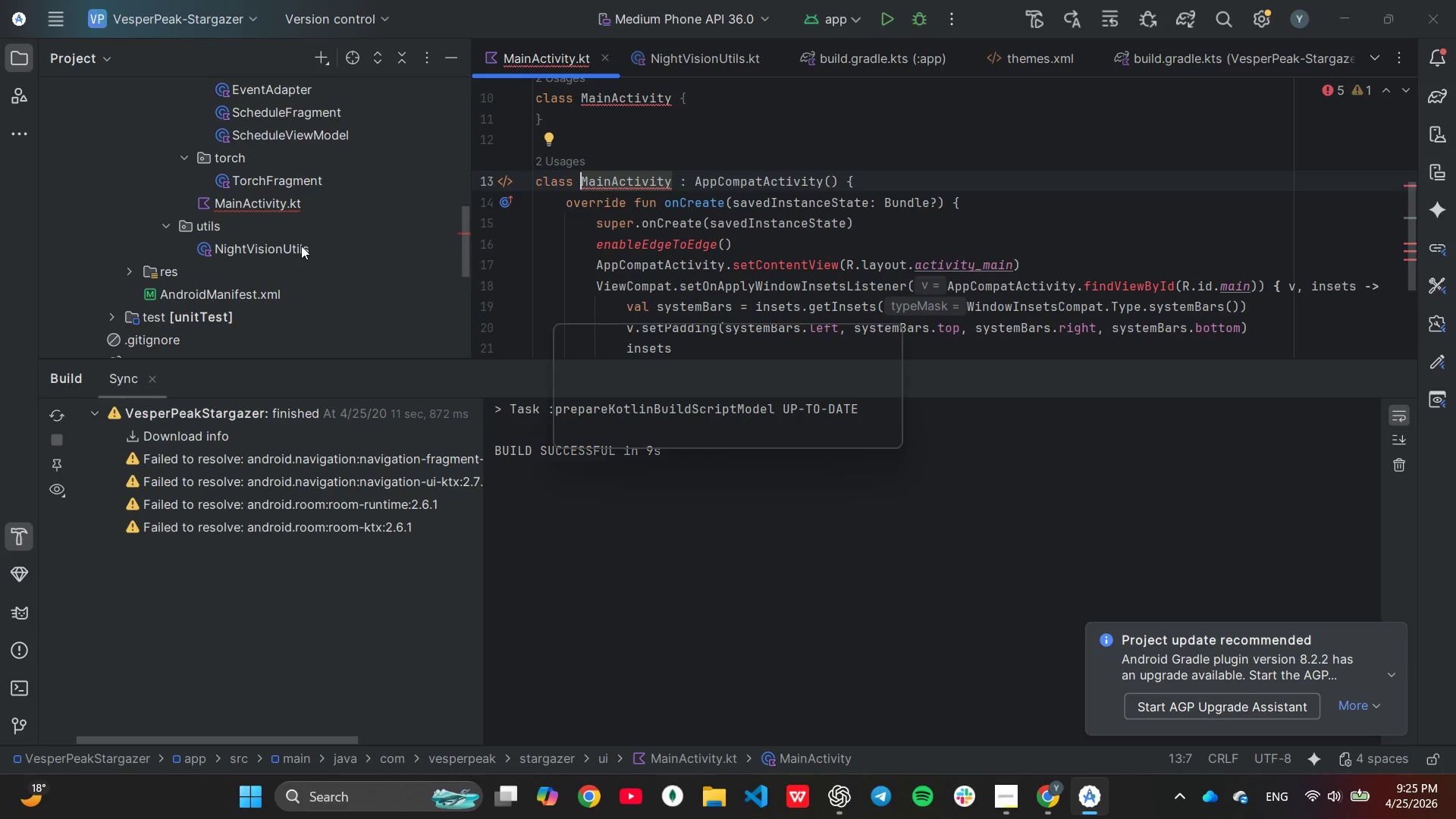 
key(Control+Z)
 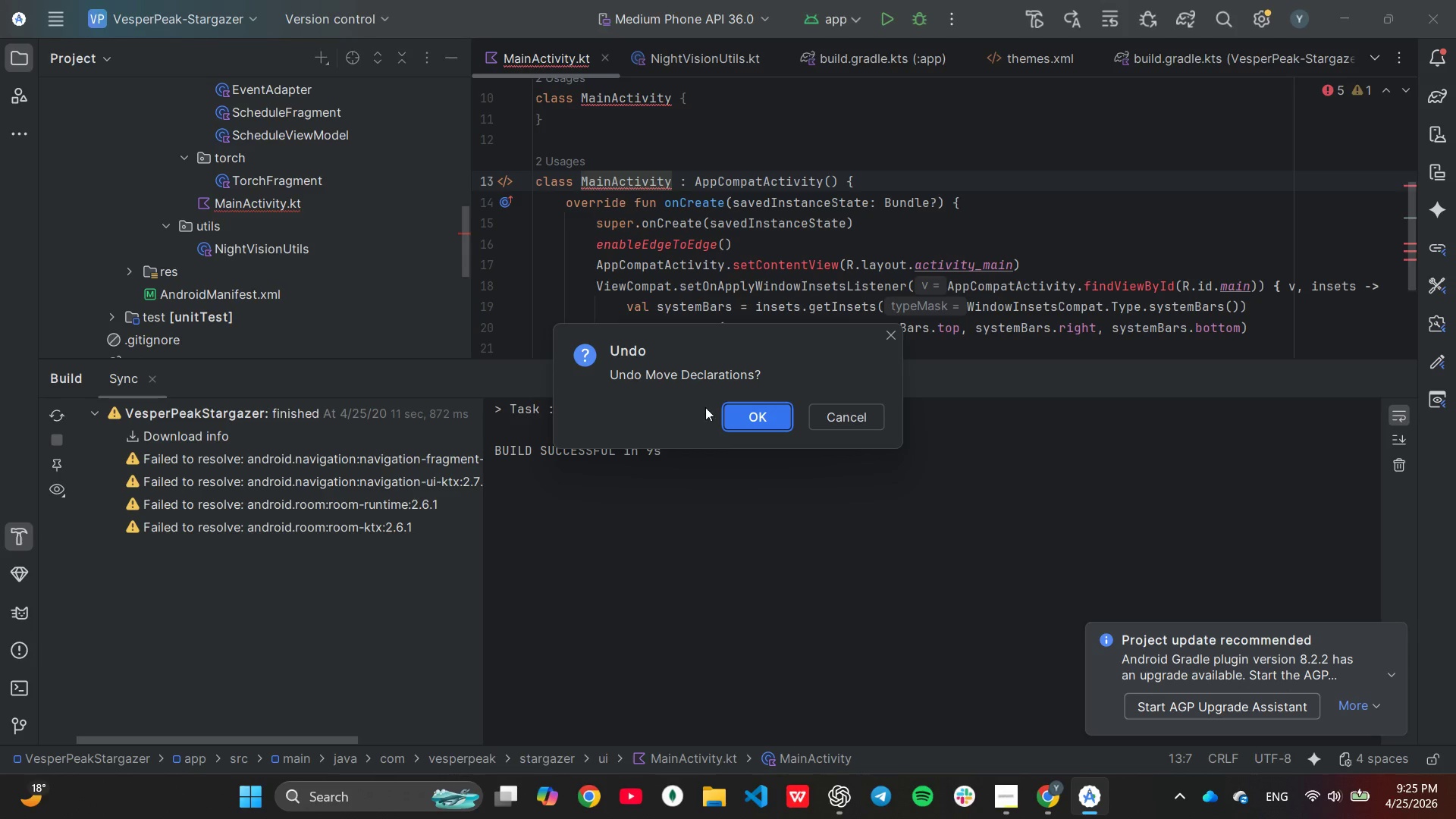 
left_click([736, 416])
 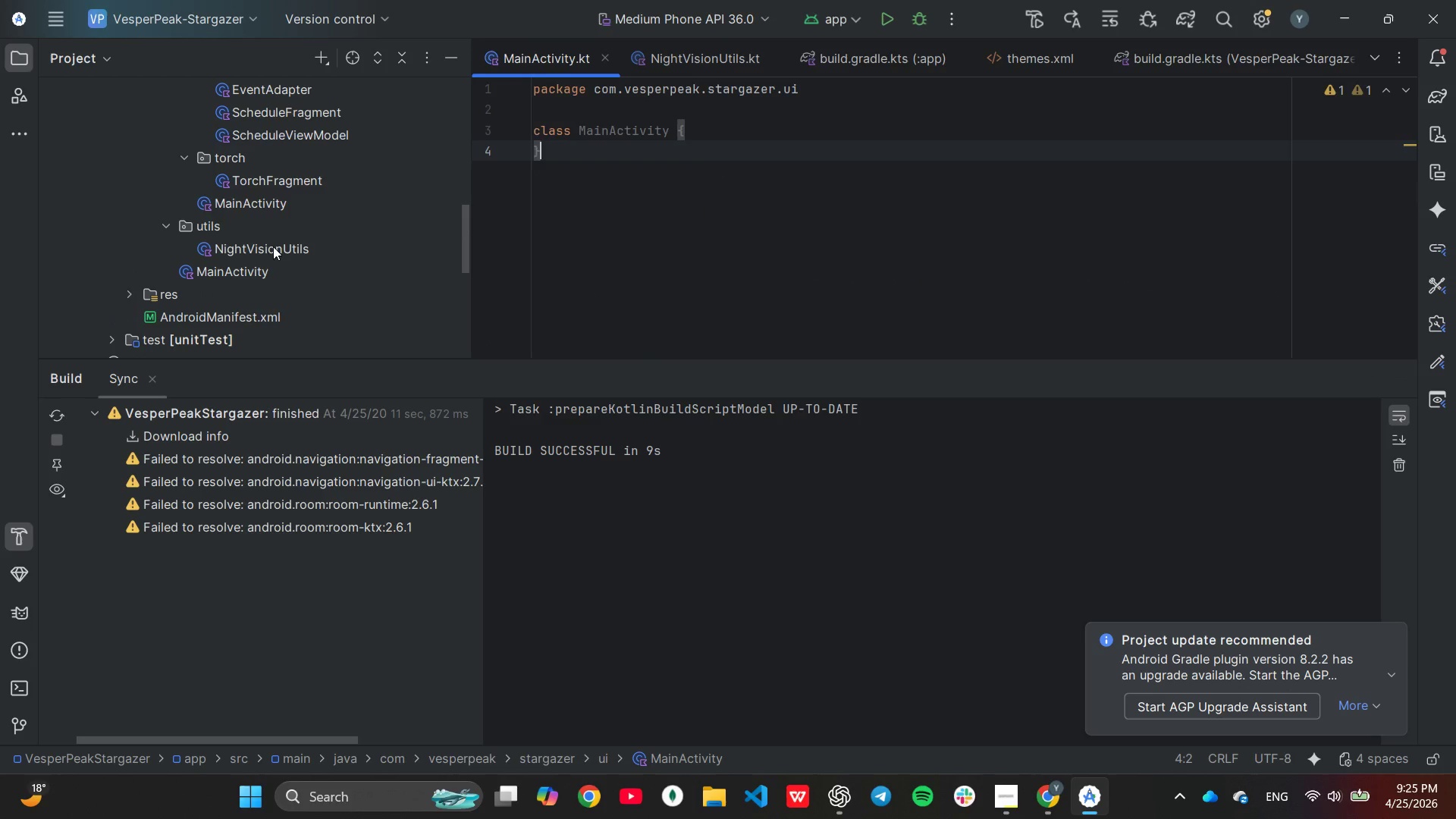 
left_click([264, 268])
 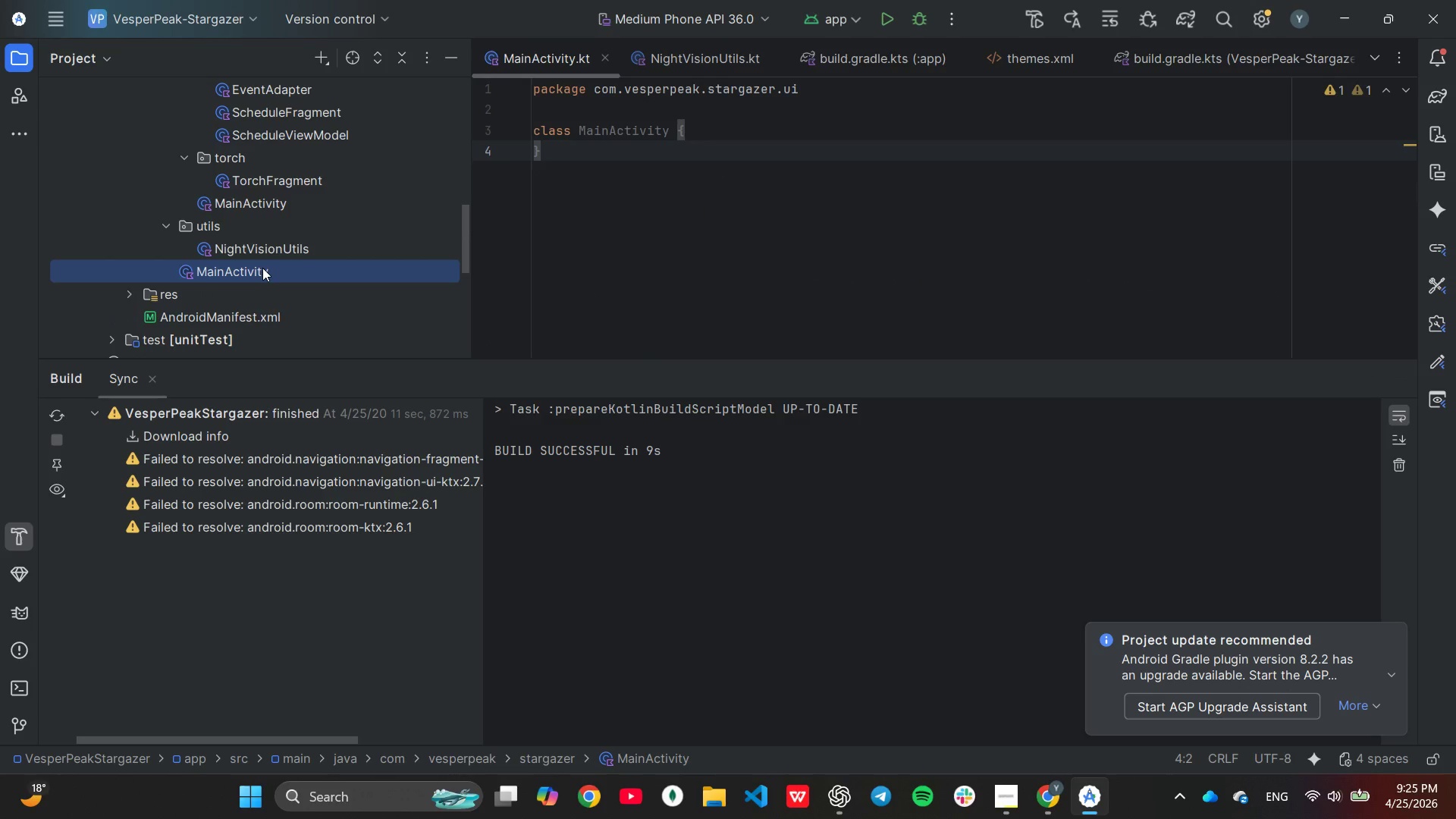 
right_click([260, 267])
 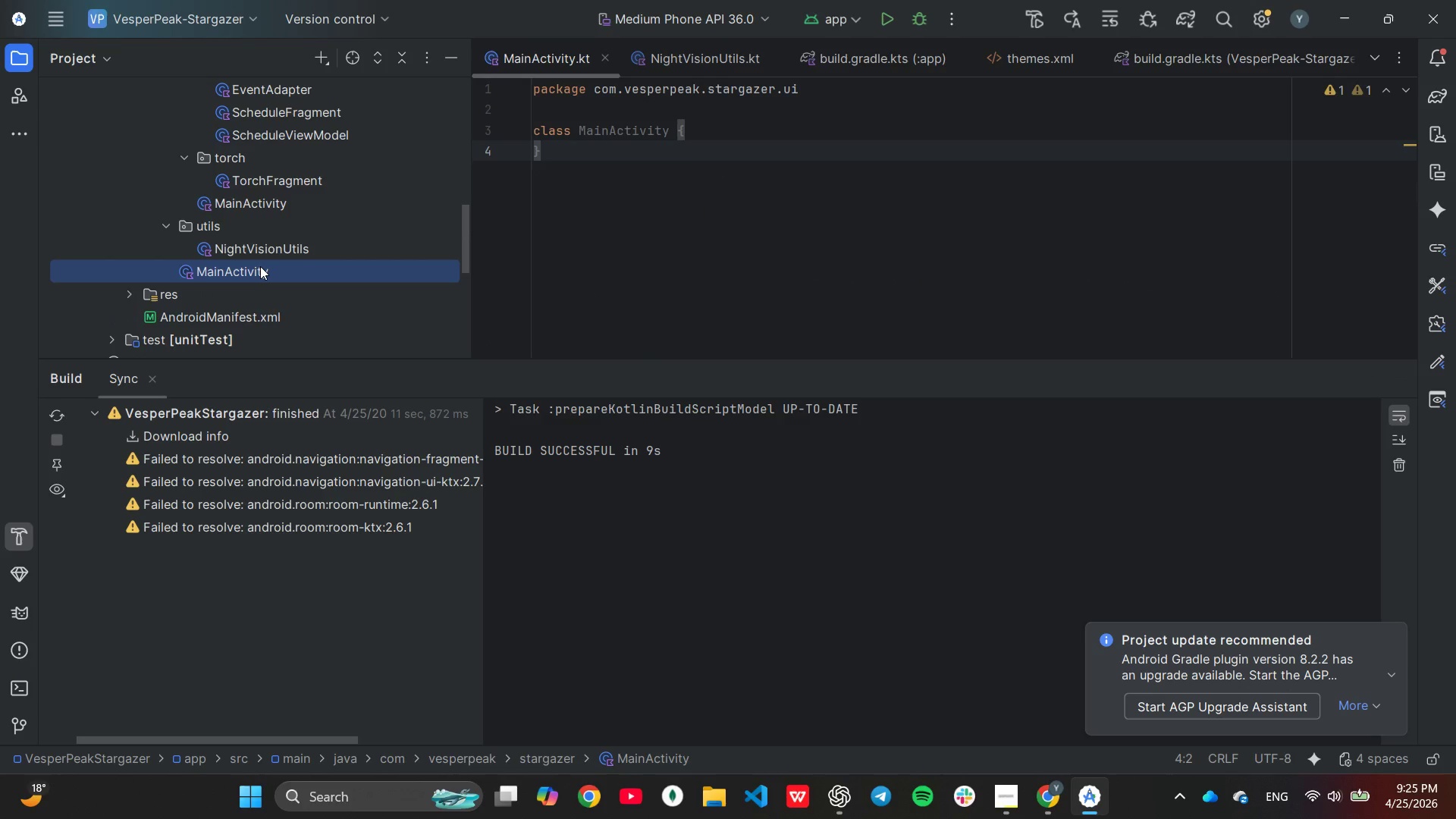 
left_click([260, 267])
 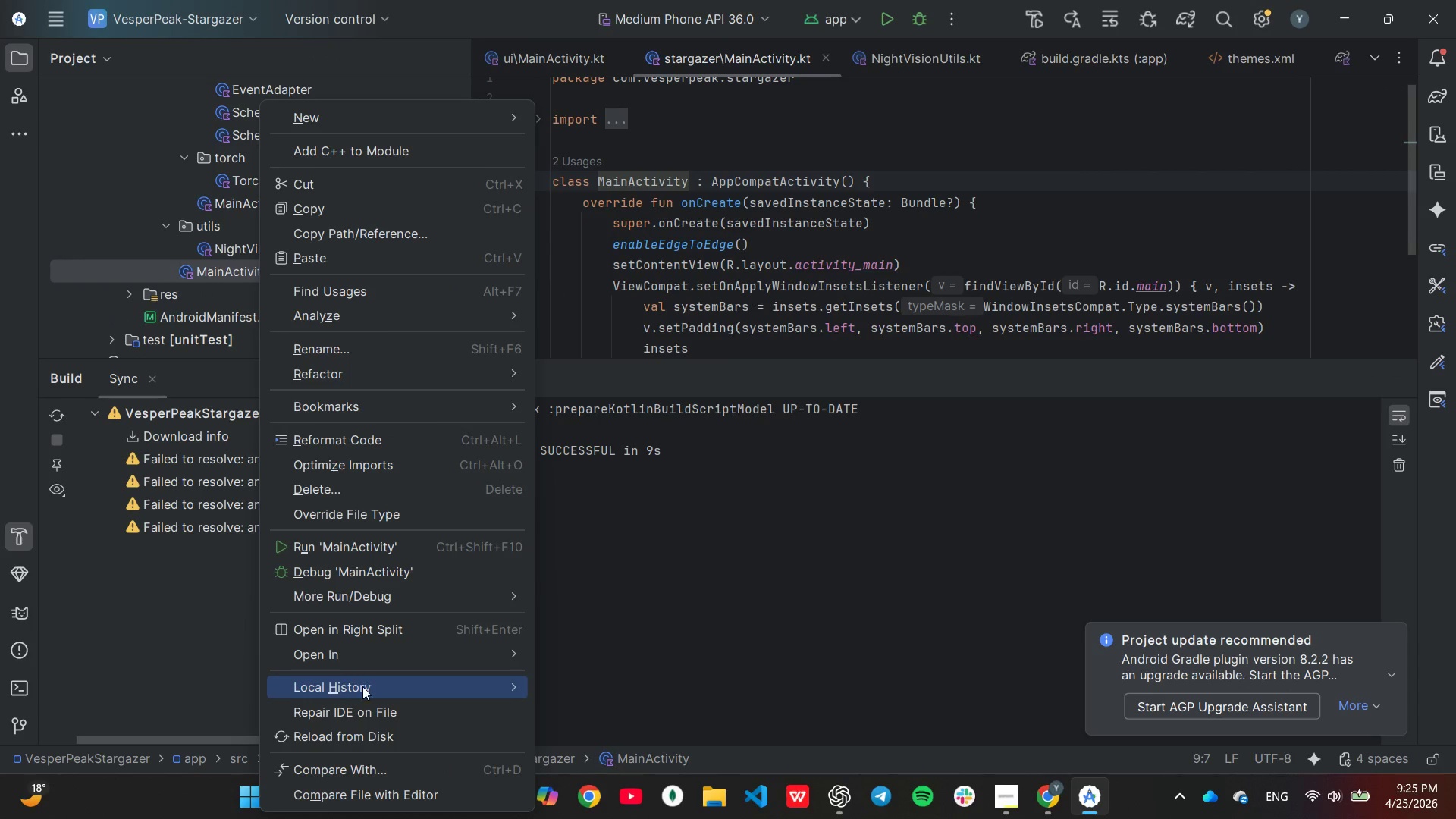 
wait(5.06)
 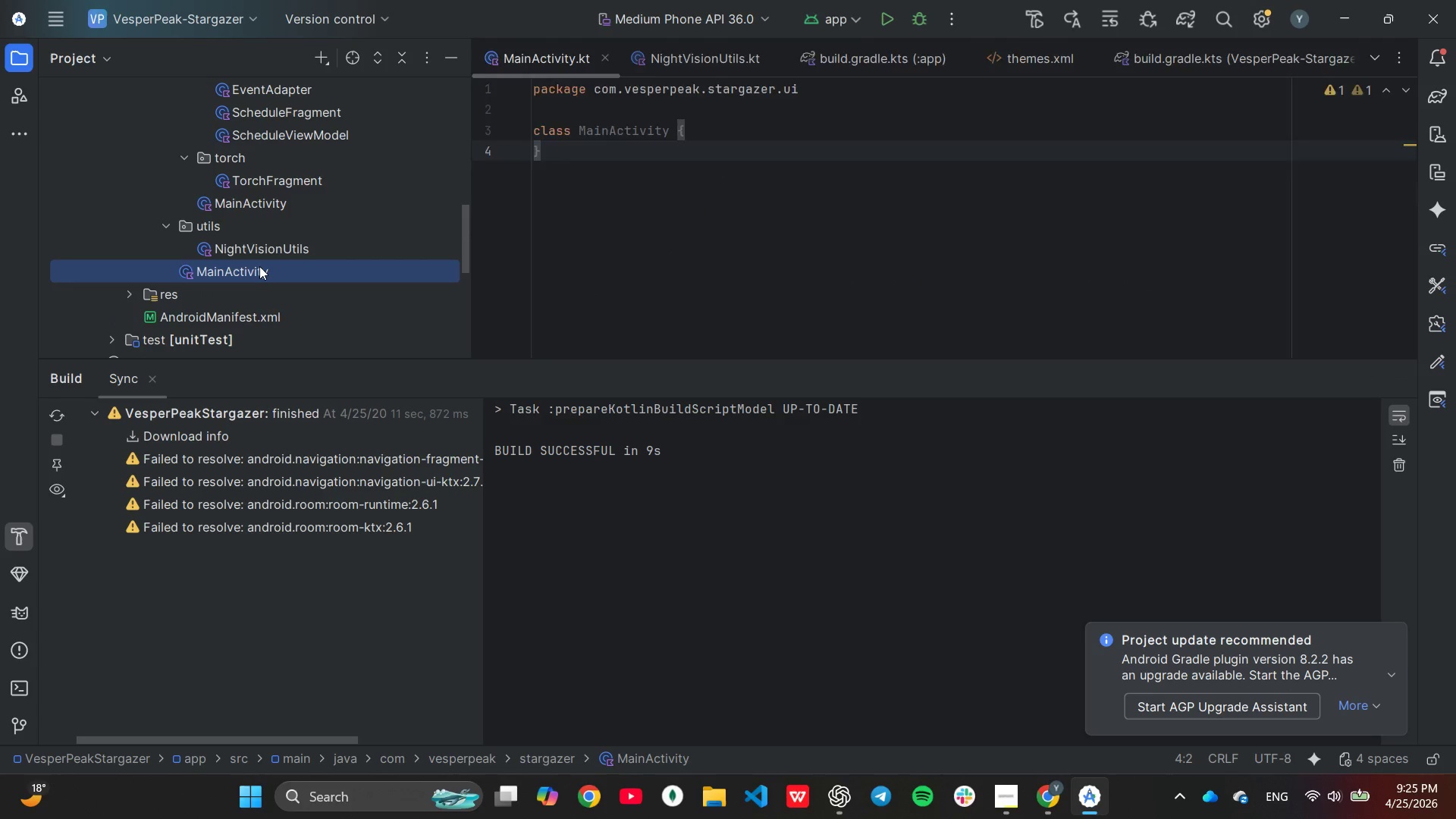 
left_click([392, 494])
 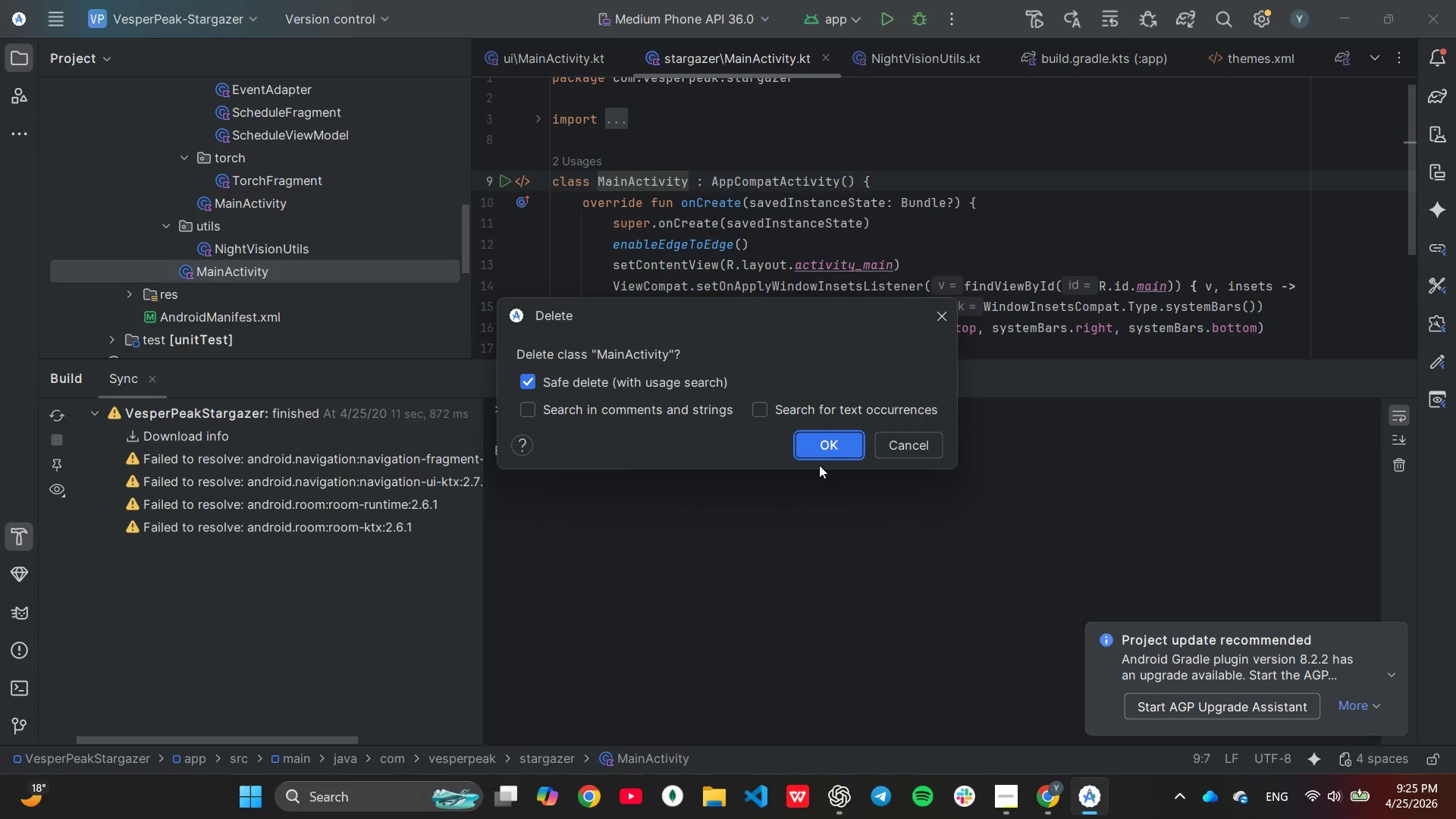 
left_click([816, 437])
 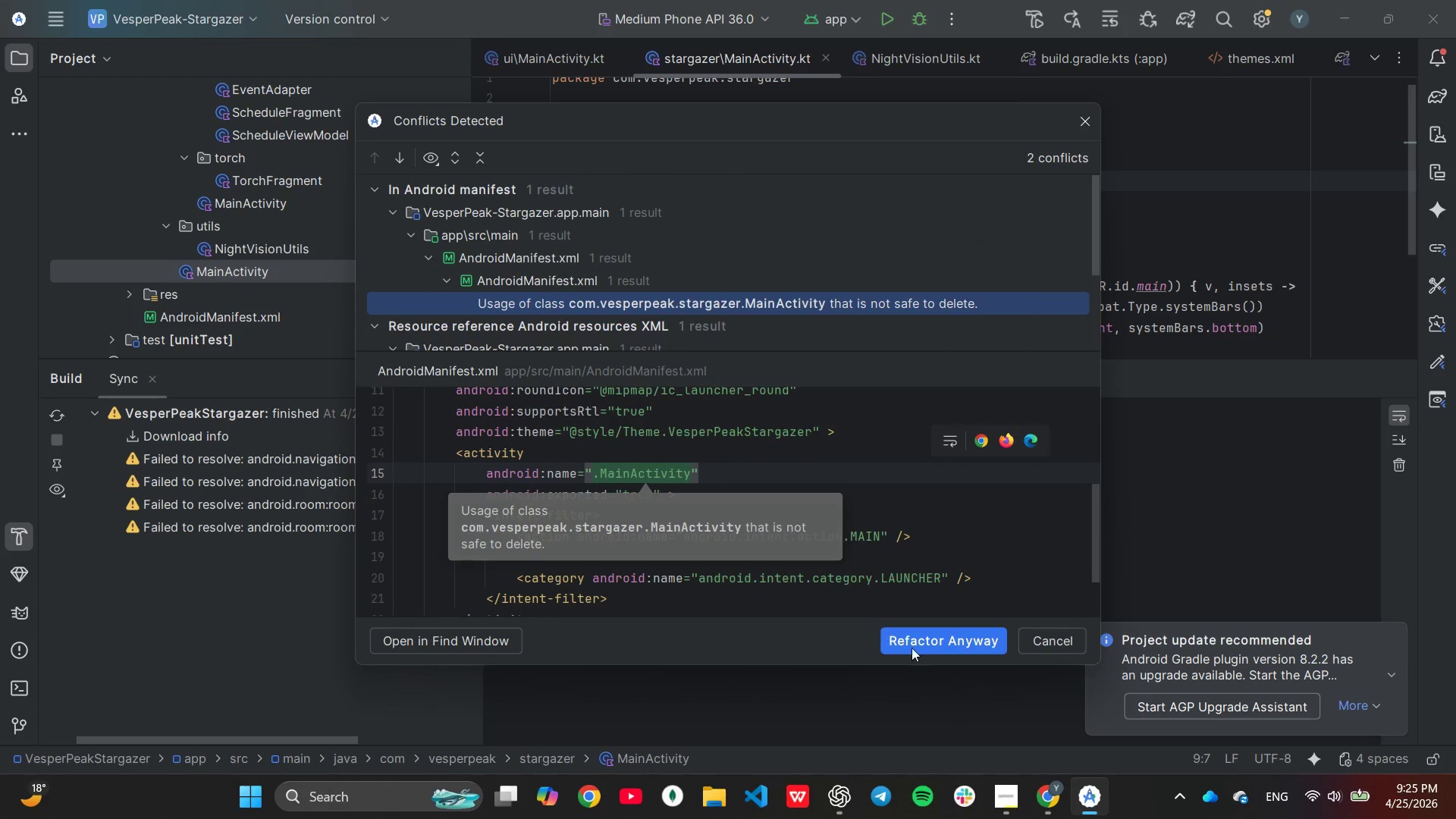 
left_click([913, 641])
 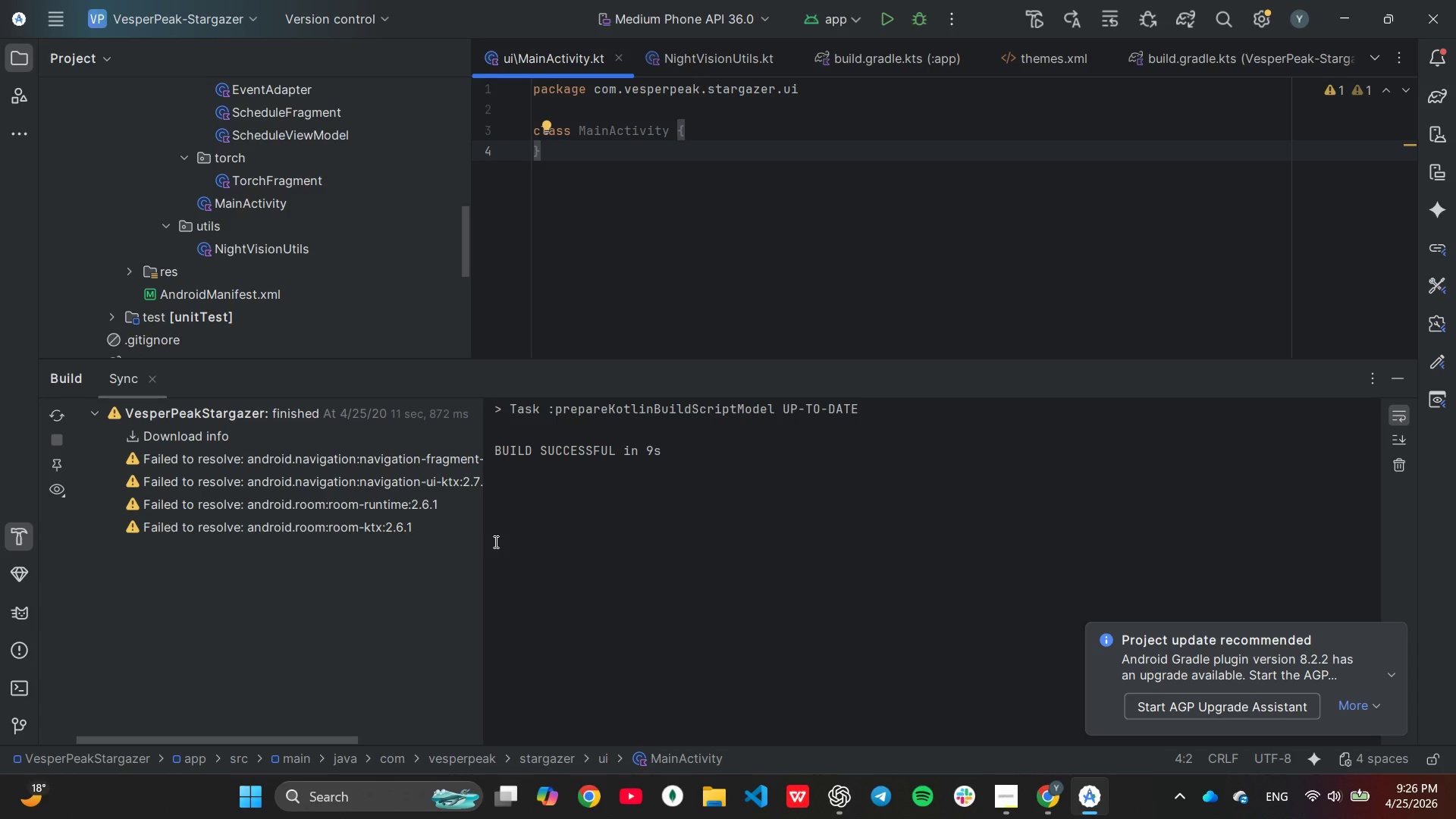 
wait(77.0)
 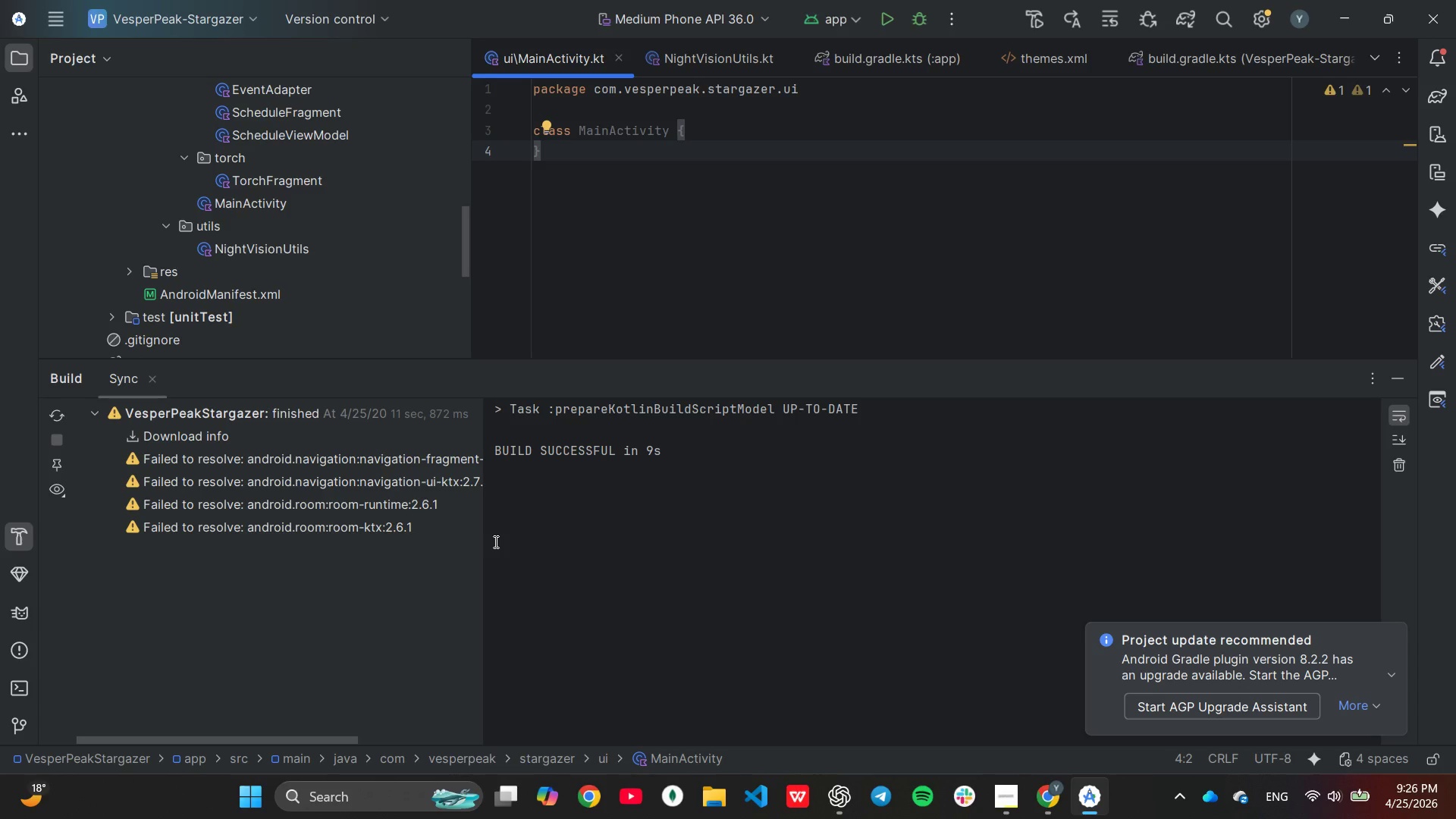 
left_click_drag(start_coordinate=[687, 362], to_coordinate=[698, 491])
 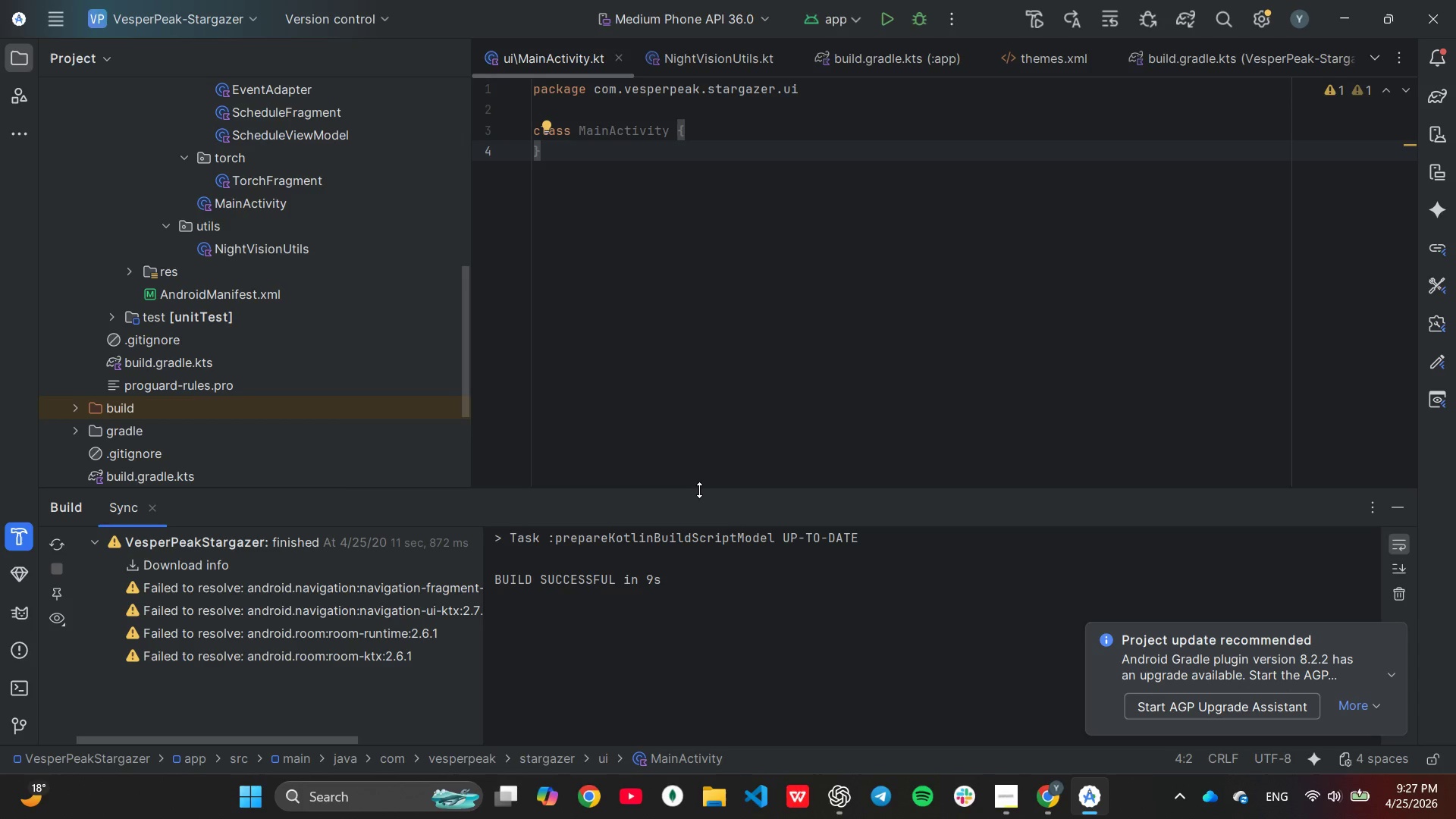 
wait(19.58)
 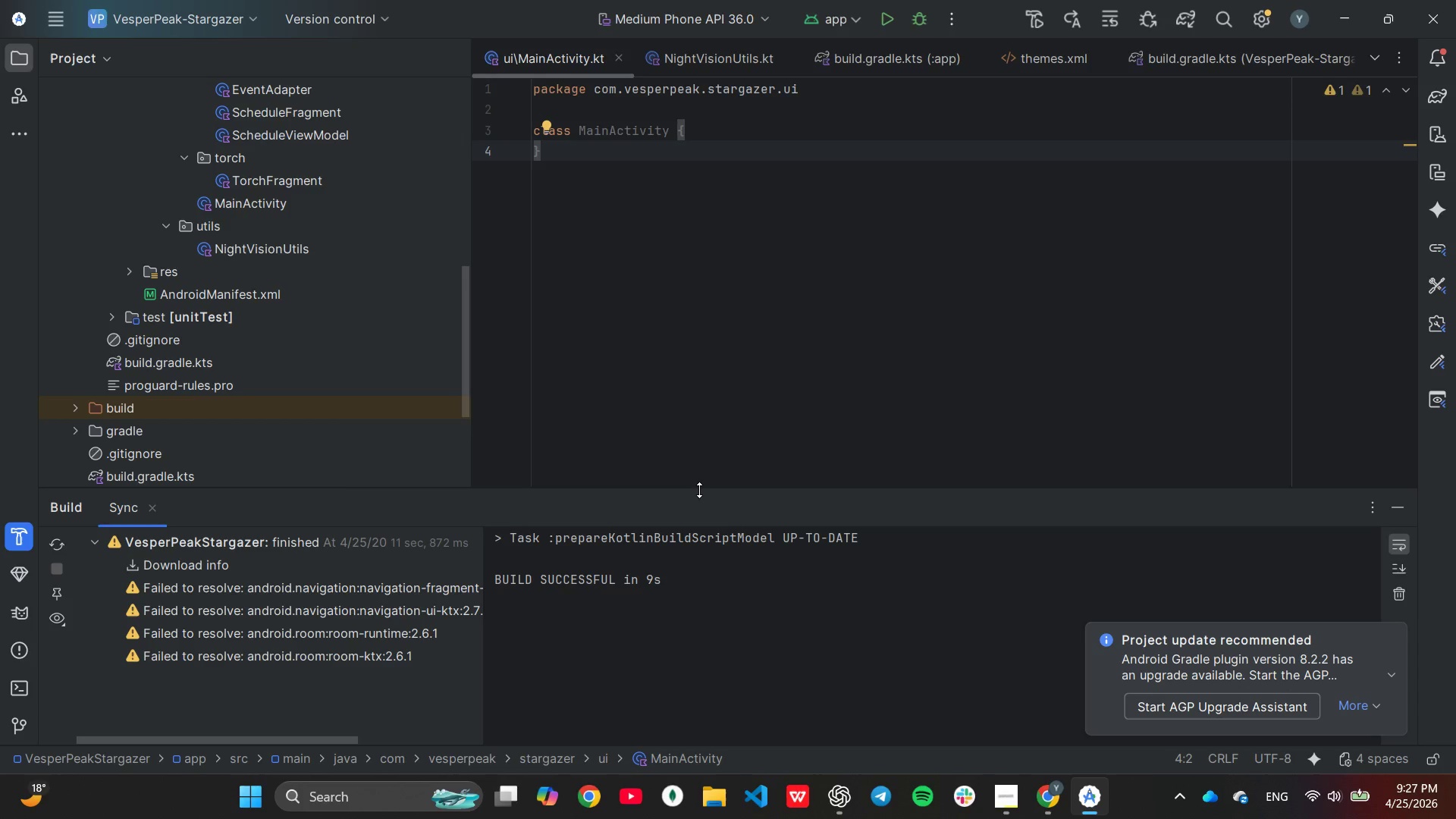 
scroll: coordinate [259, 337], scroll_direction: up, amount: 6.0
 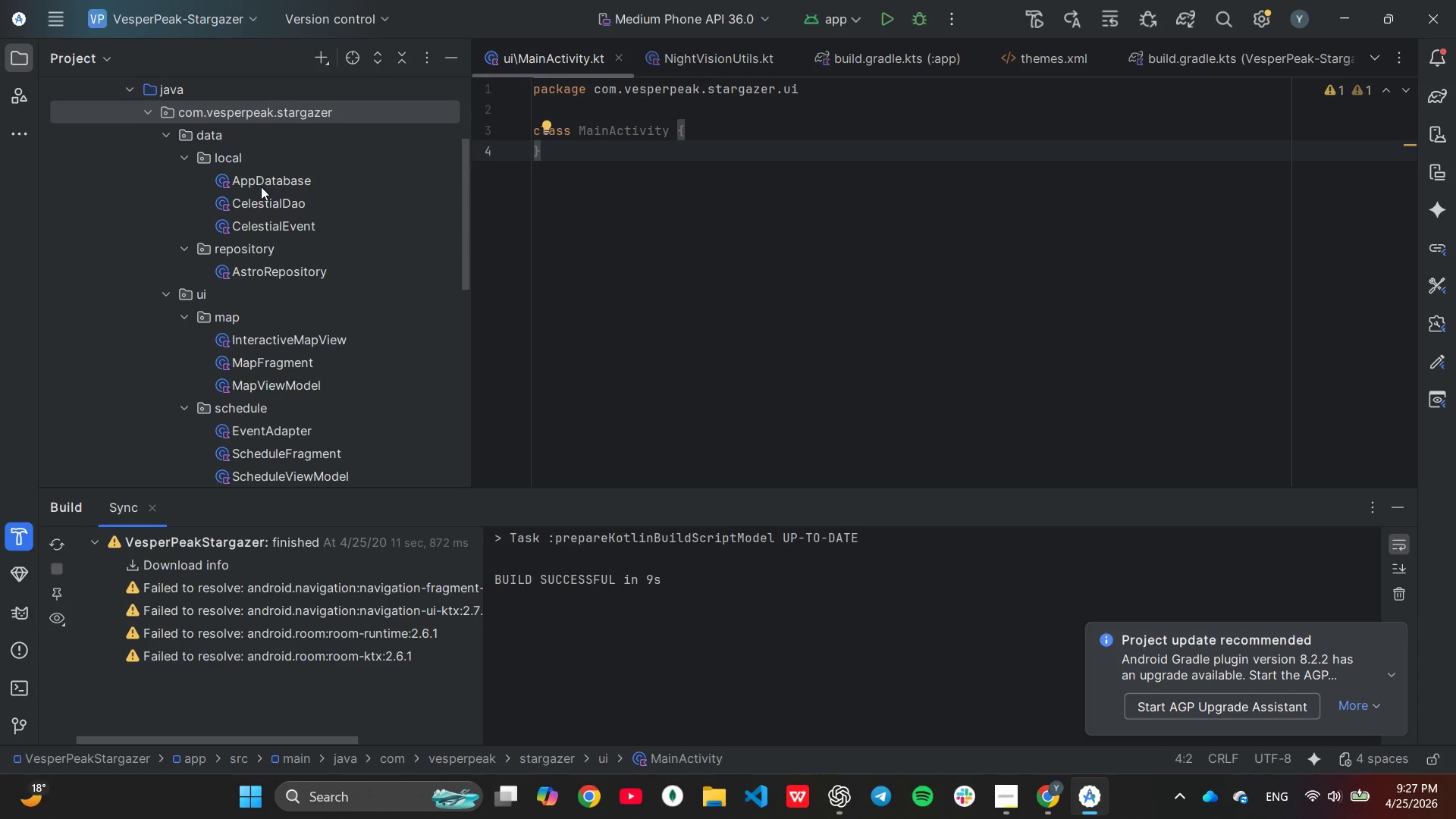 
wait(7.32)
 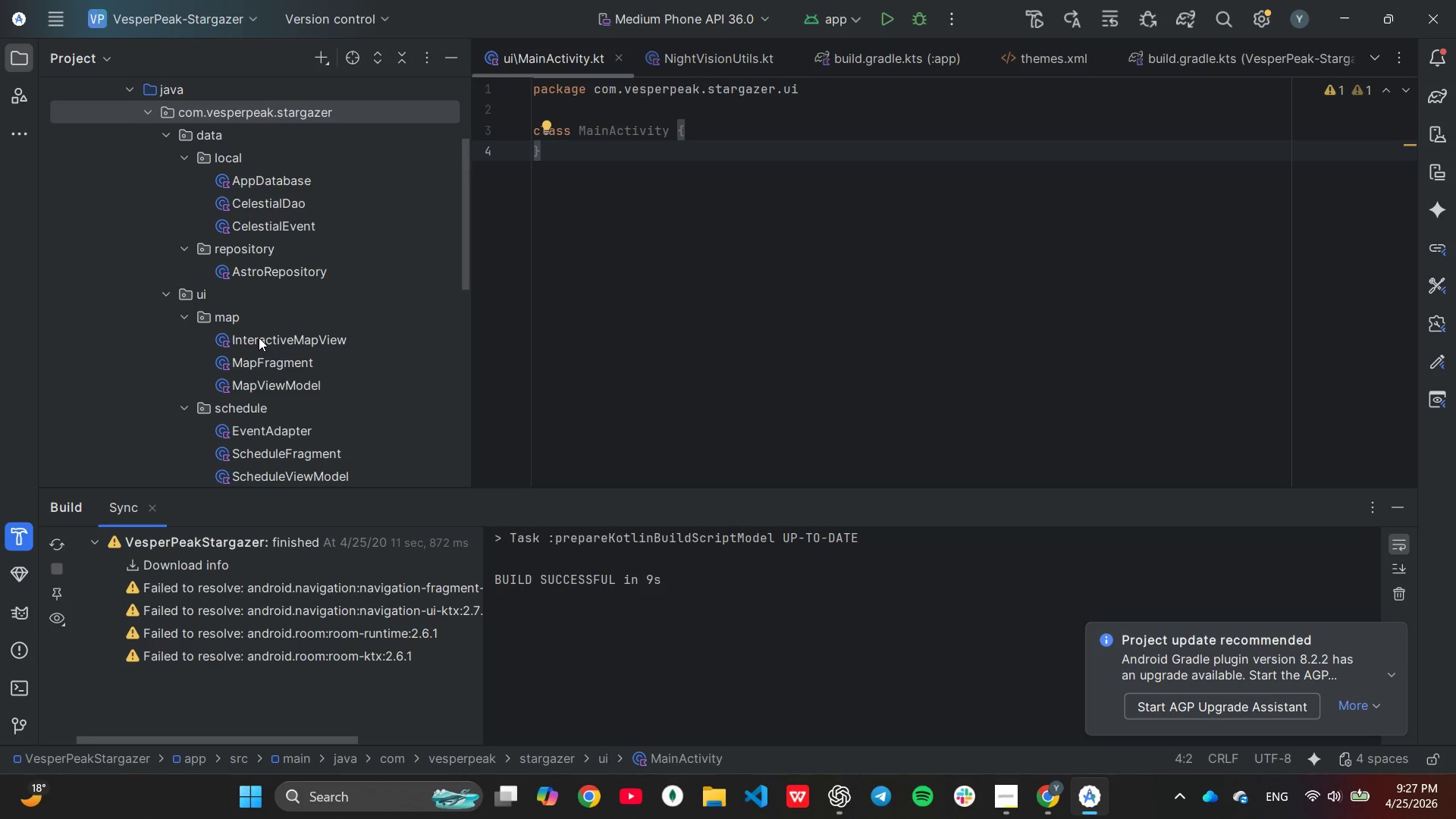 
double_click([253, 228])
 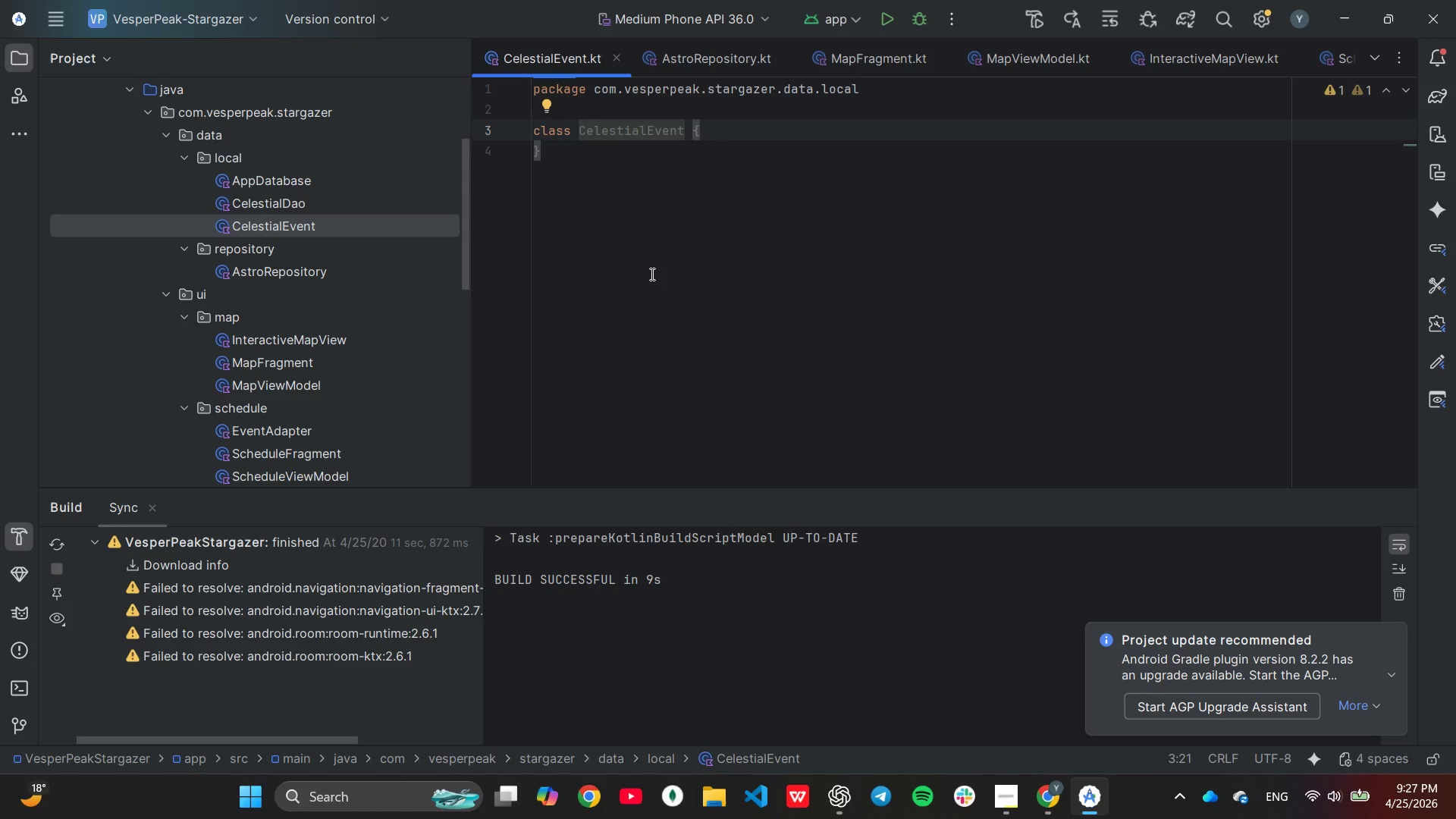 
left_click([652, 273])
 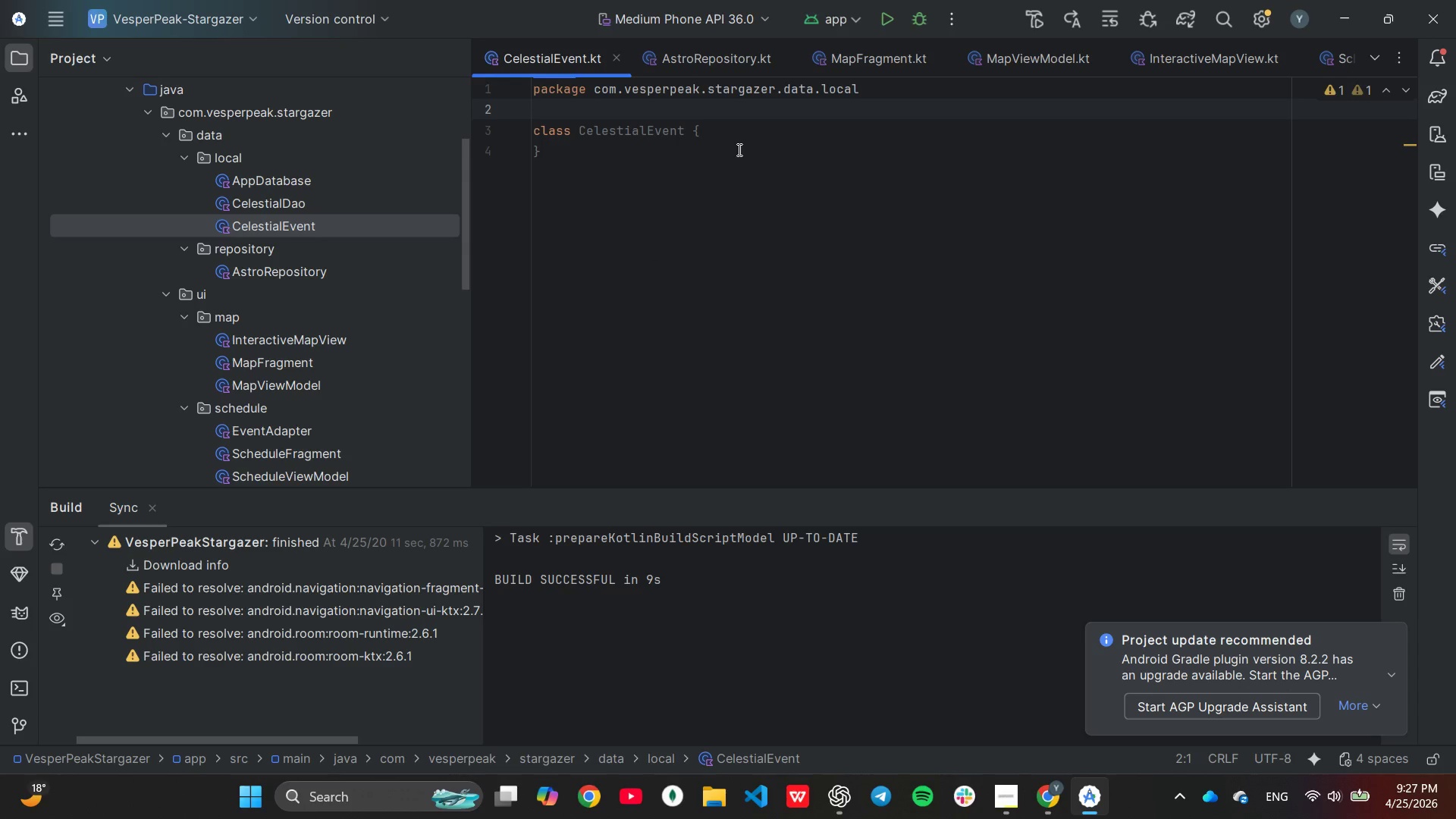 
type(im)
 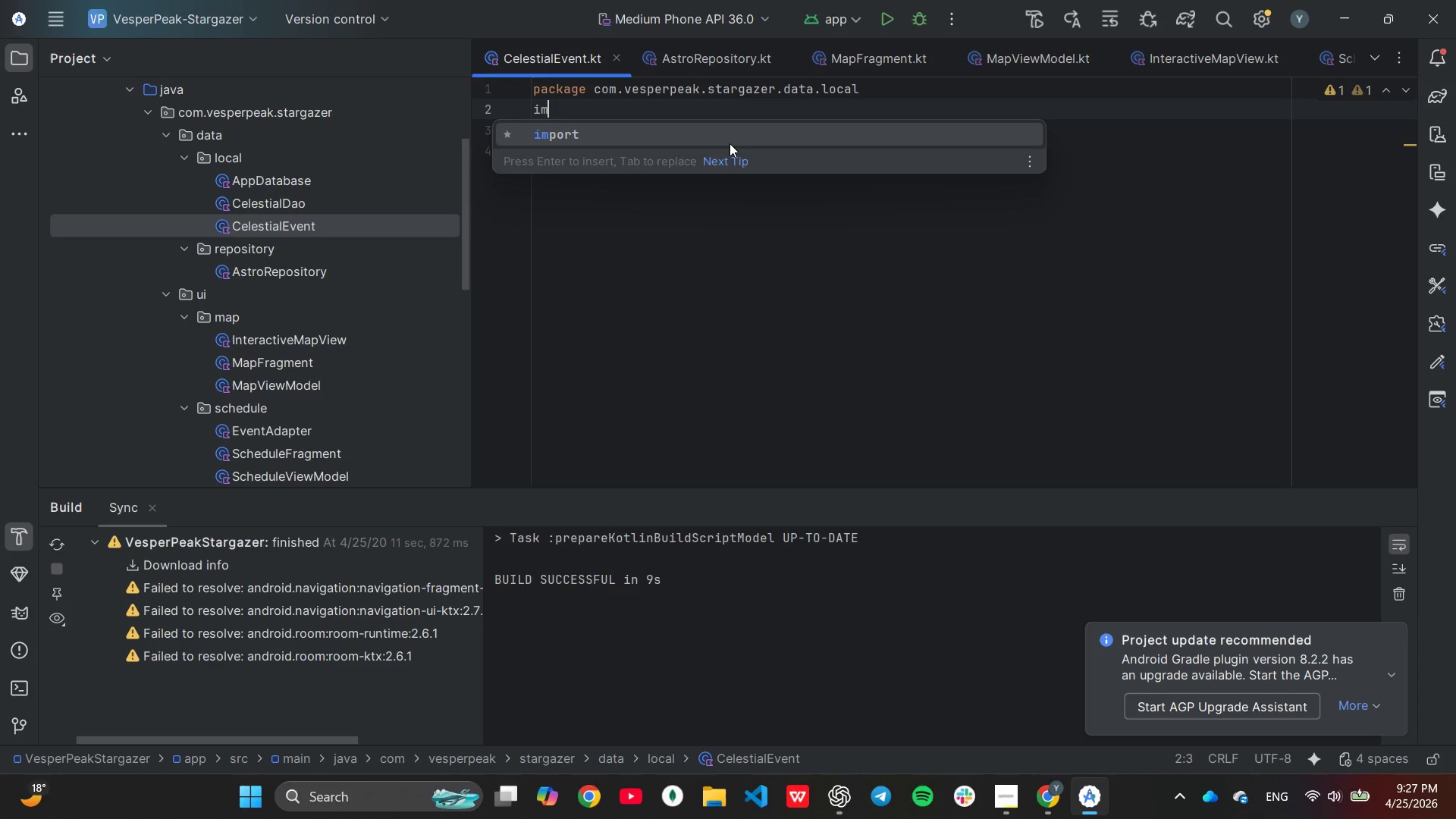 
key(Enter)
 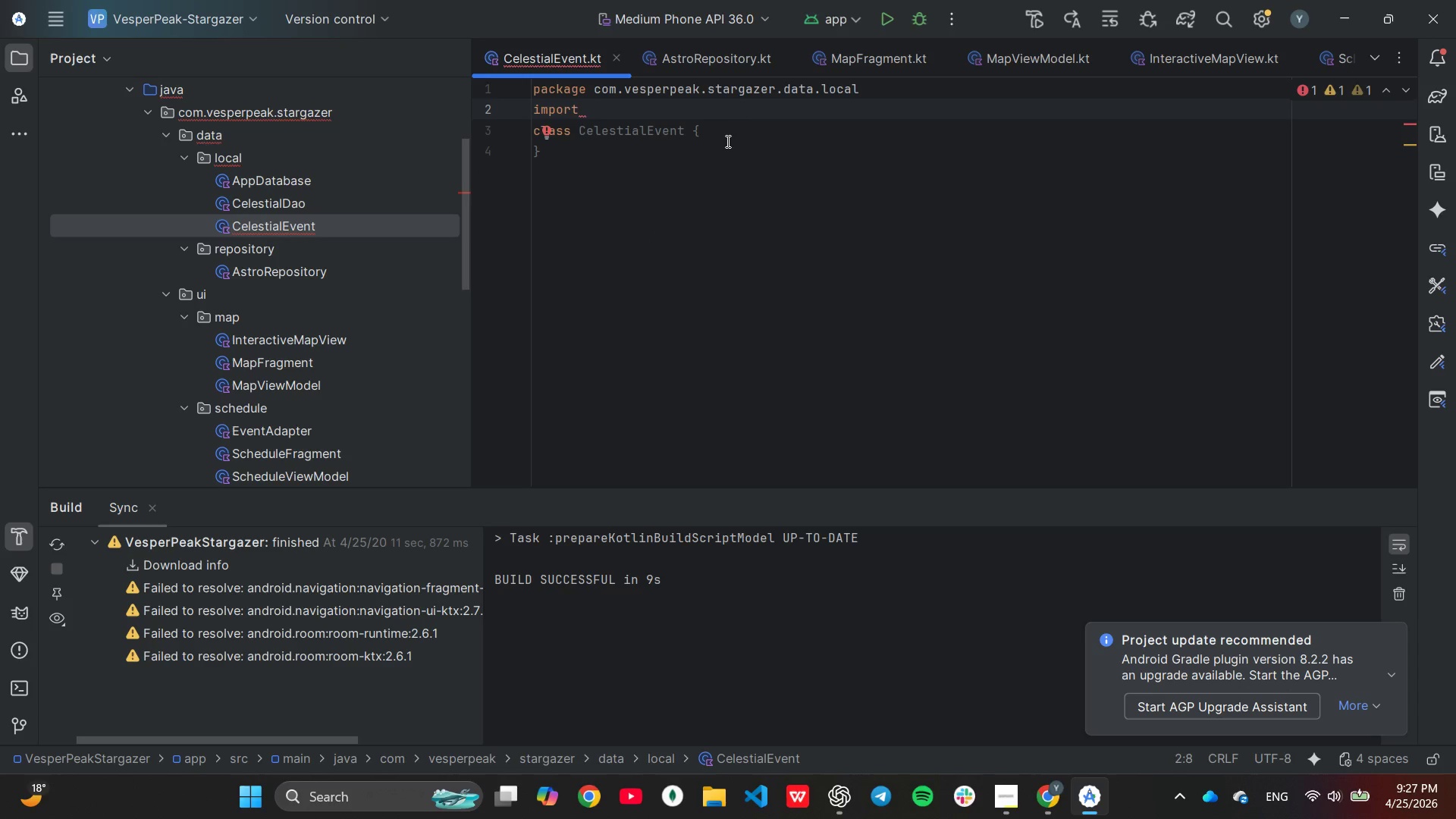 
type(andr)
 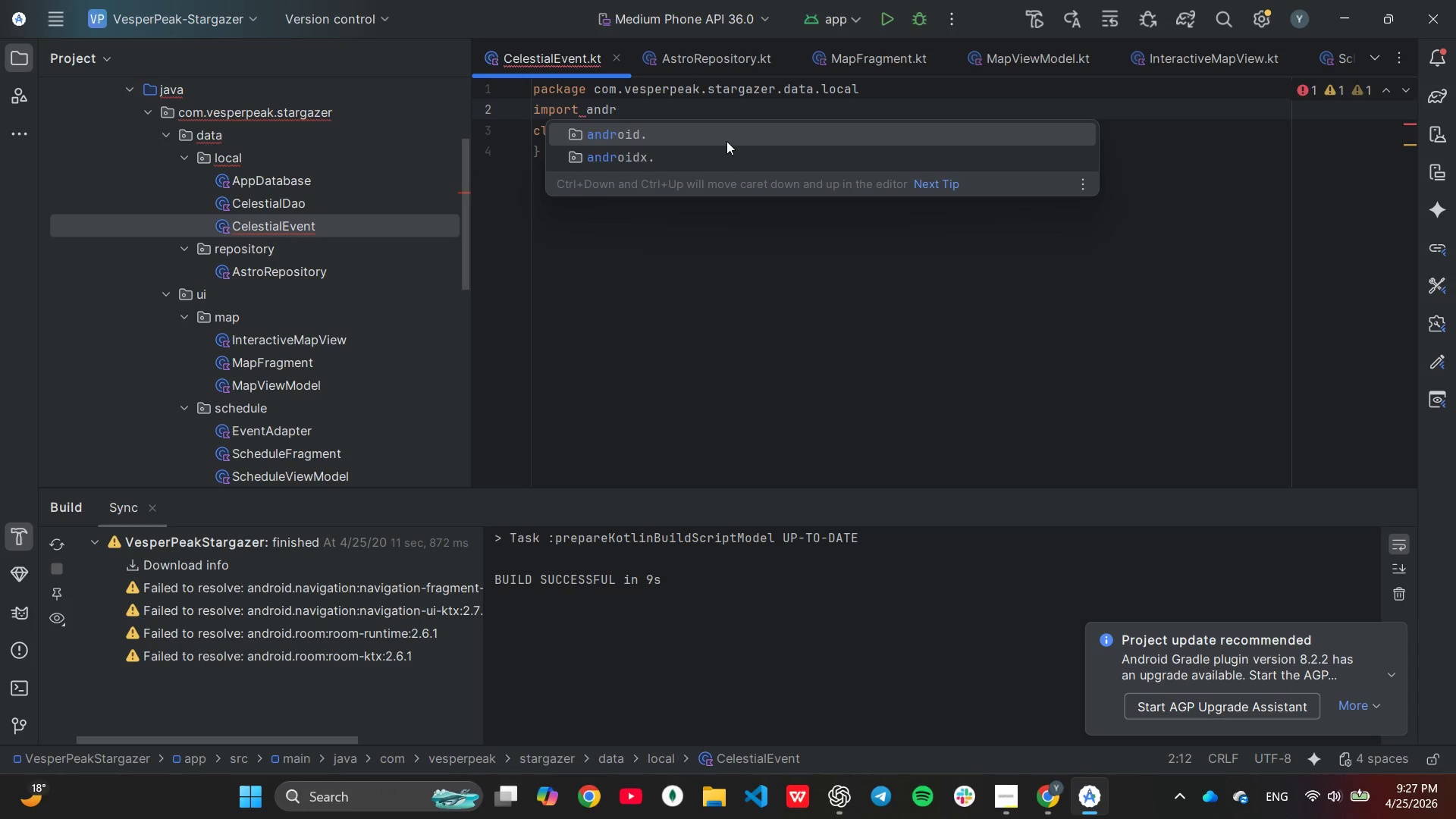 
key(ArrowDown)
 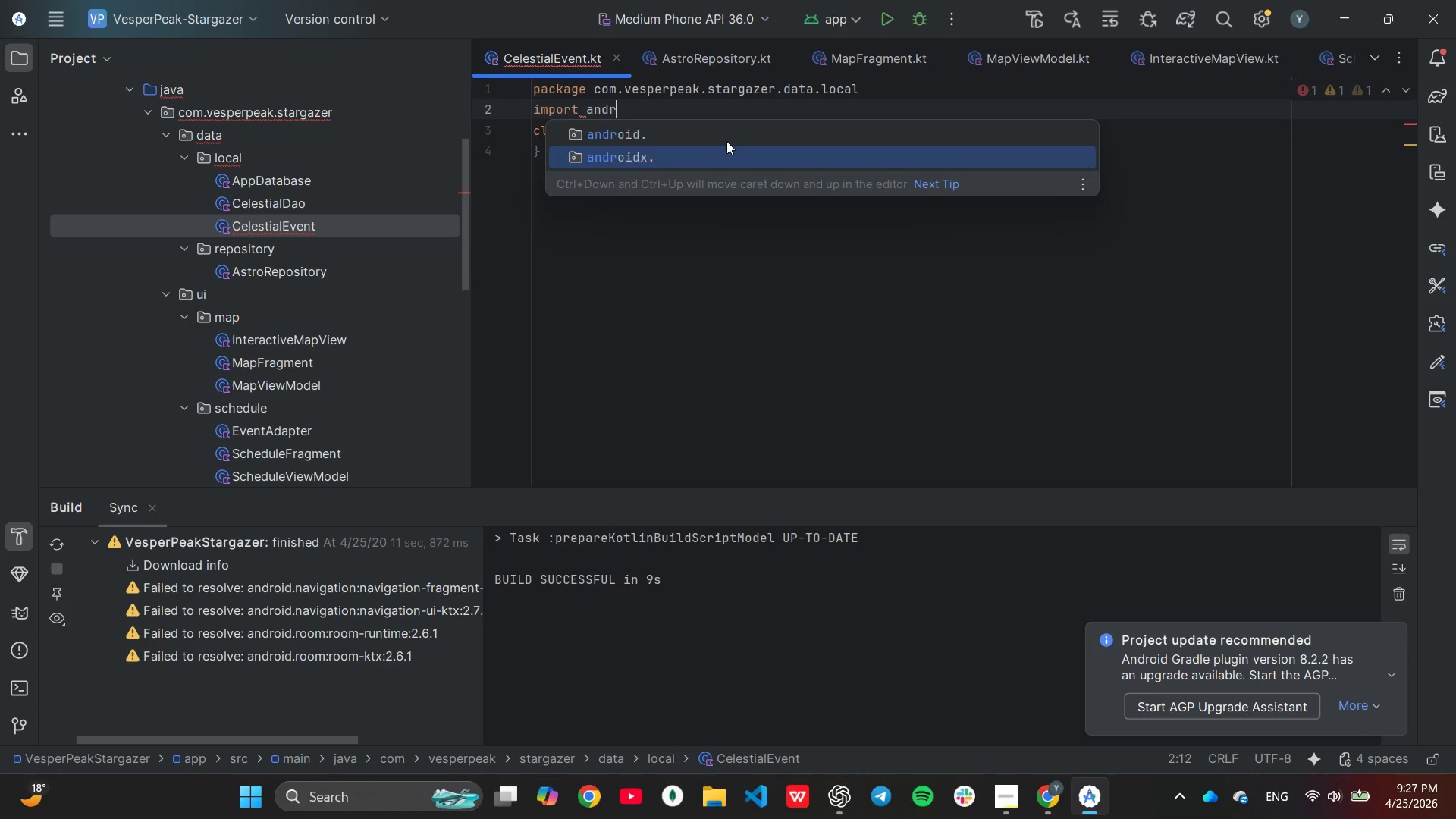 
key(Enter)
 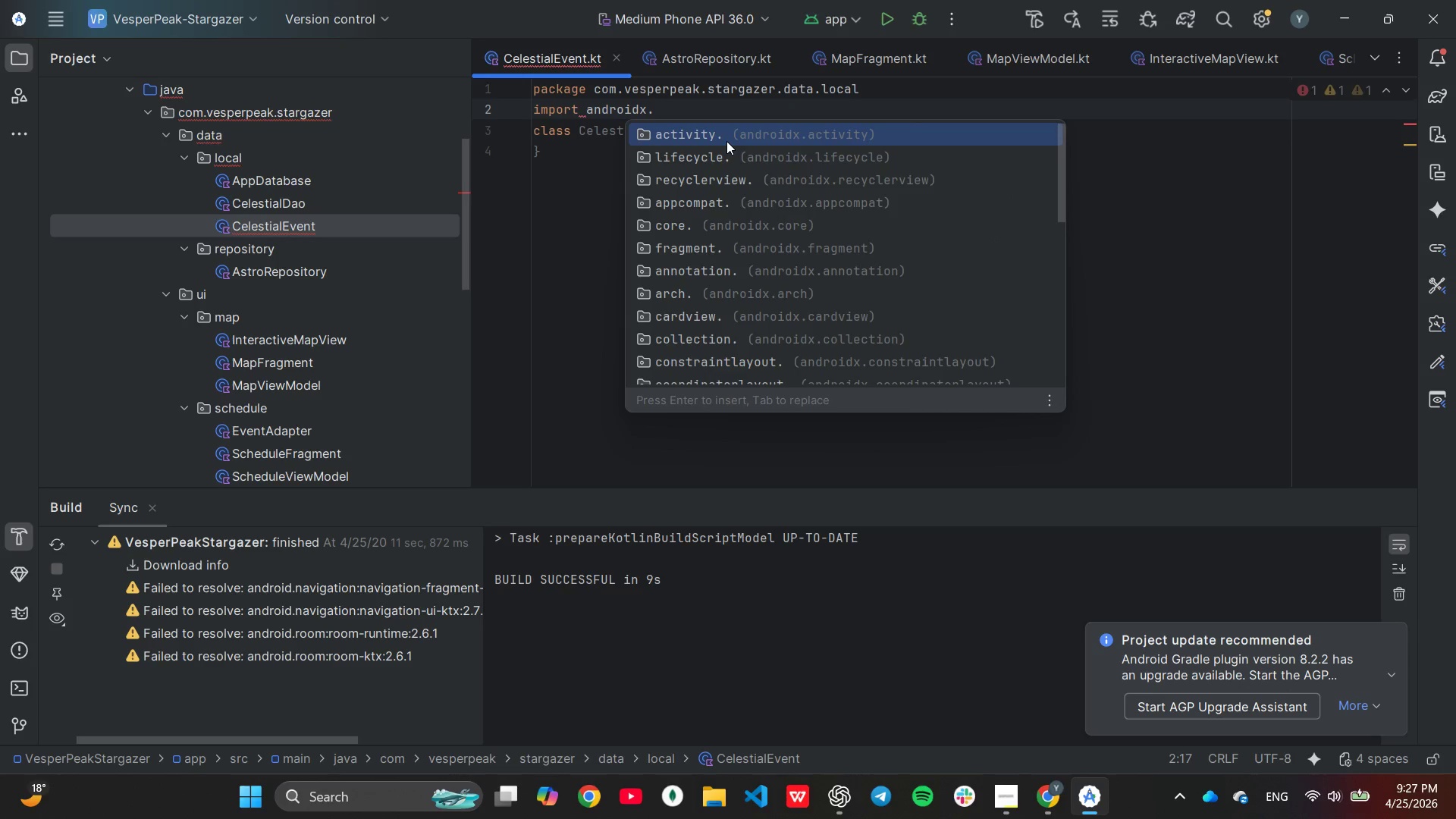 
type(room.Entity)
 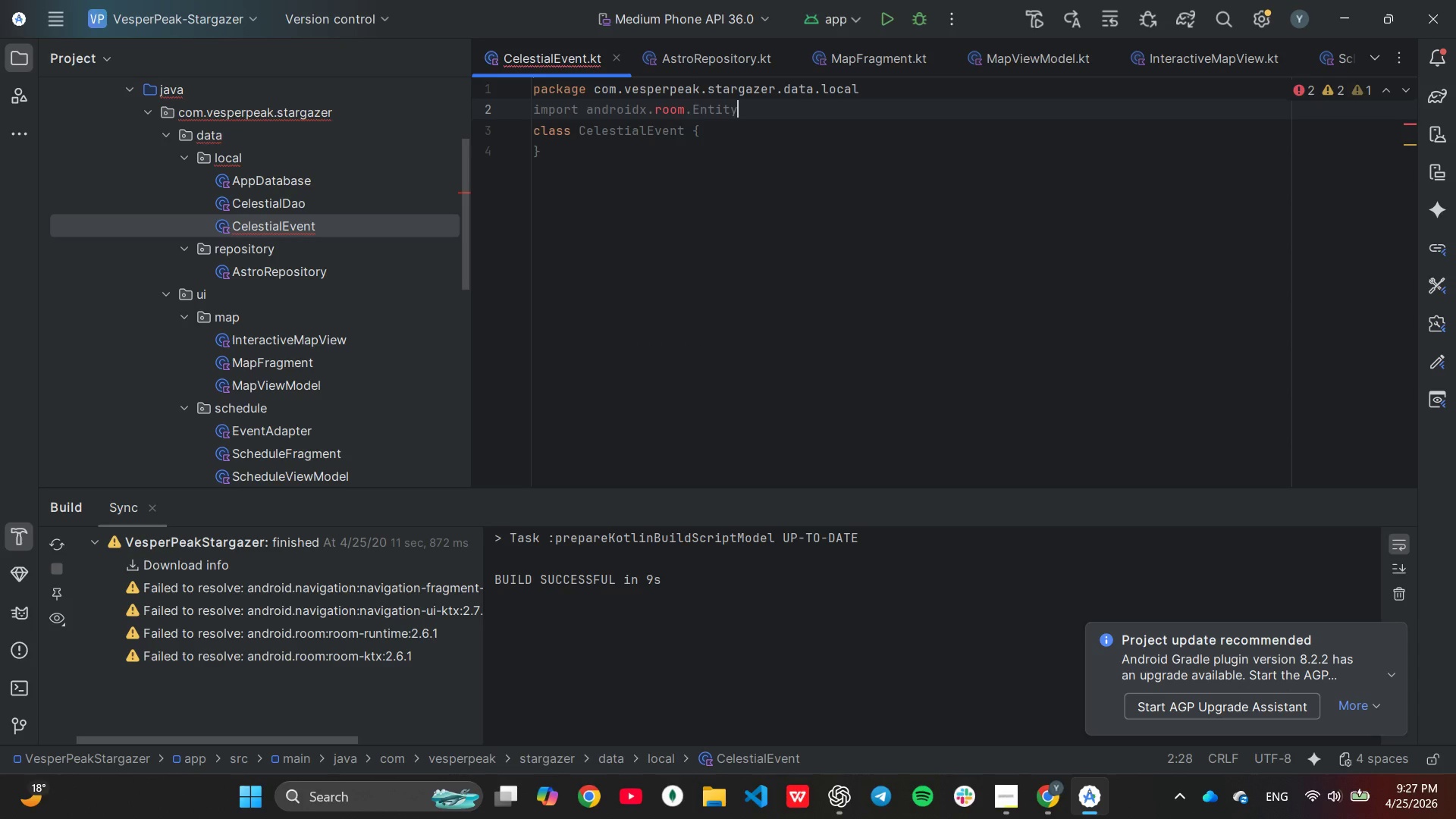 
key(Enter)
 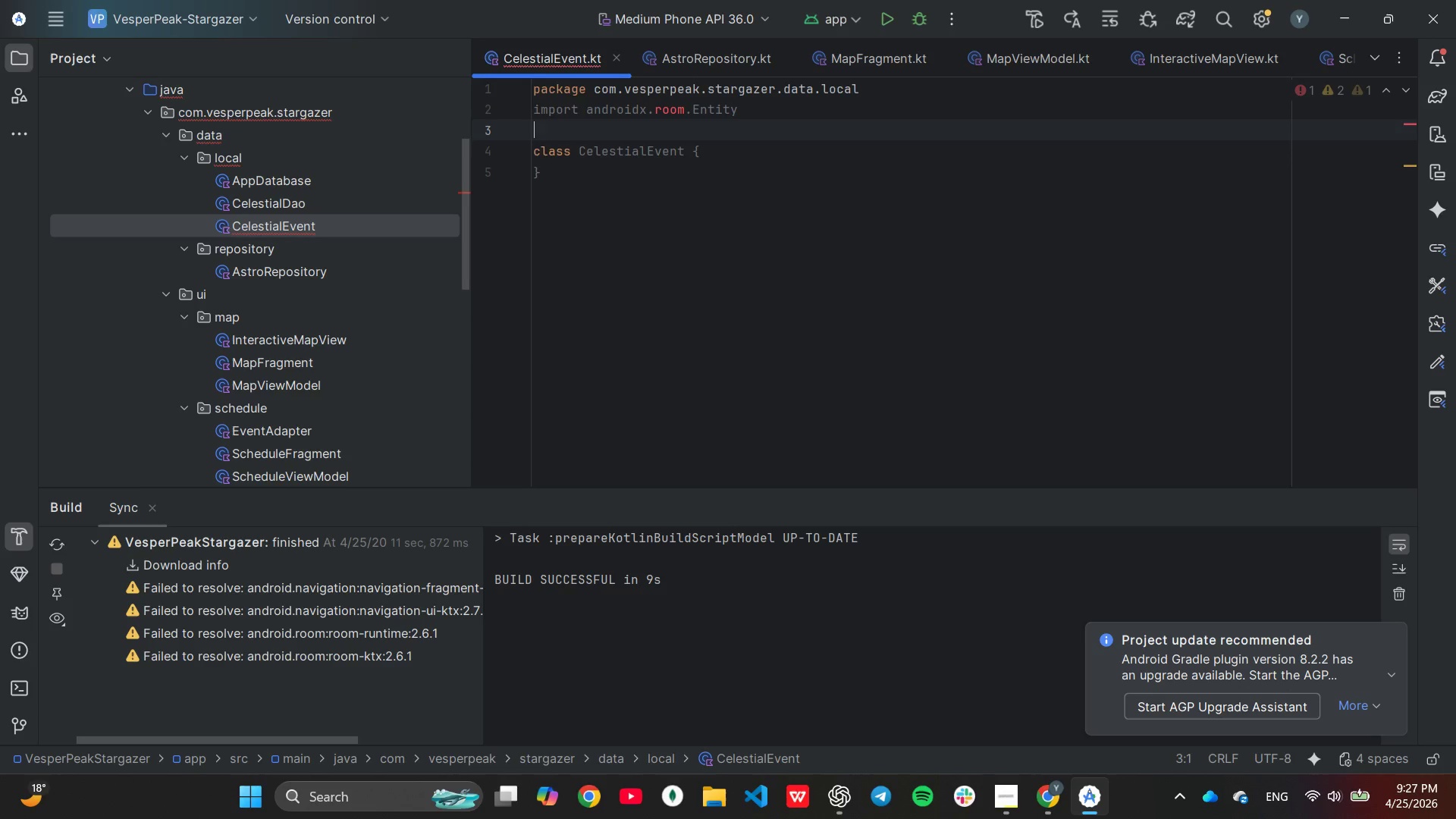 
type(im)
 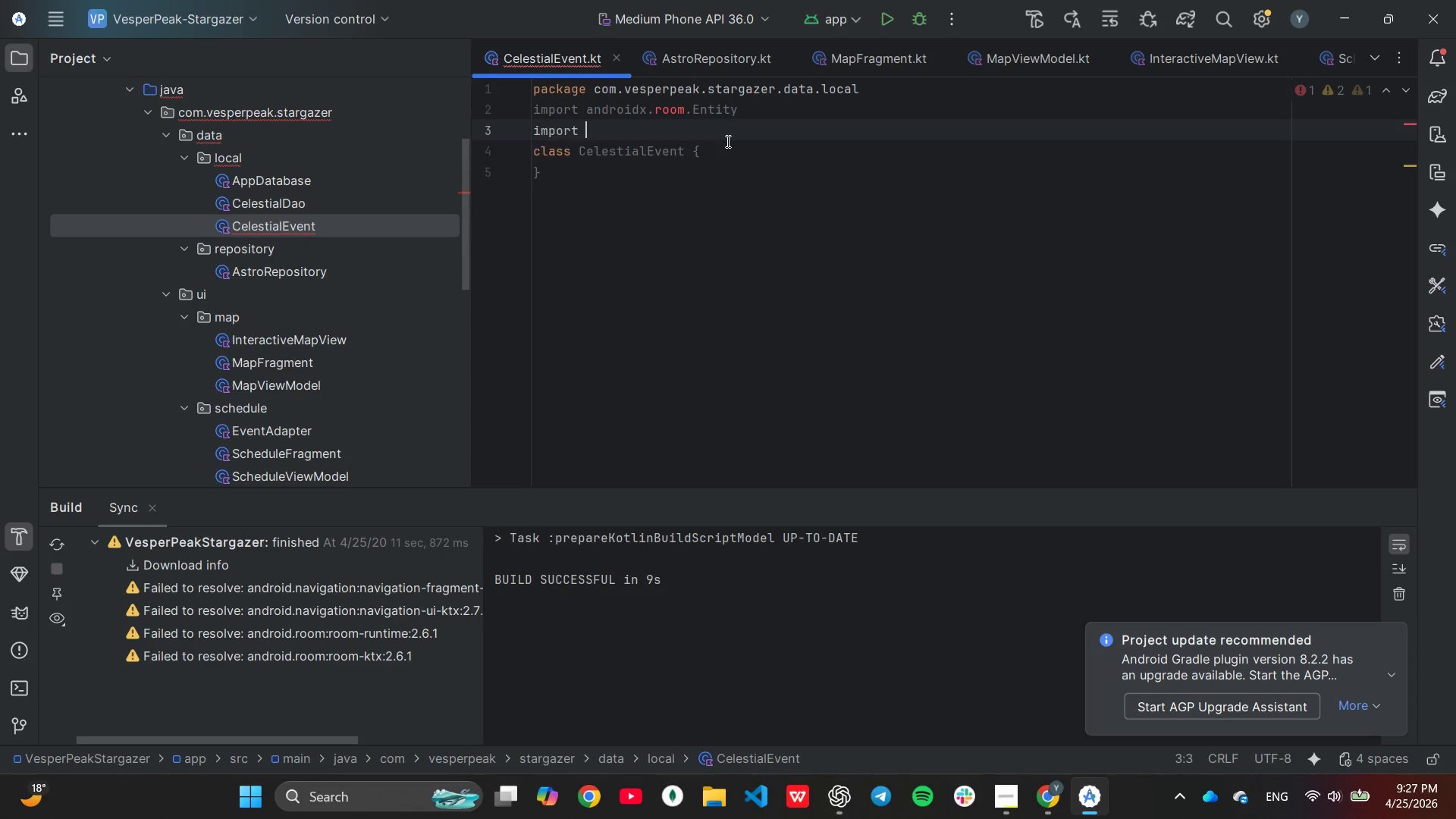 
key(Enter)
 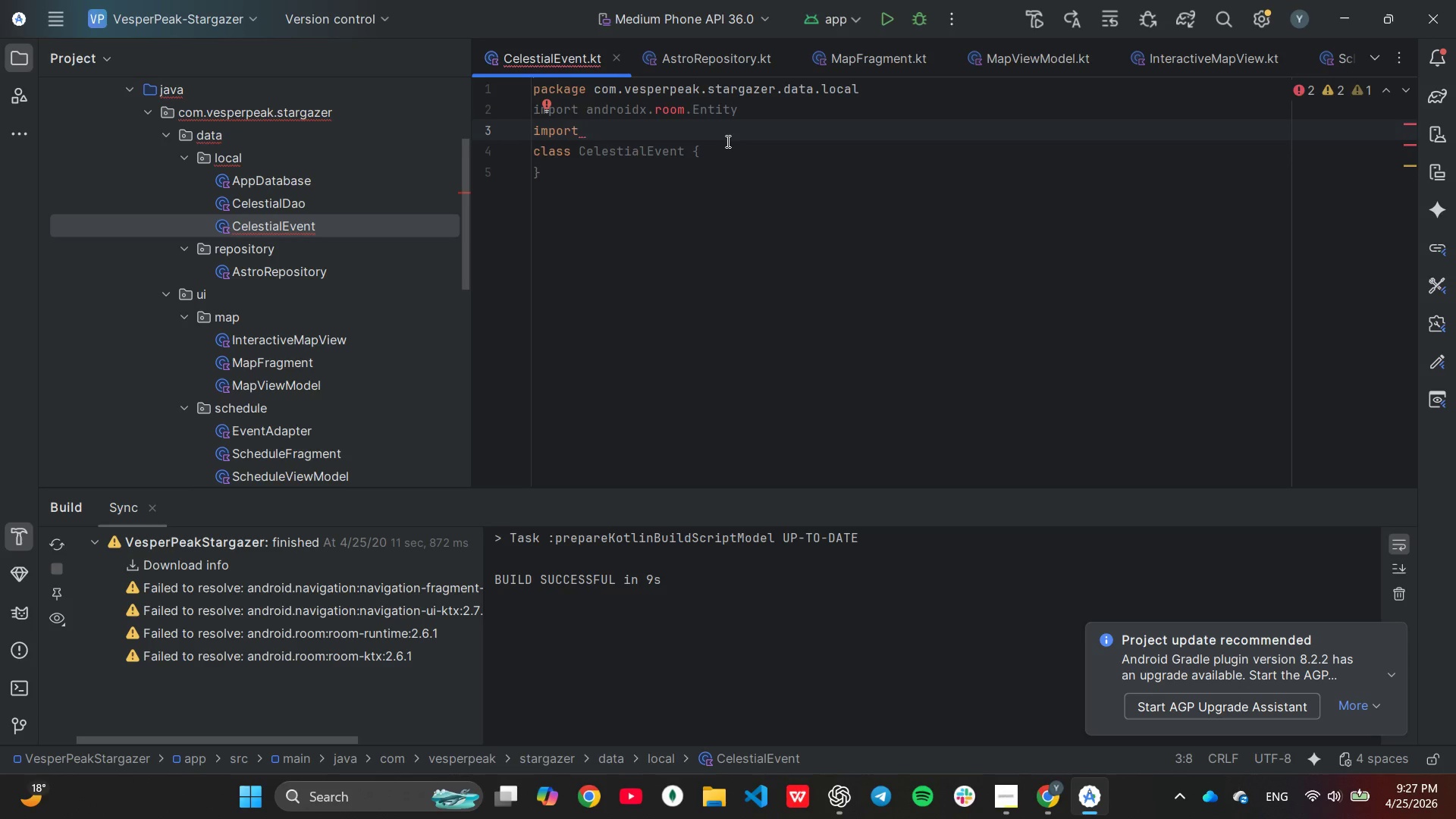 
type(and)
 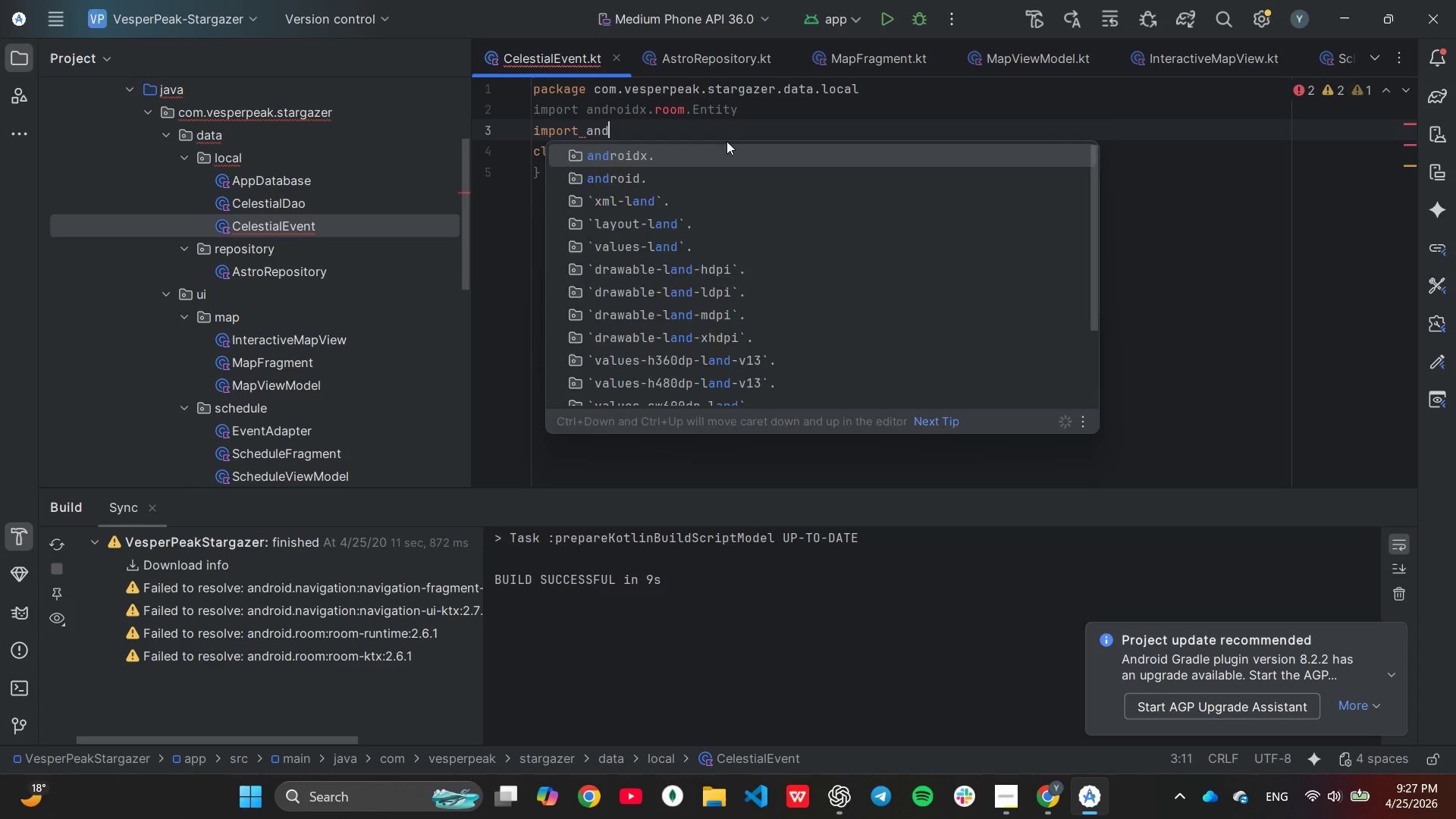 
key(Enter)
 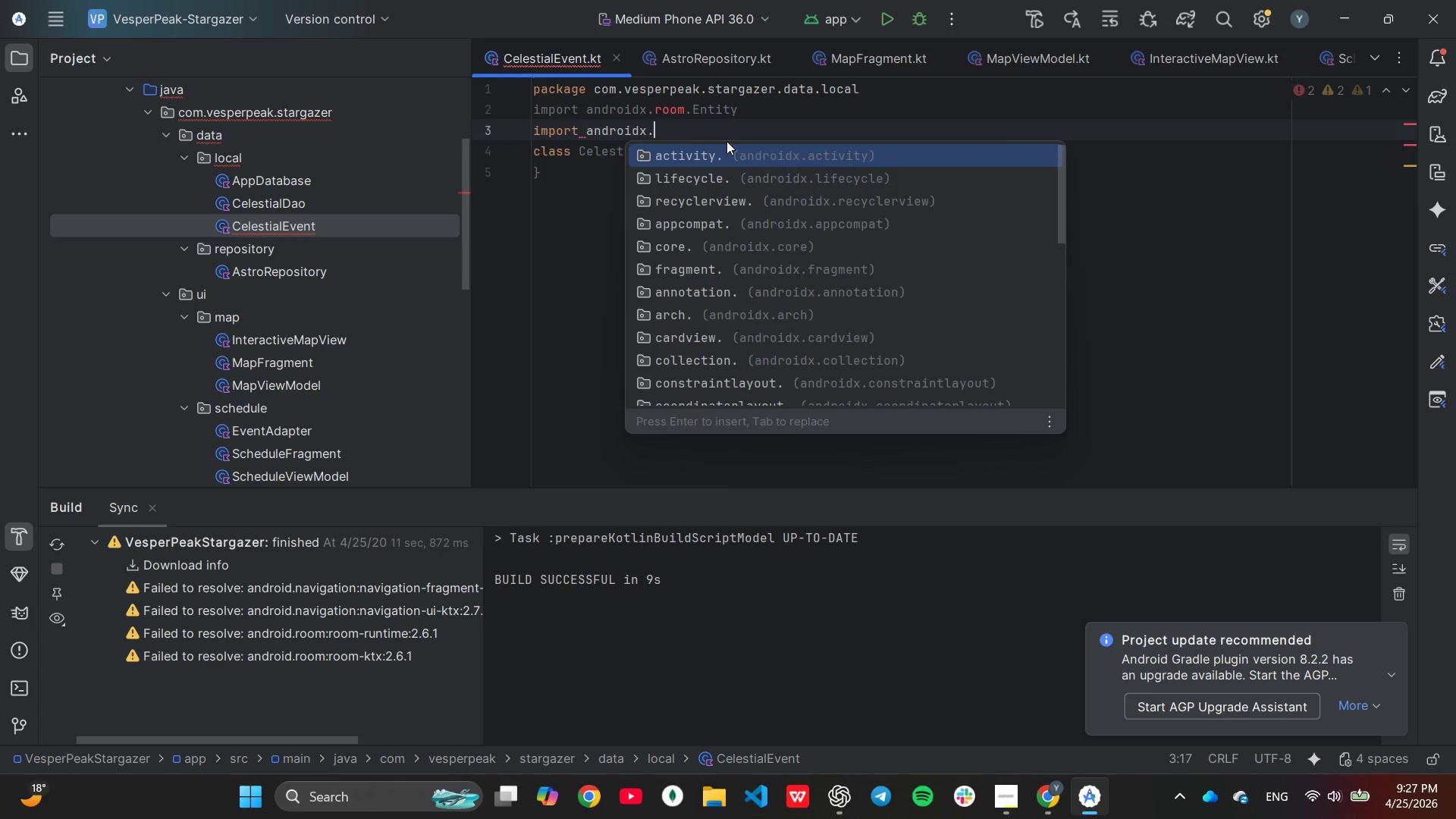 
type(room.Primaary)
key(Backspace)
key(Backspace)
key(Backspace)
type(ryKey)
 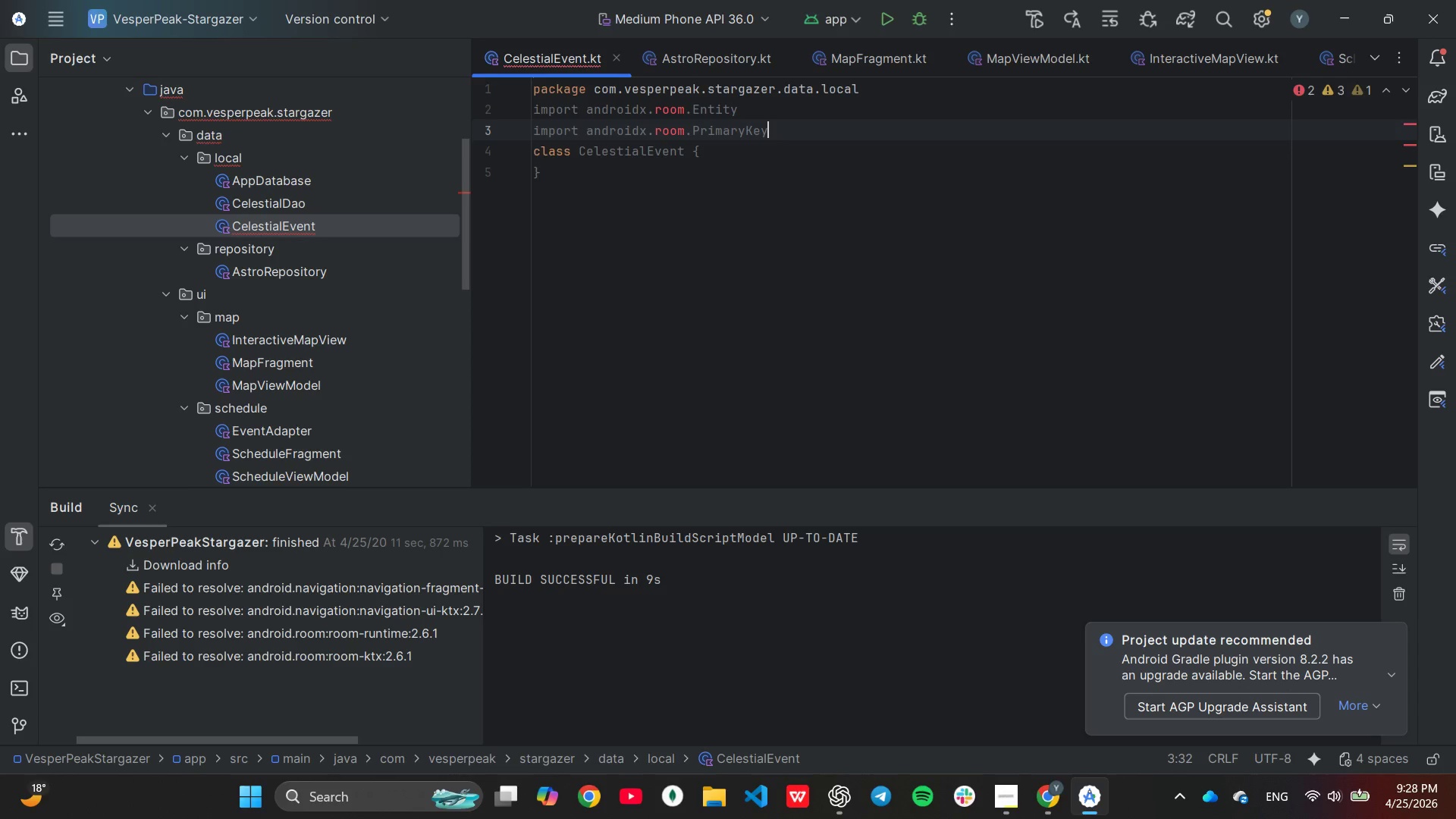 
key(Enter)
 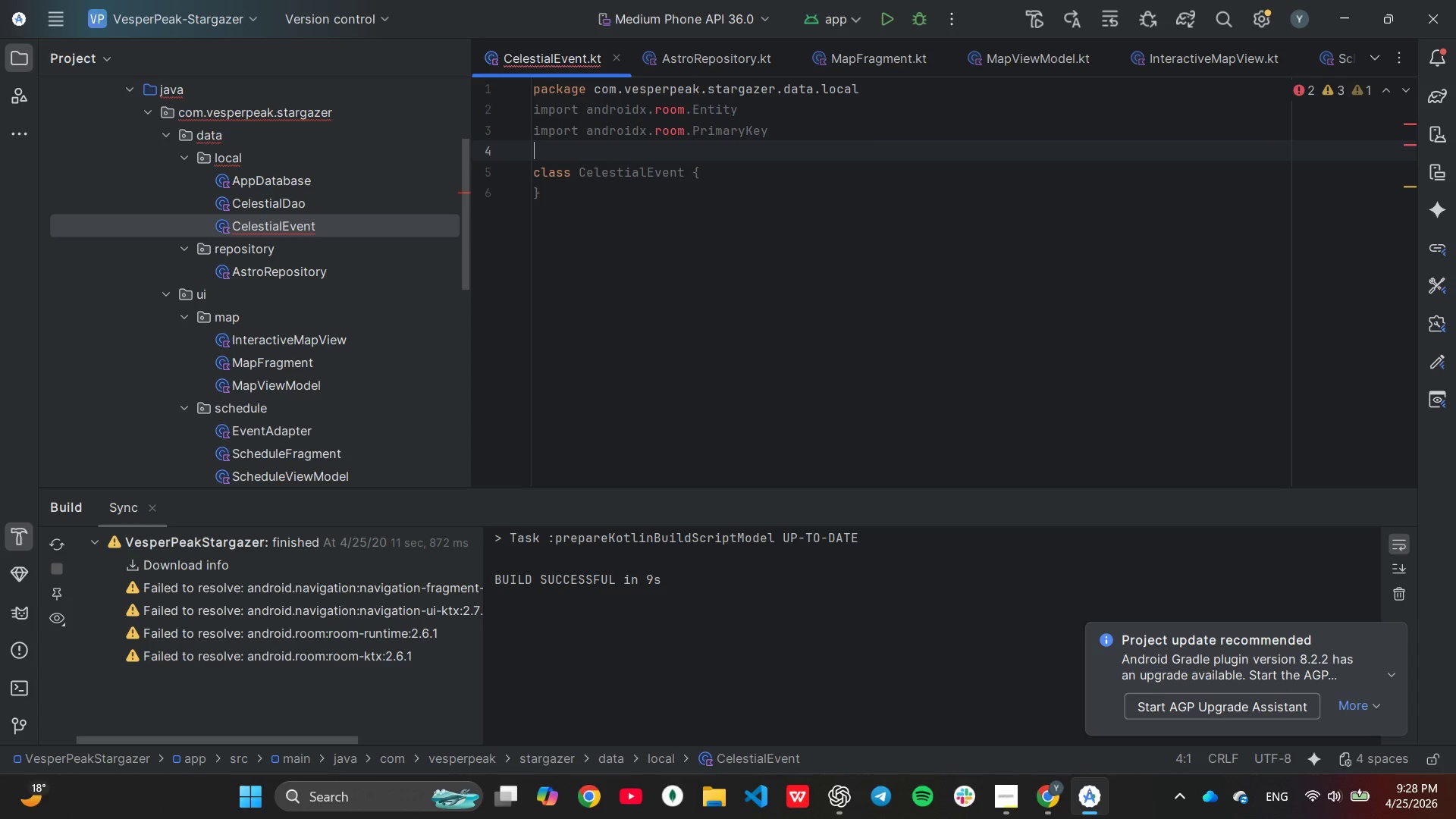 
wait(6.14)
 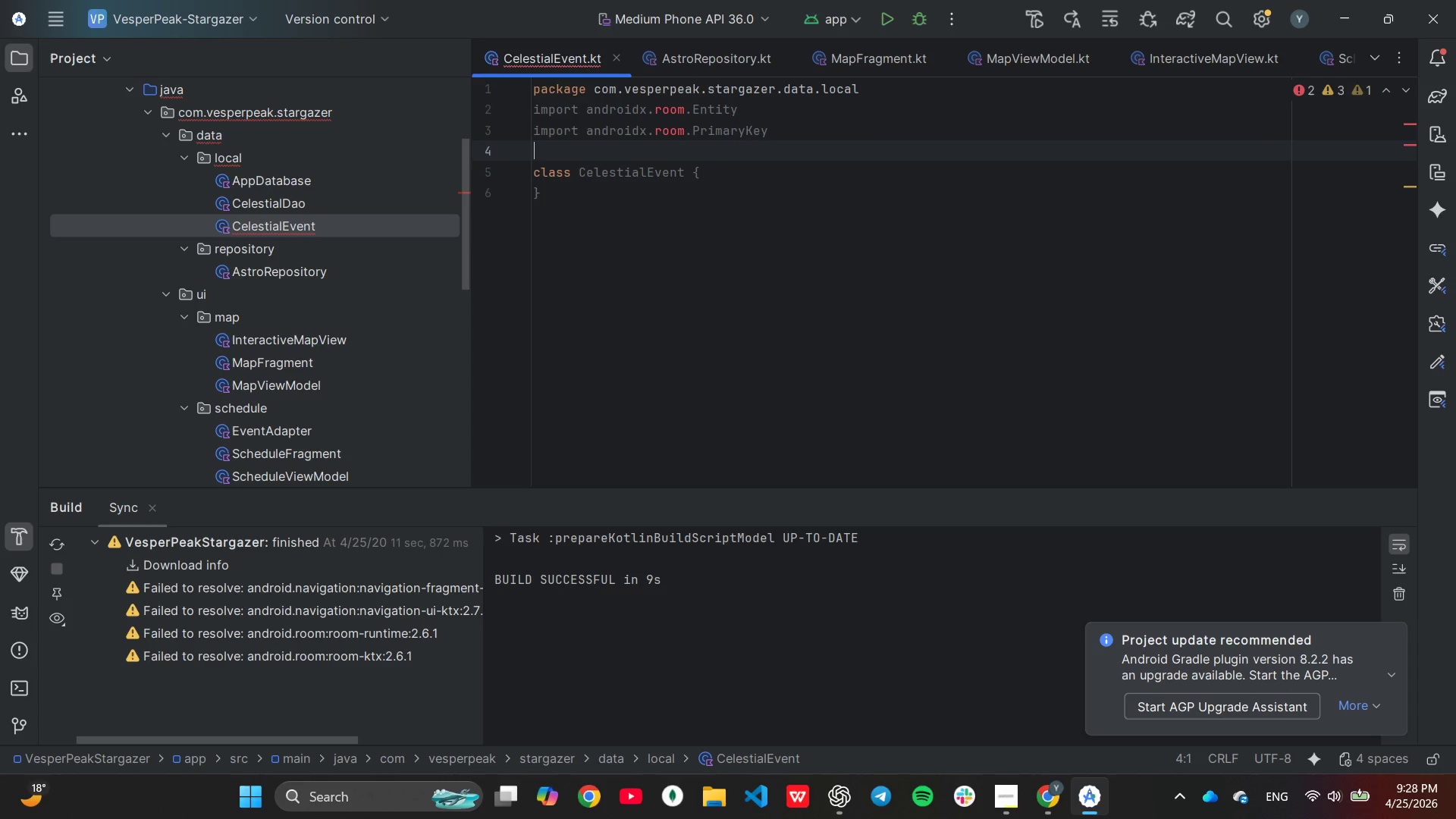 
key(Enter)
 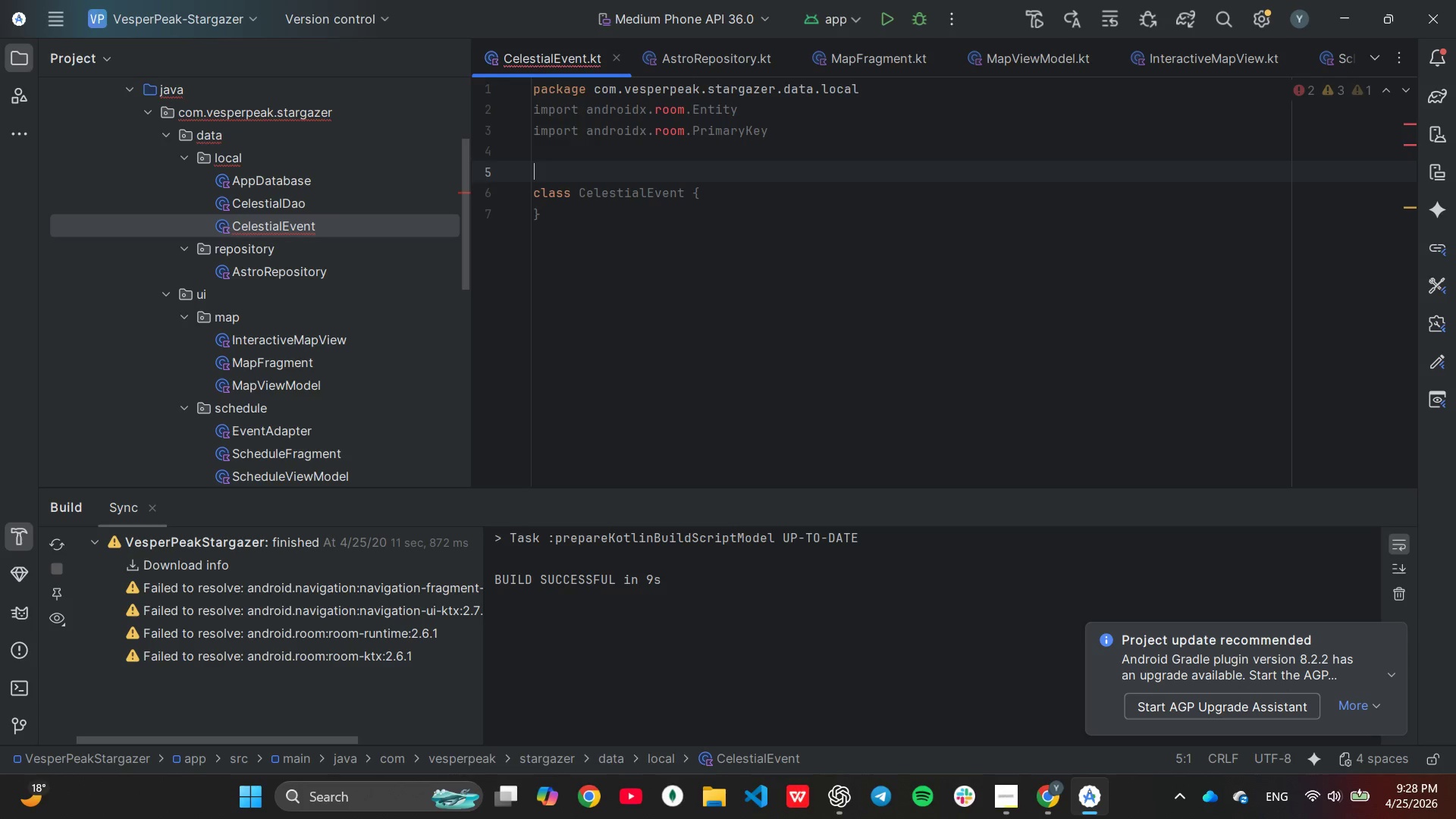 
key(Shift+2)
 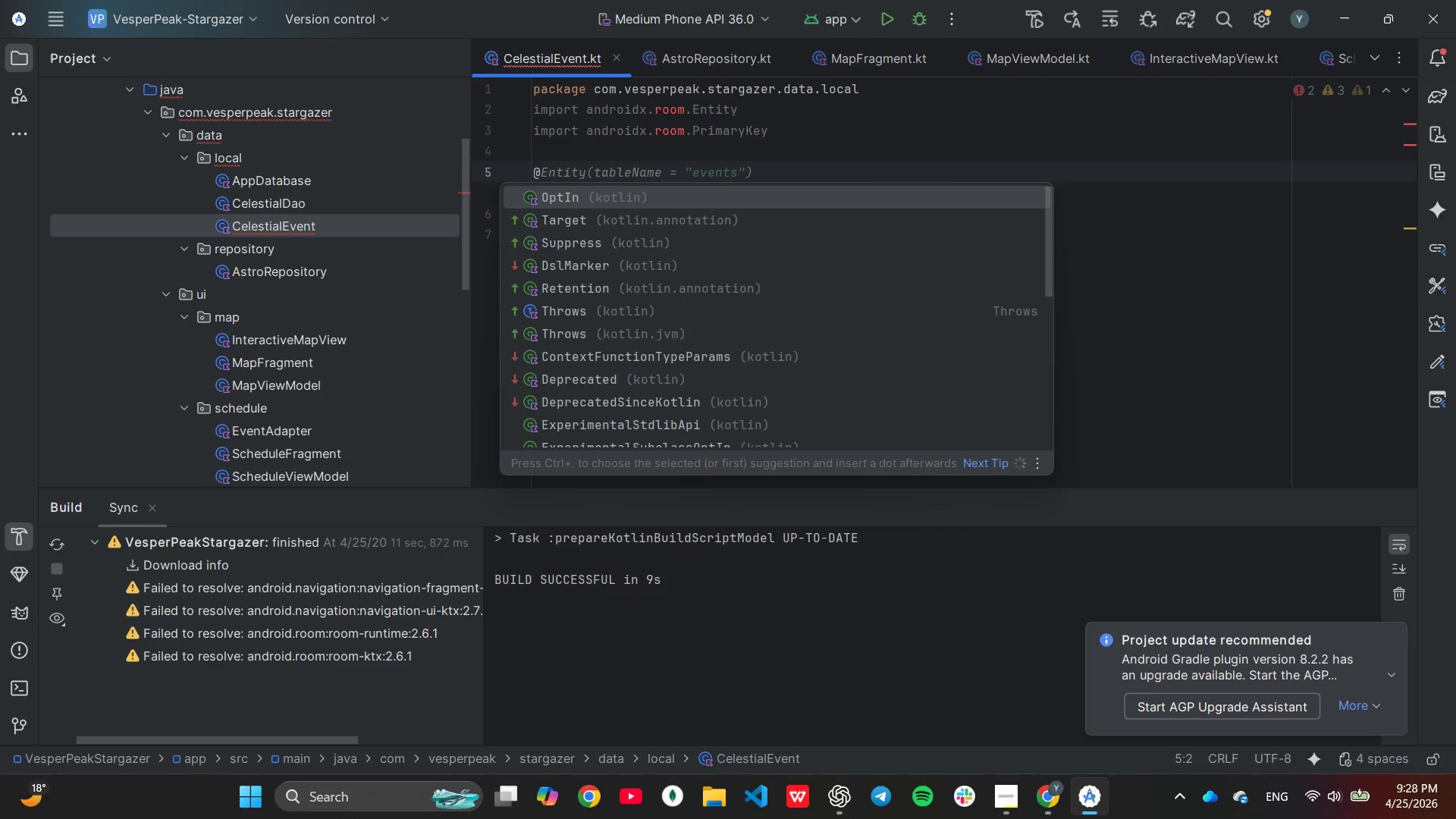 
key(Tab)
 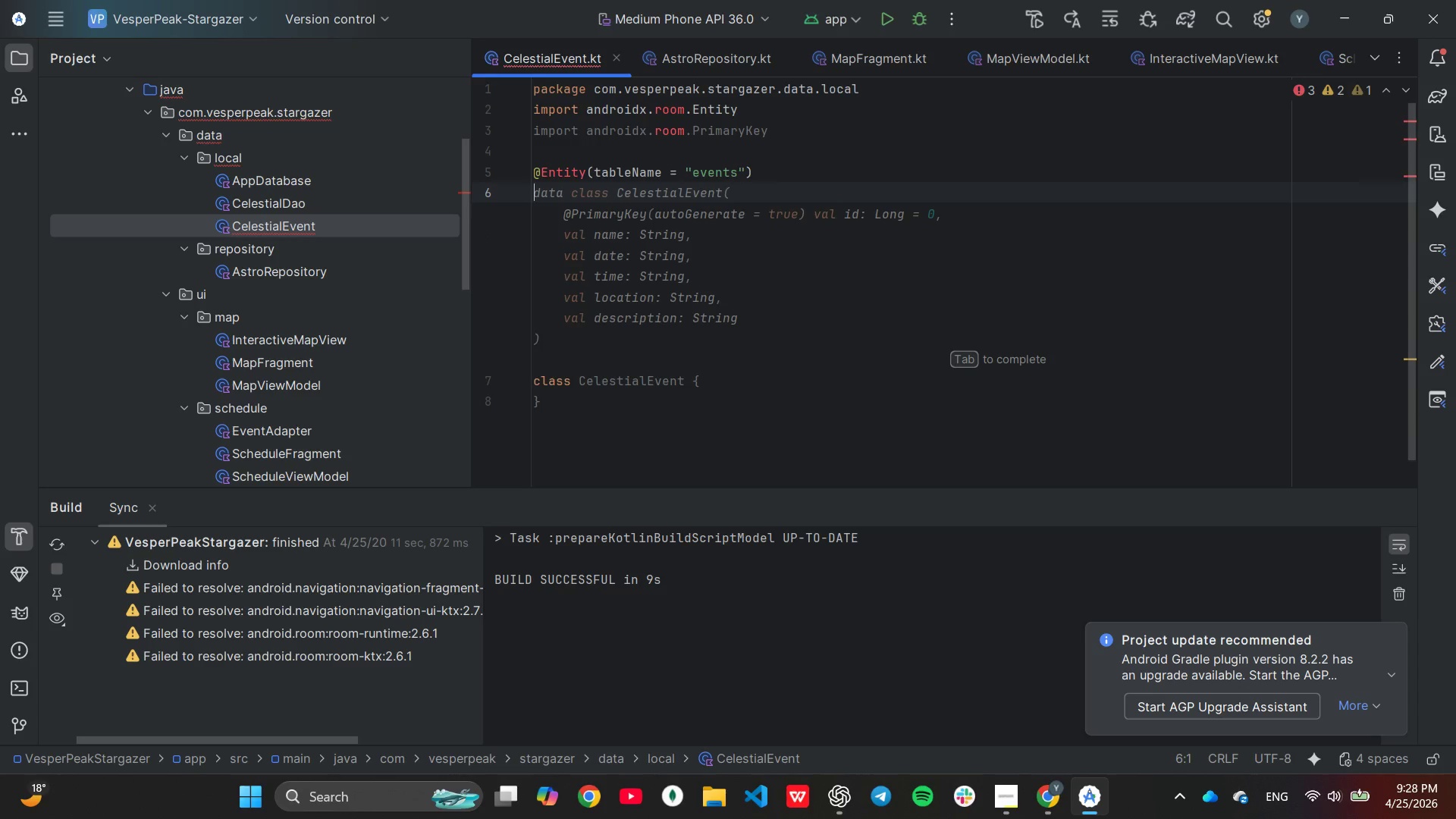 
key(Tab)
 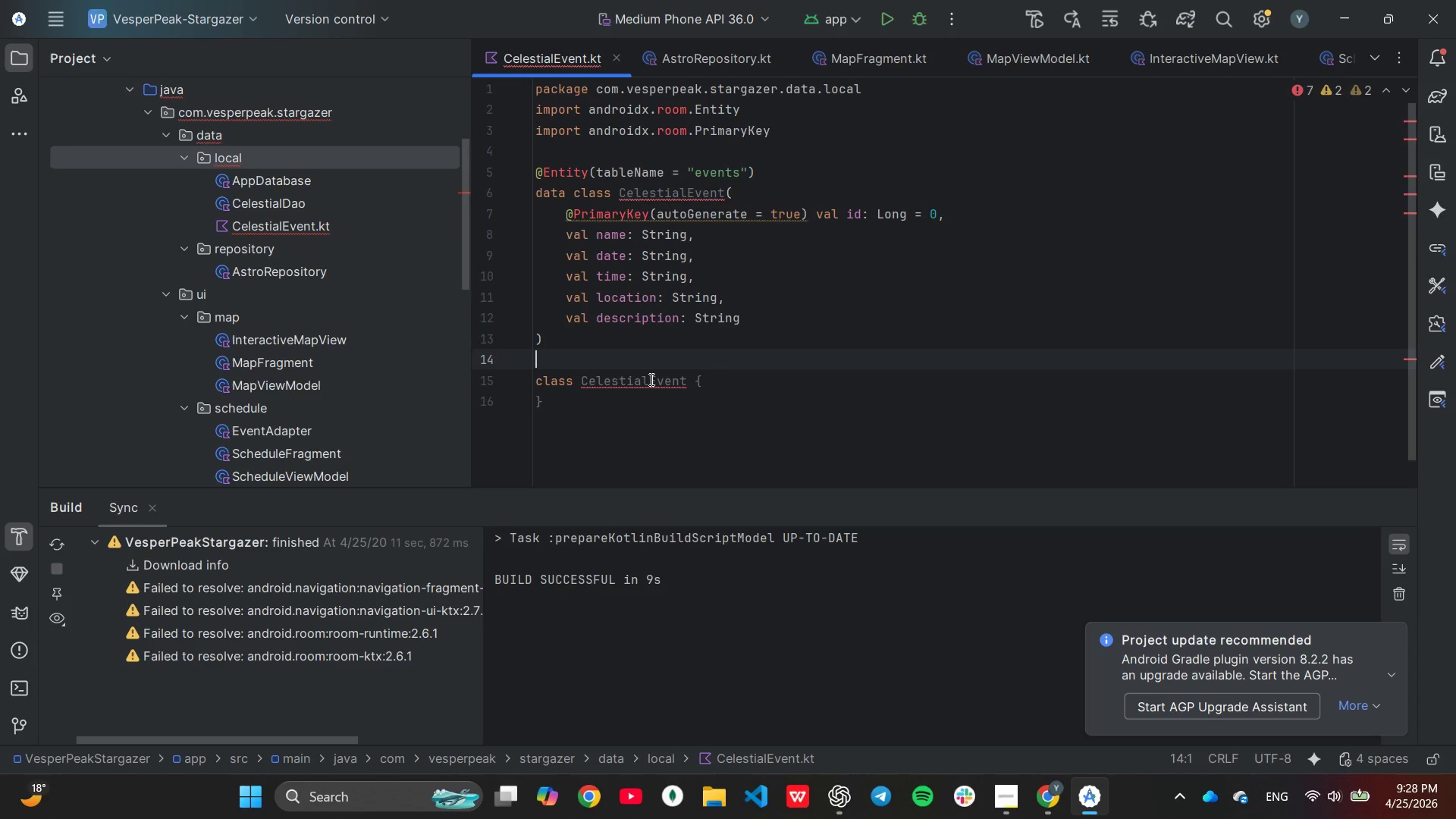 
left_click_drag(start_coordinate=[592, 406], to_coordinate=[535, 359])
 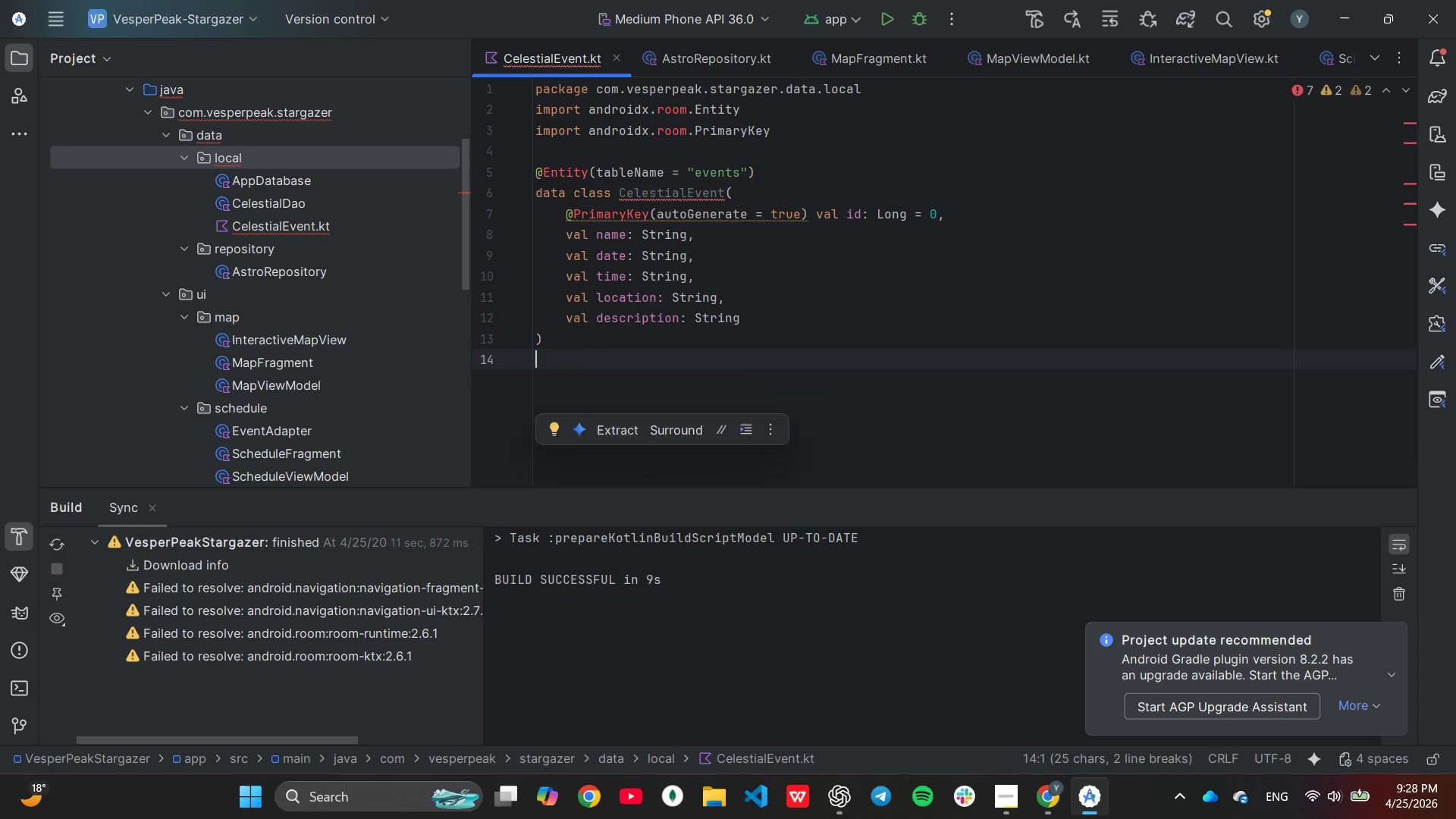 
key(Backspace)
 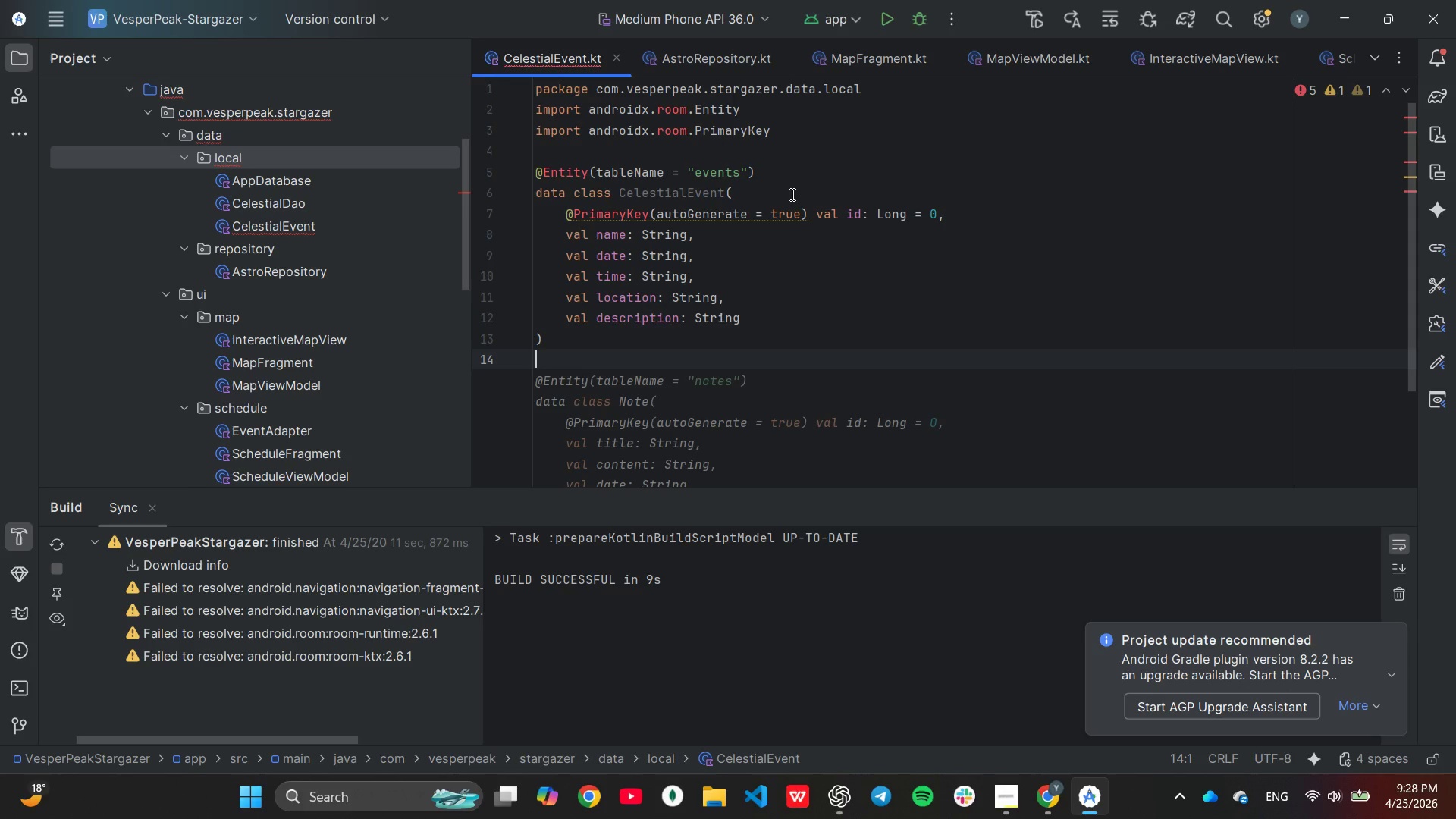 
wait(5.91)
 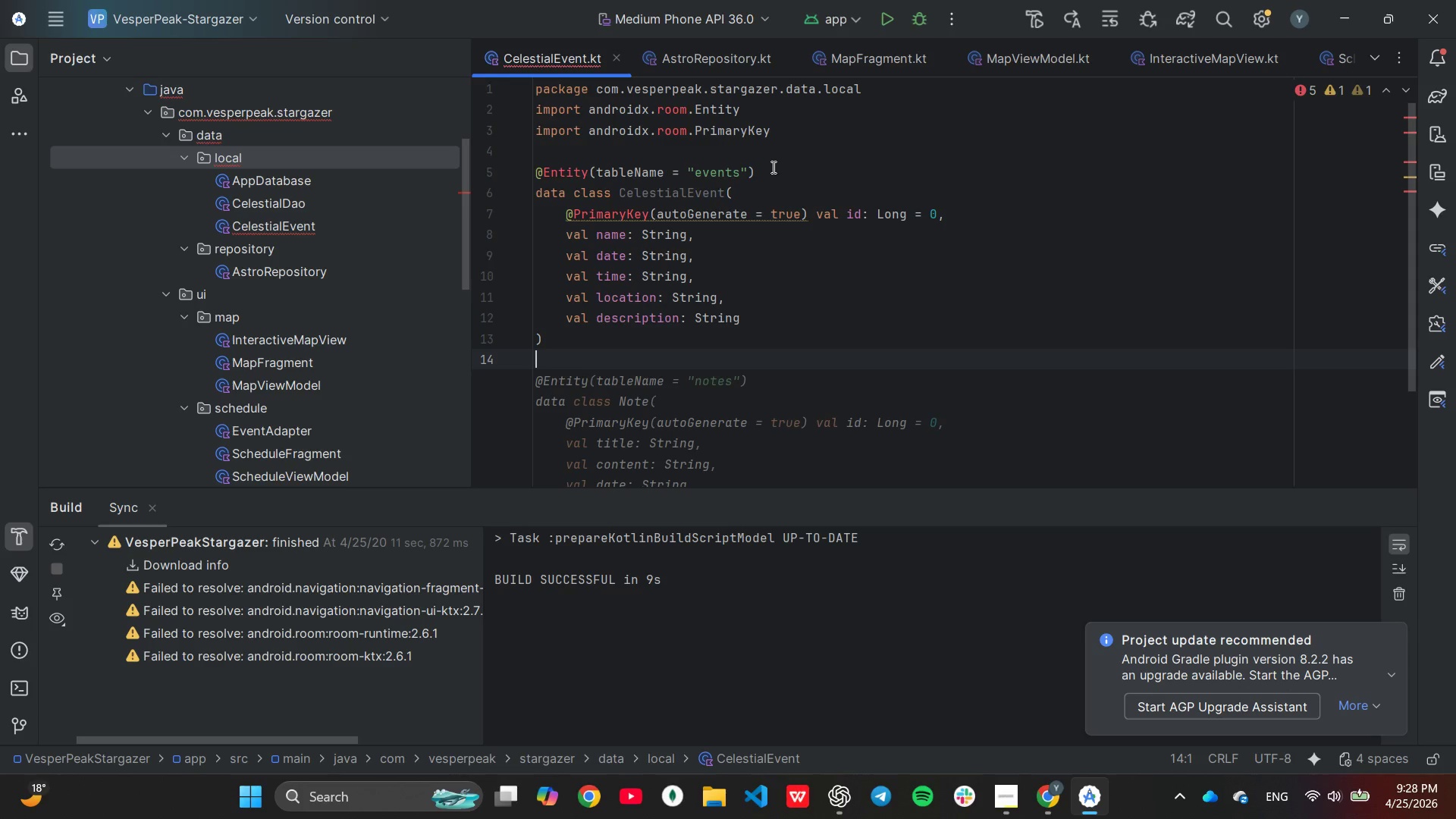 
left_click([693, 171])
 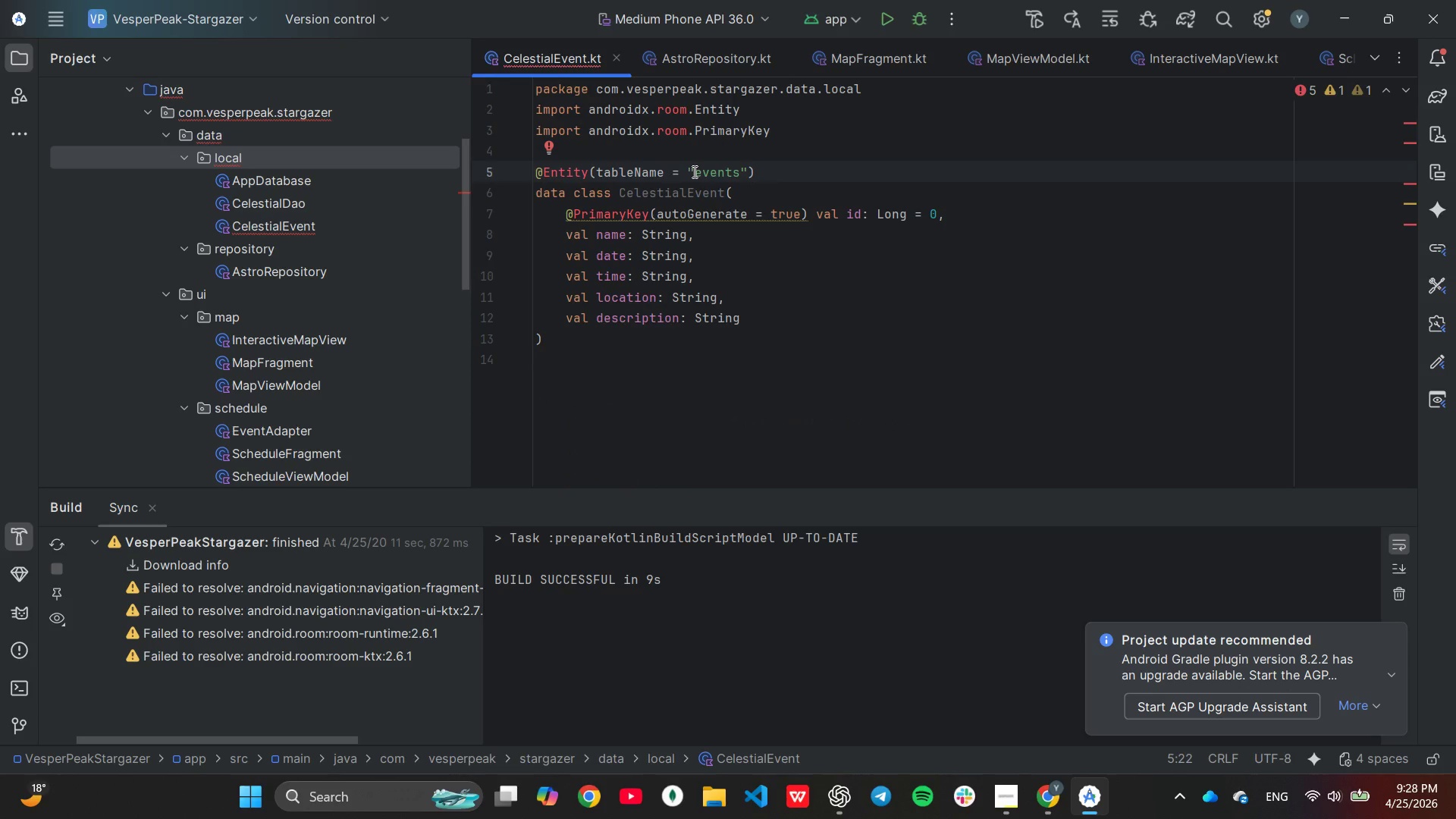 
type(cele)
key(Tab)
 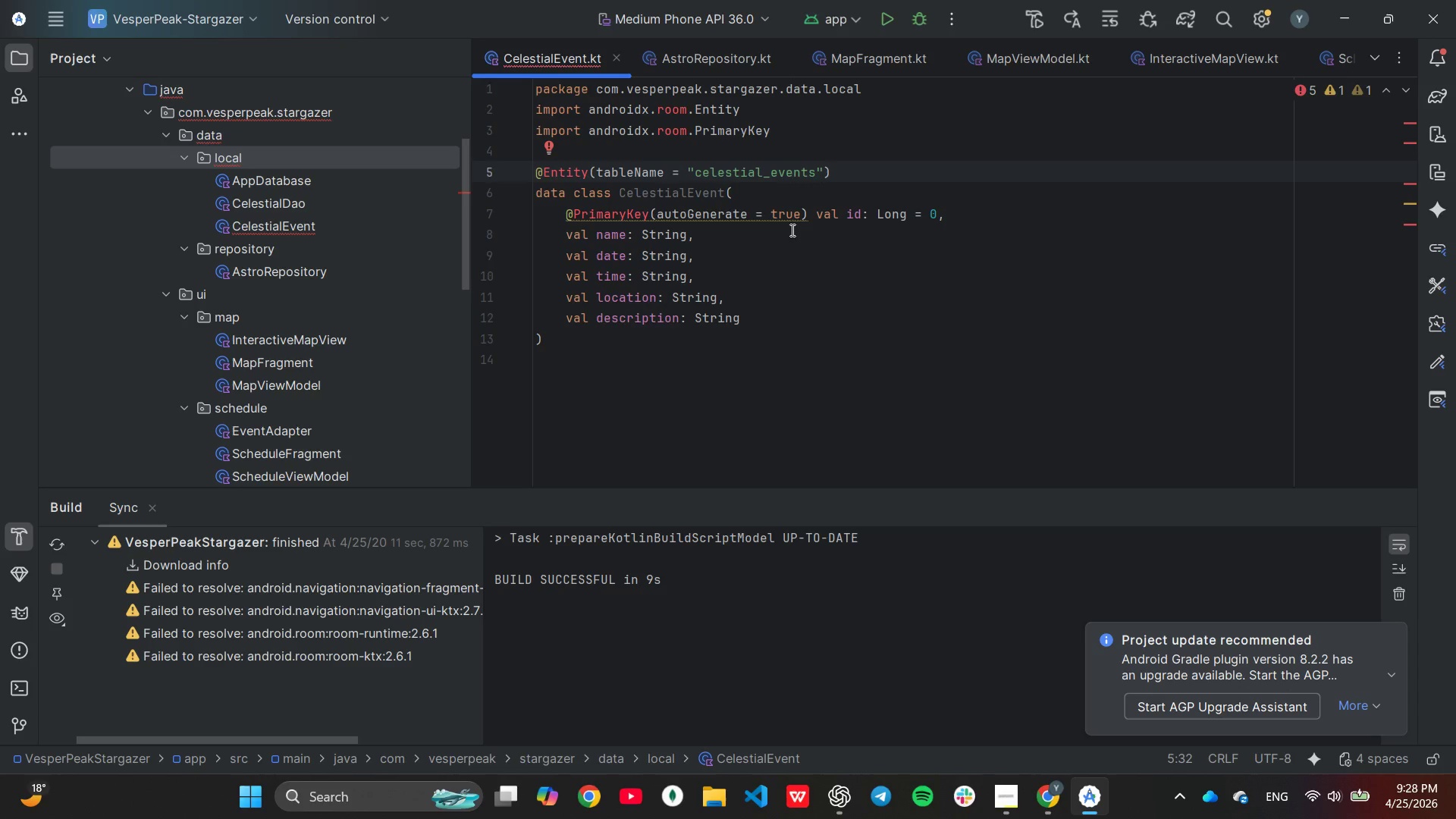 
wait(13.41)
 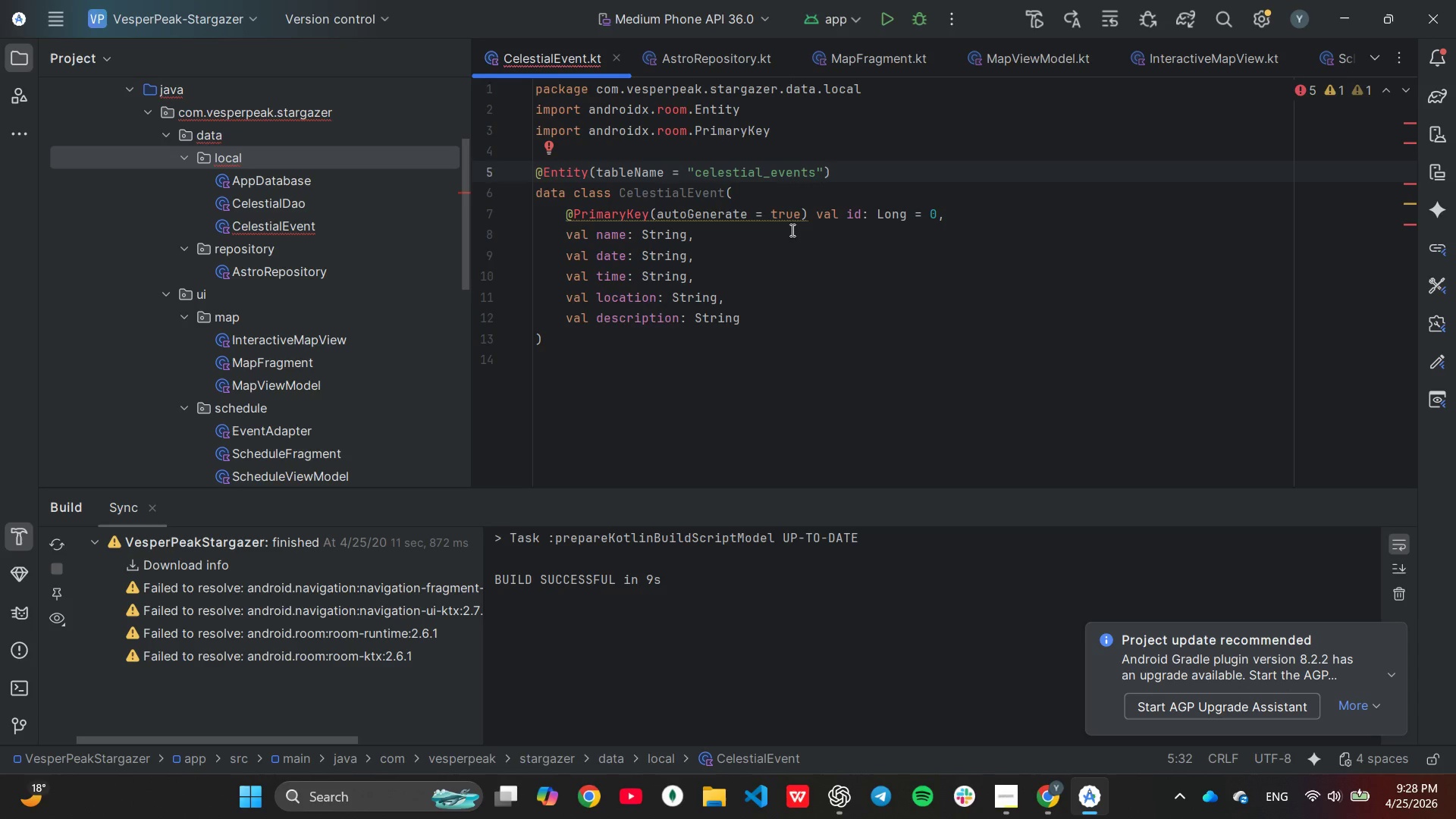 
left_click([904, 210])
 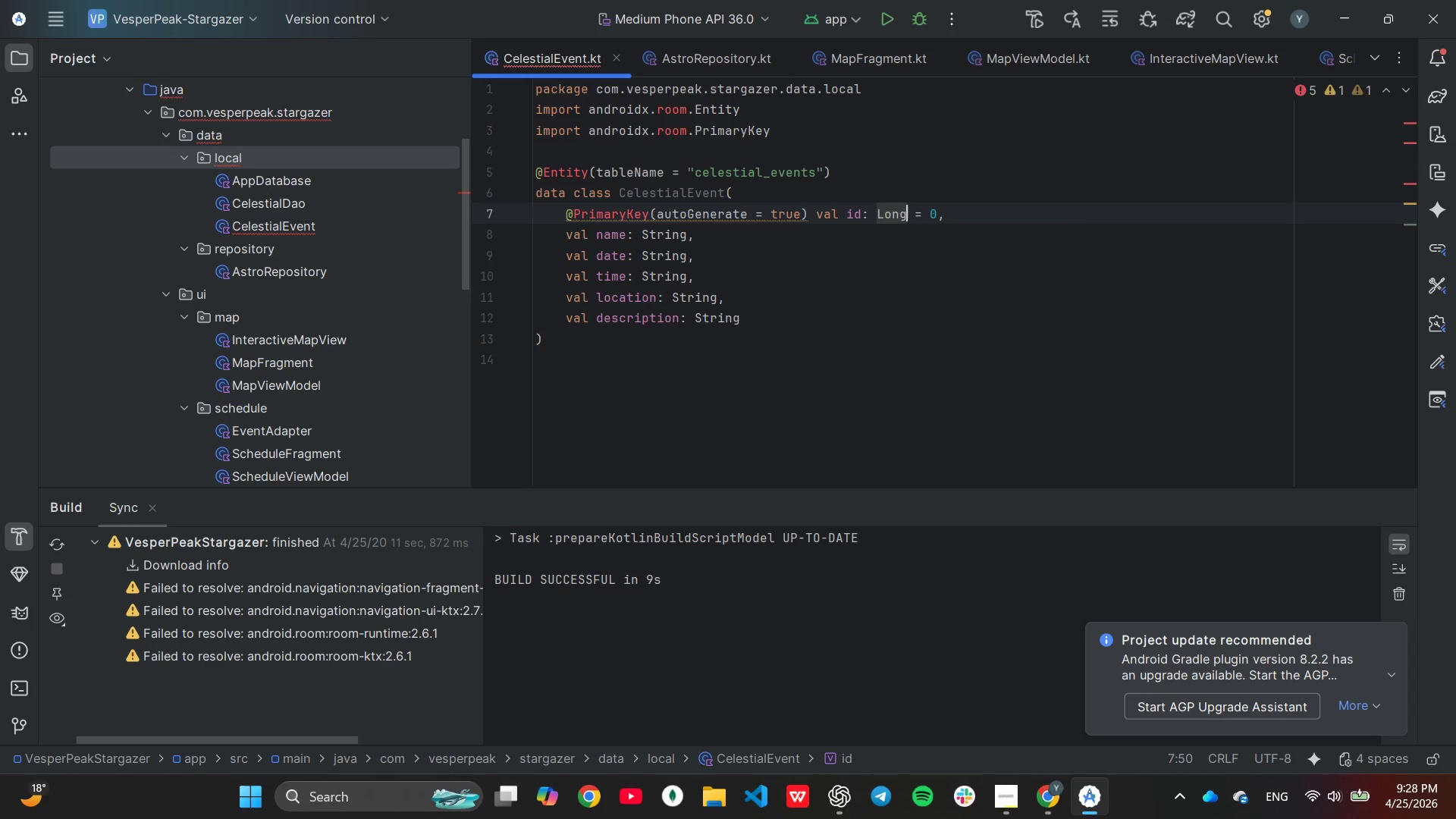 
key(Backspace)
key(Backspace)
key(Backspace)
key(Backspace)
type(Int)
 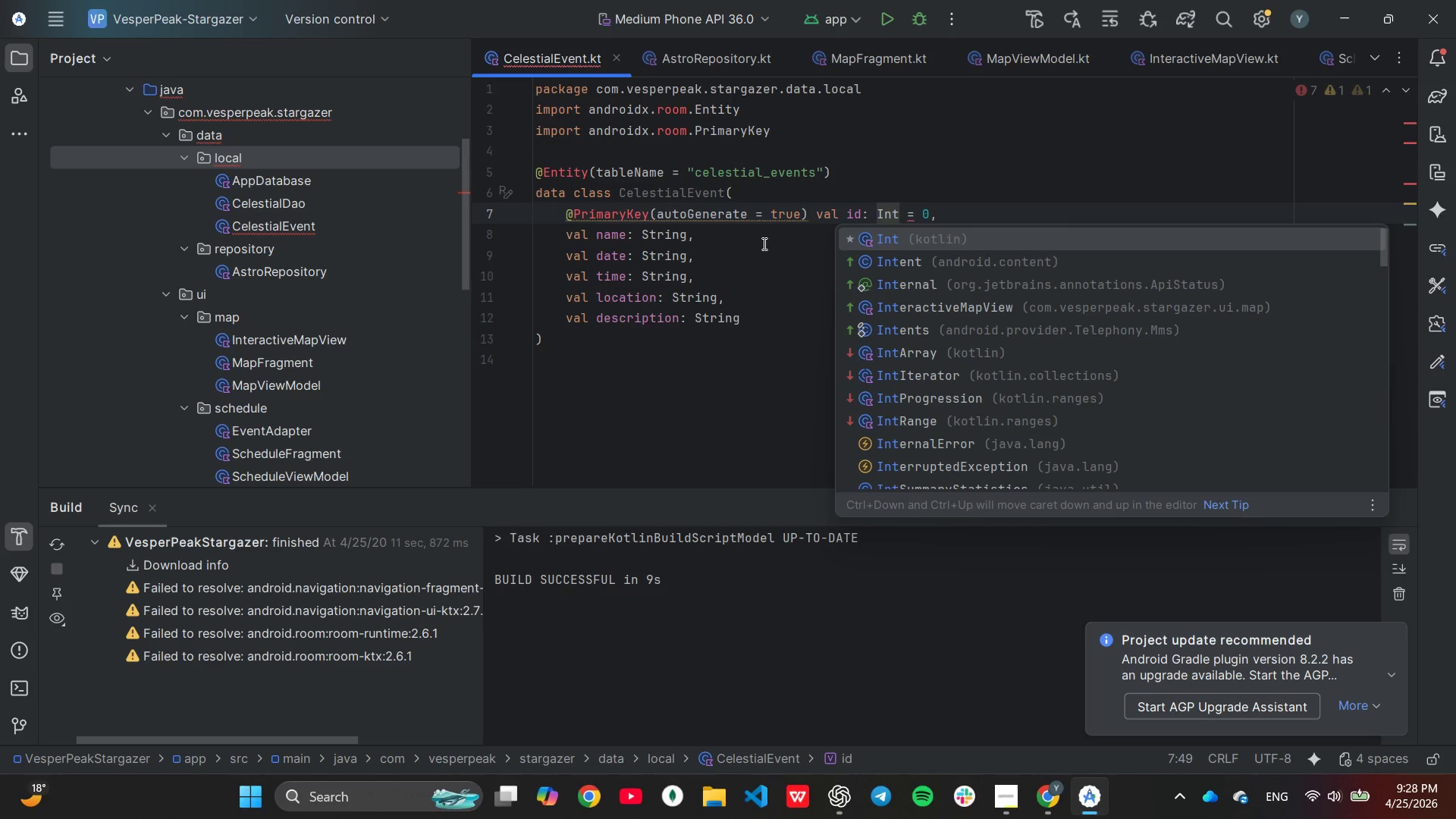 
left_click([755, 240])
 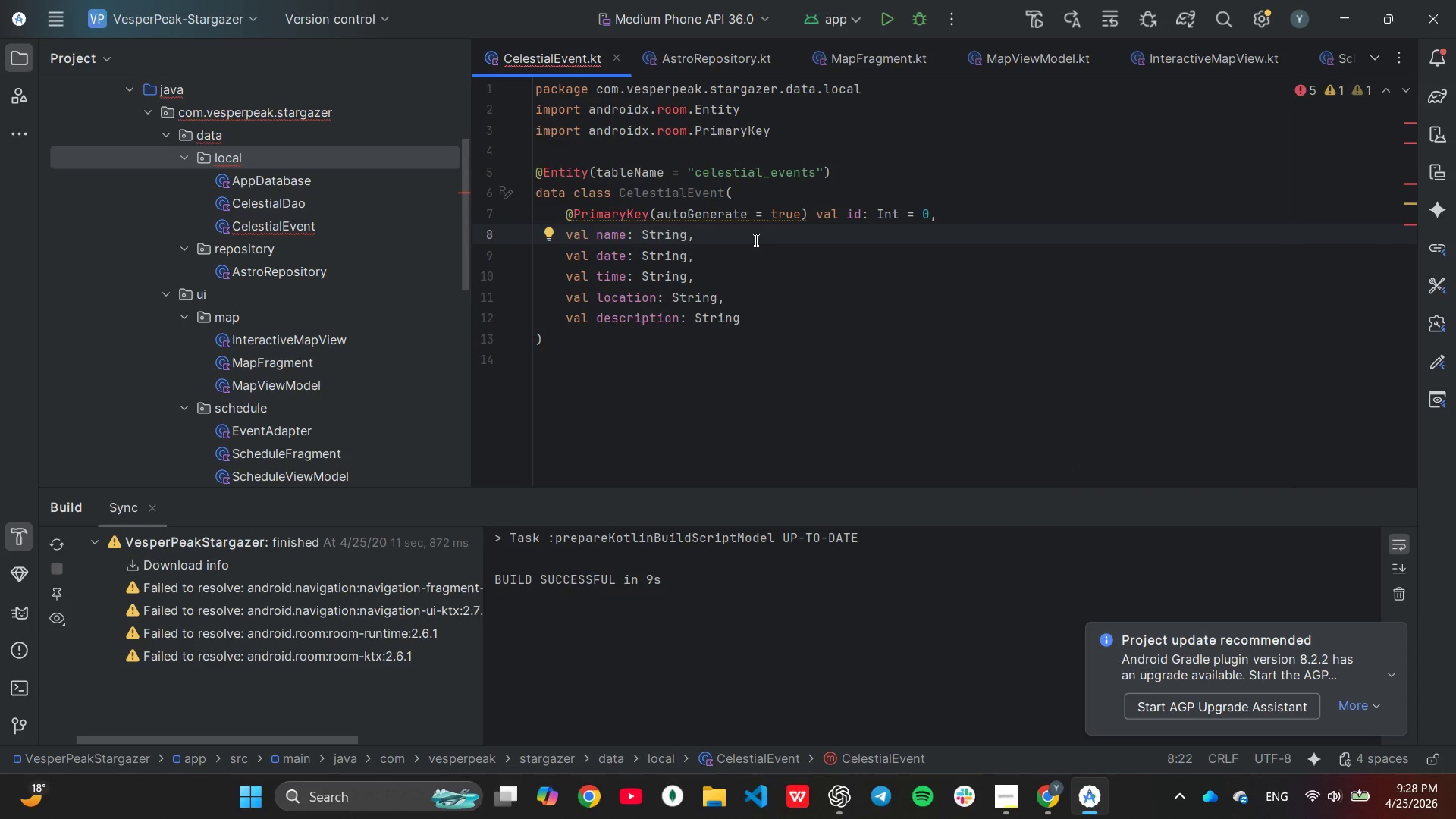 
wait(8.58)
 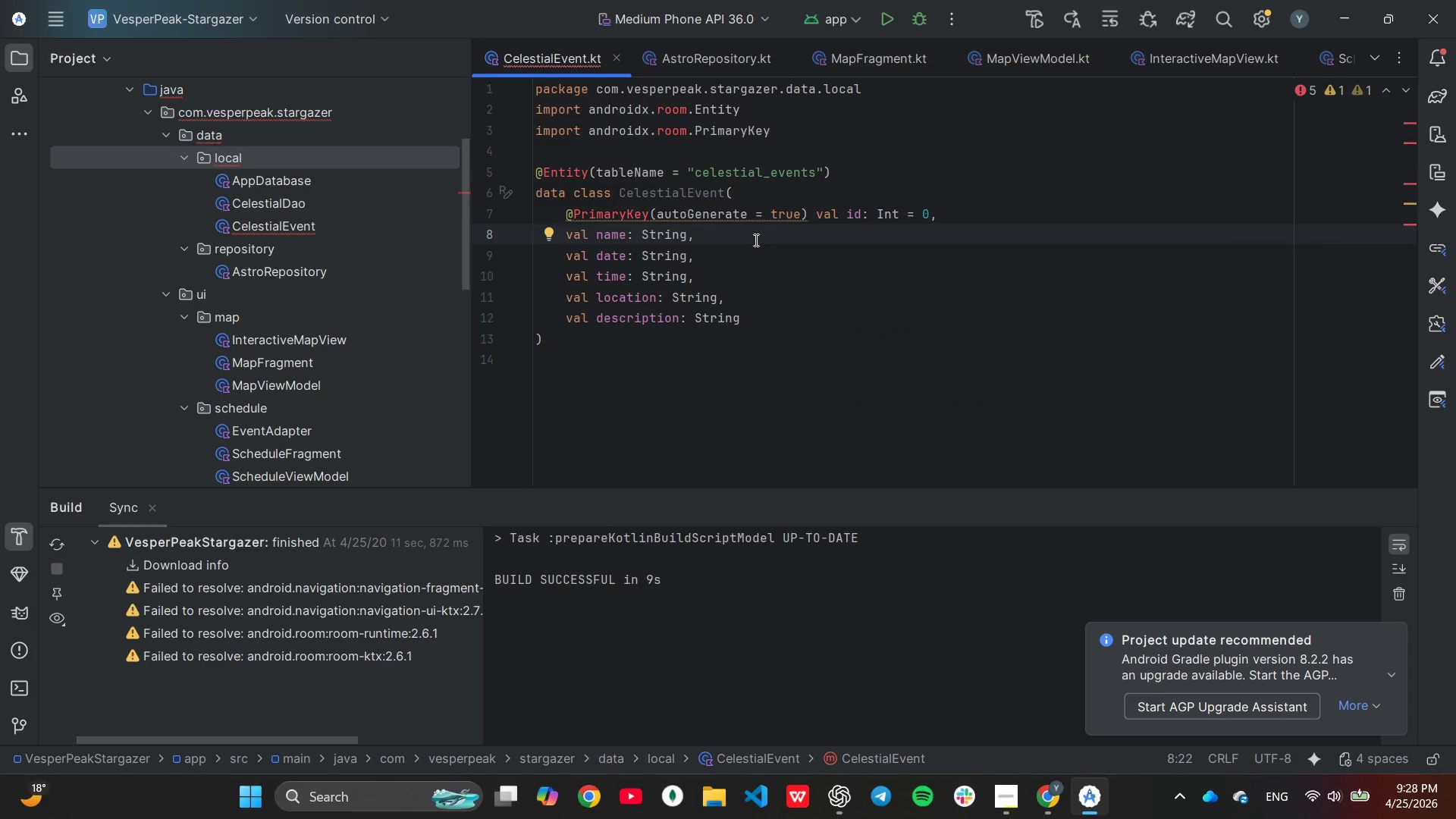 
double_click([613, 230])
 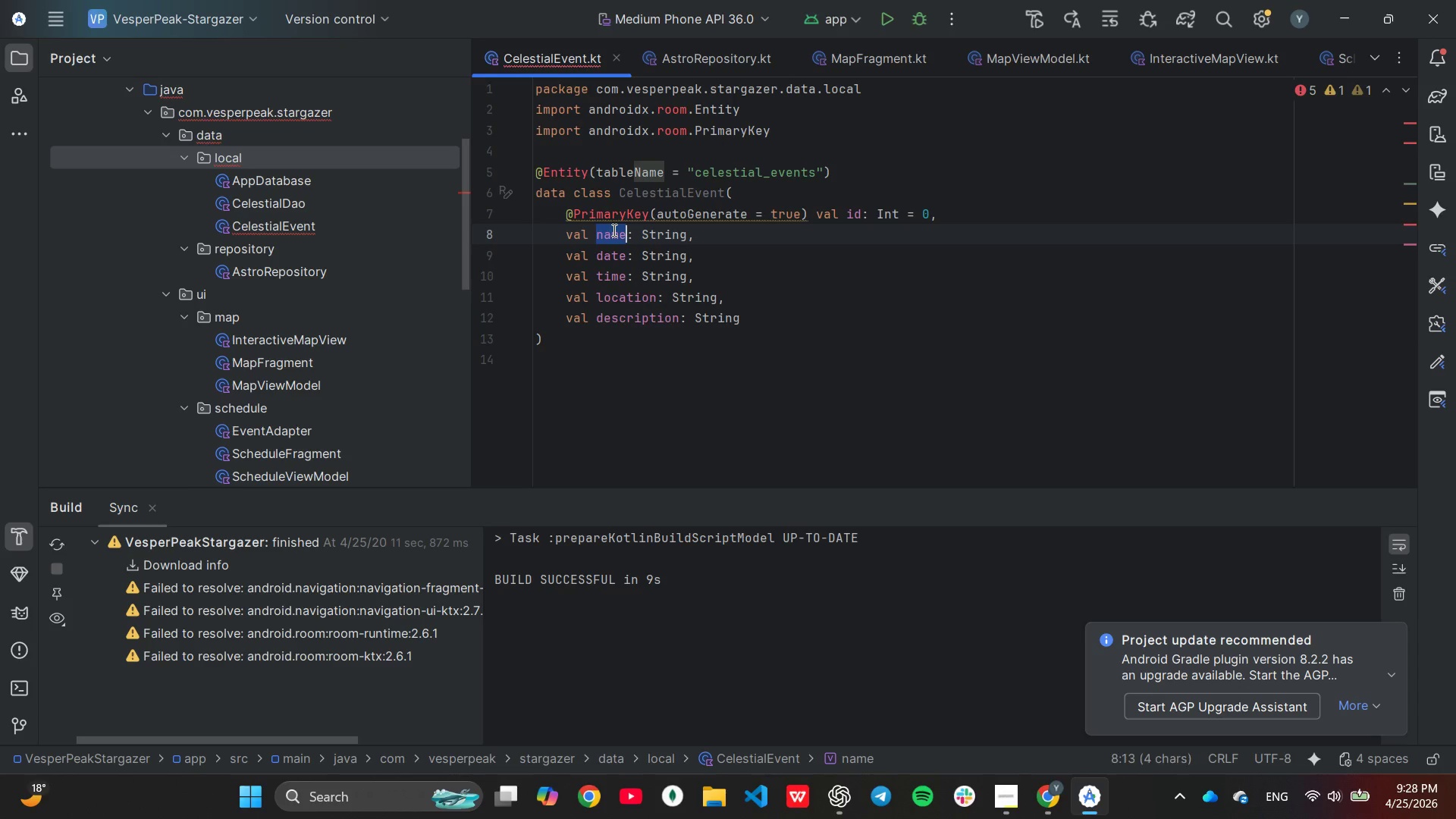 
triple_click([613, 230])
 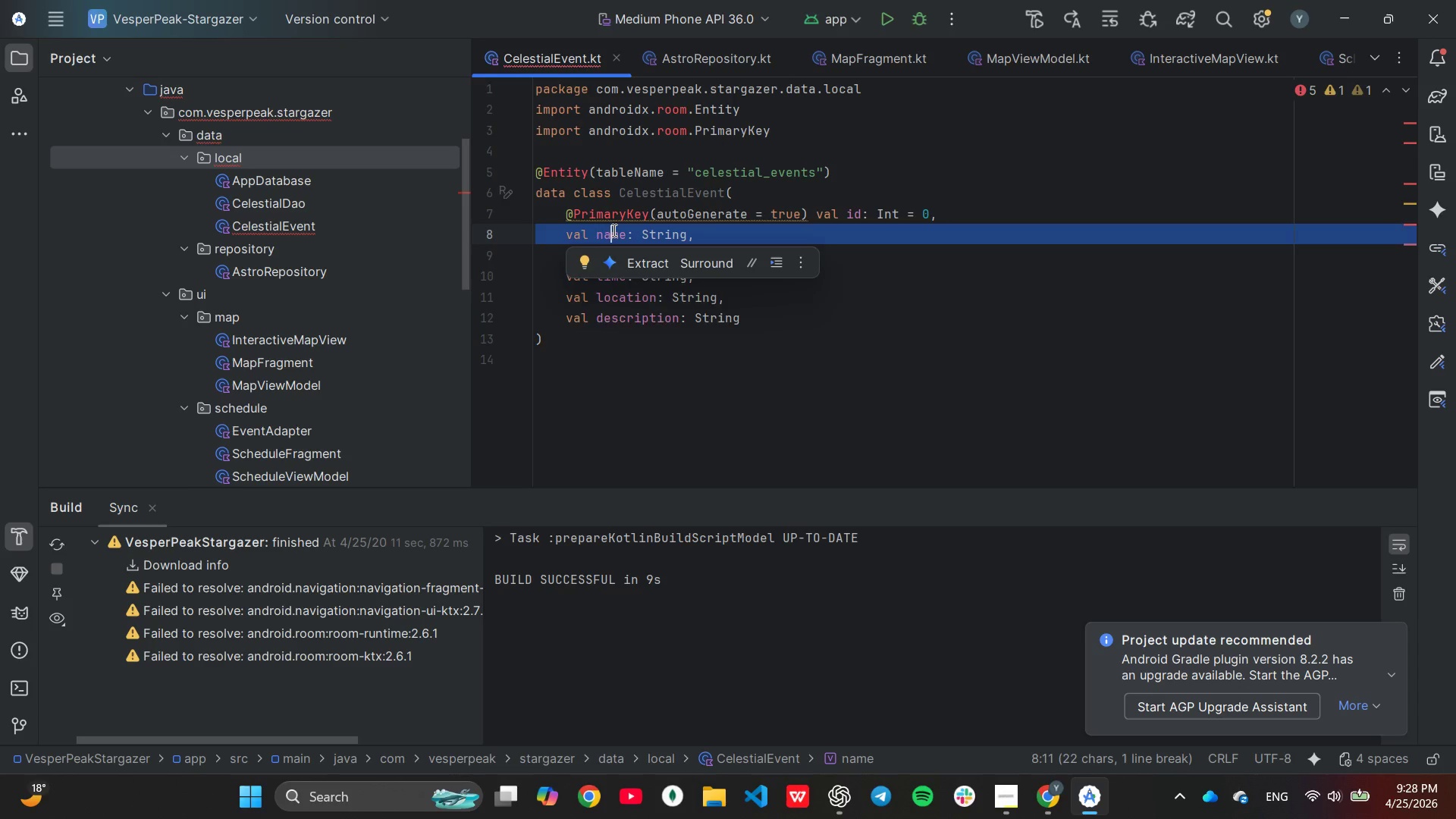 
key(Backspace)
 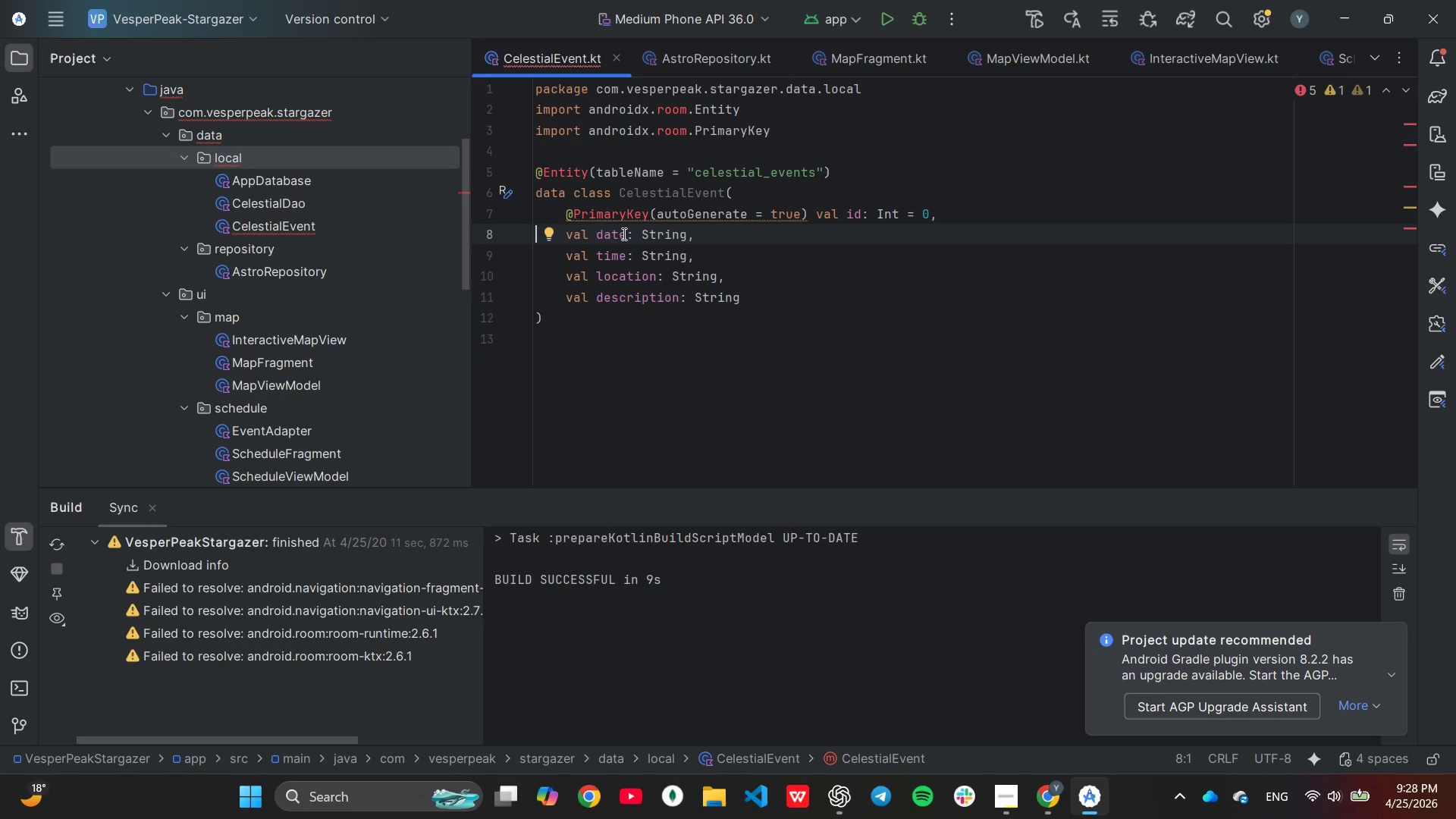 
left_click([625, 234])
 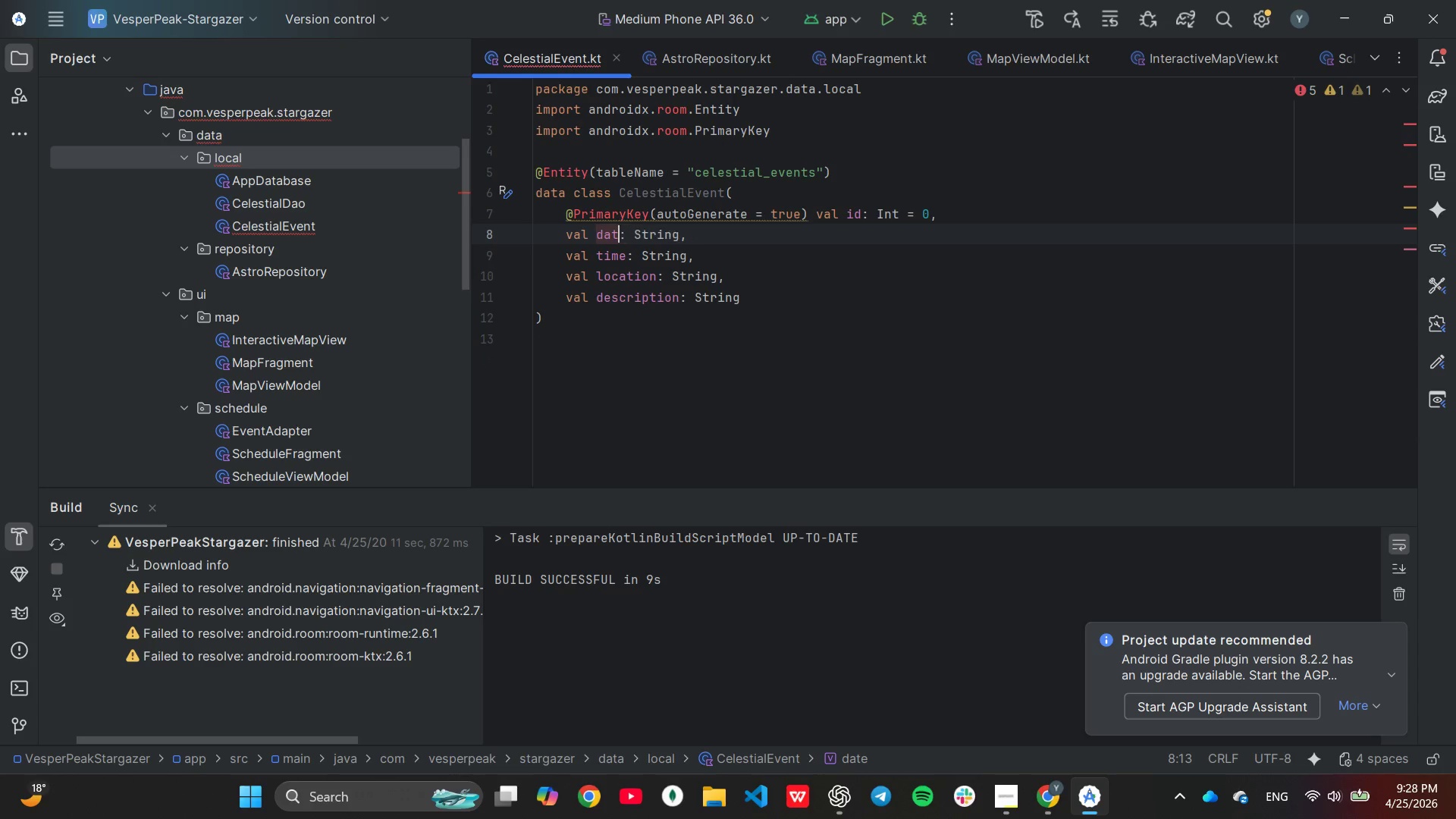 
key(Backspace)
key(Backspace)
key(Backspace)
key(Backspace)
key(Backspace)
type( title)
 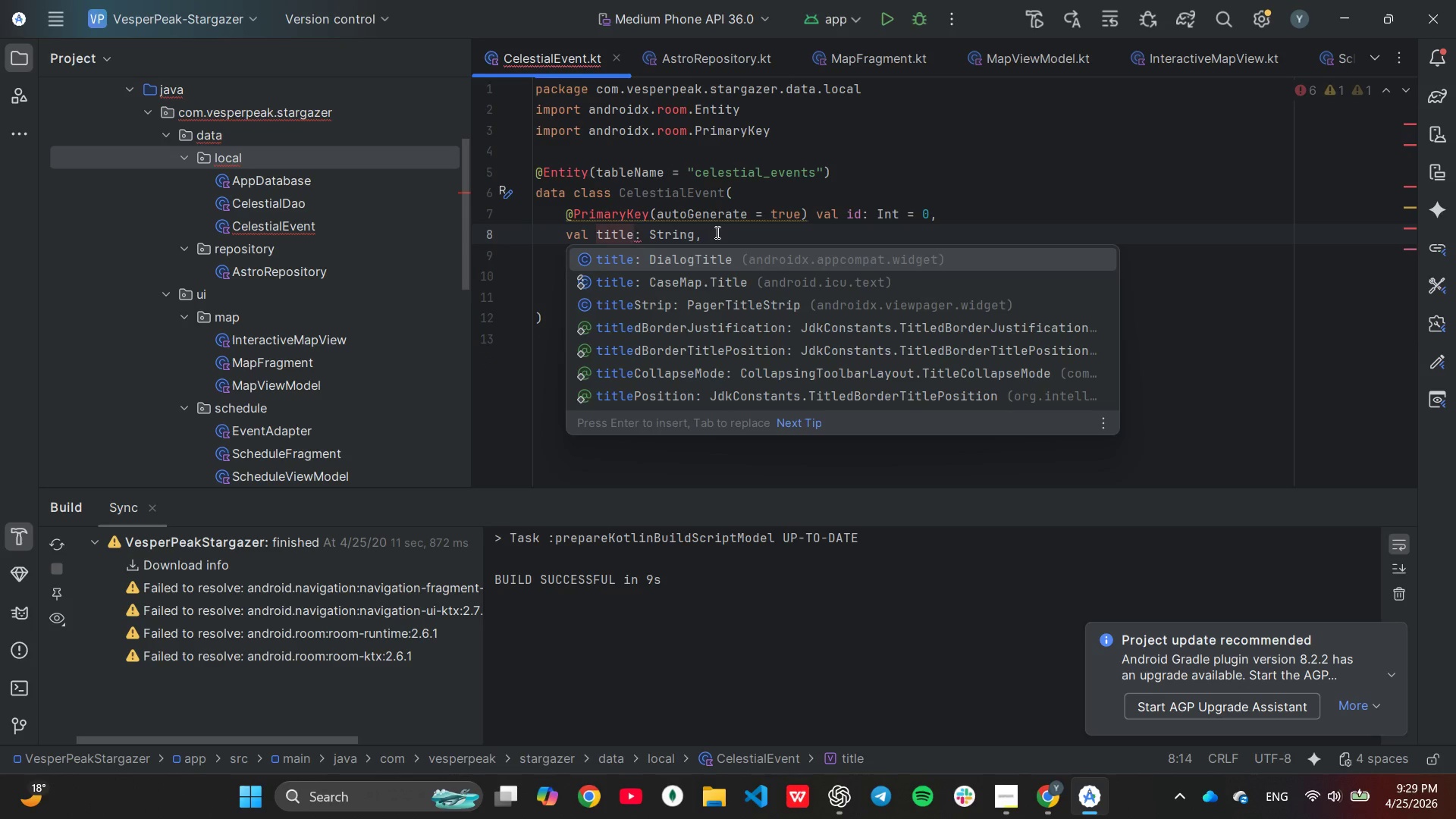 
left_click([717, 231])
 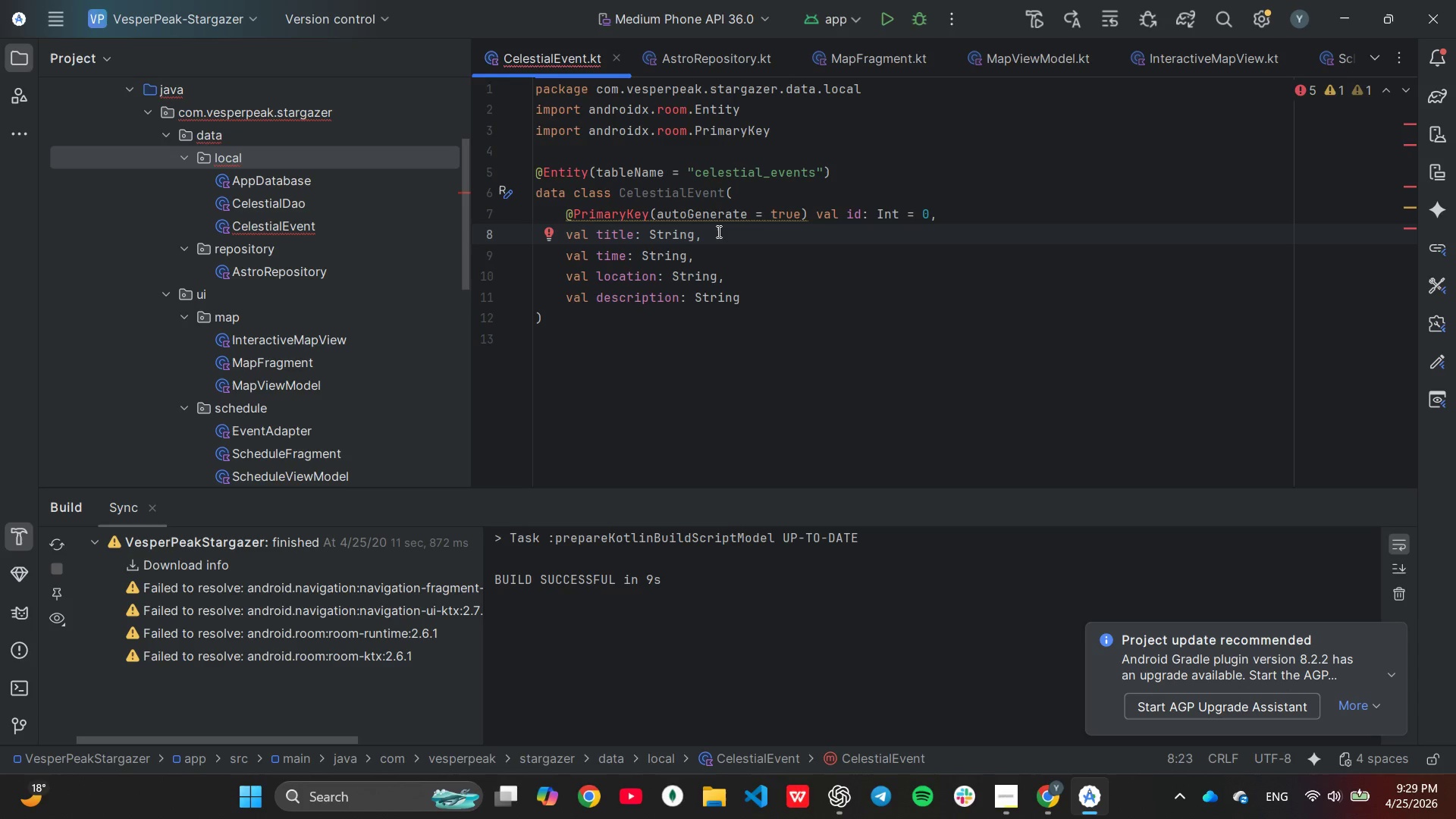 
mouse_move([626, 306])
 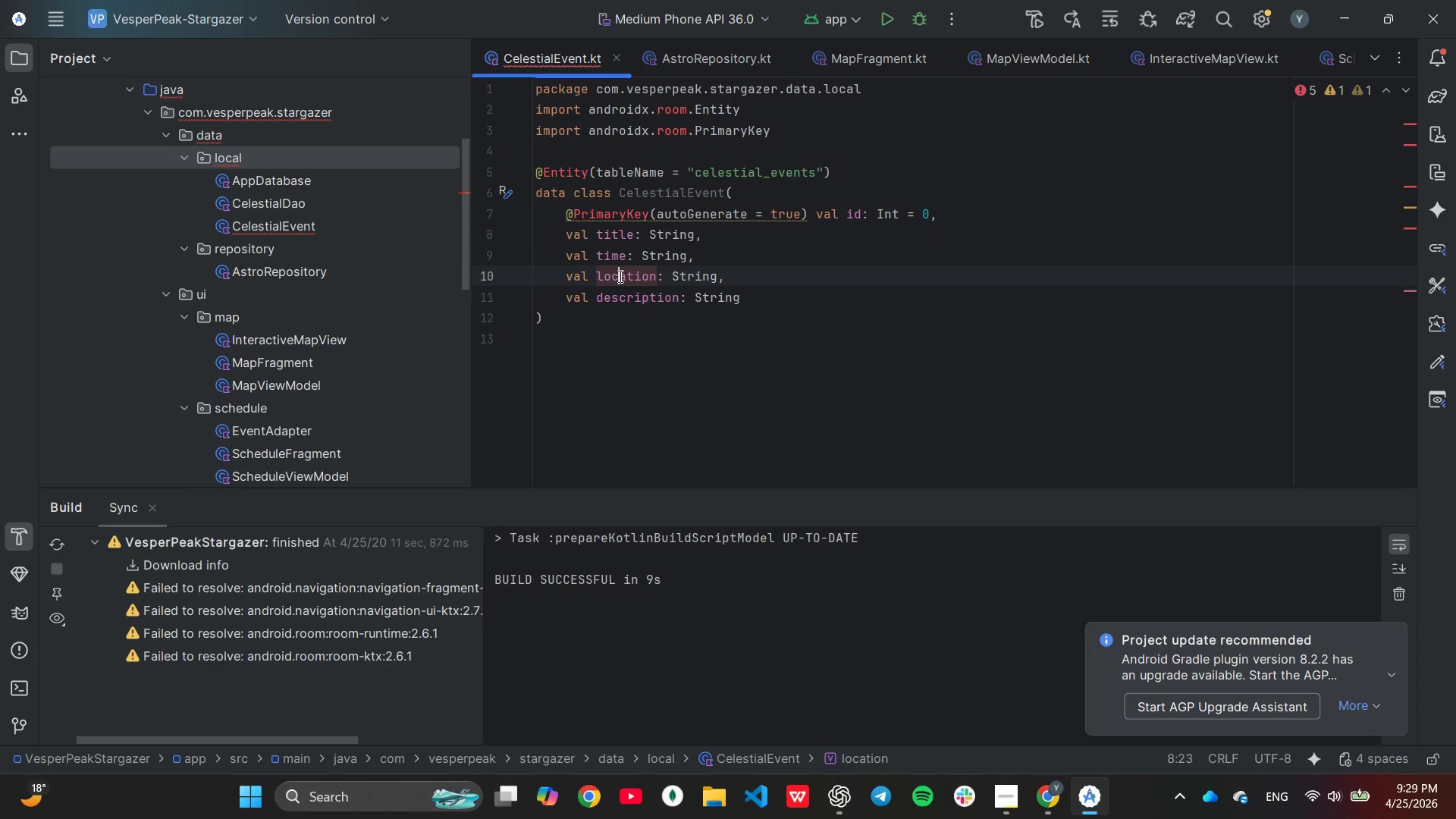 
double_click([619, 276])
 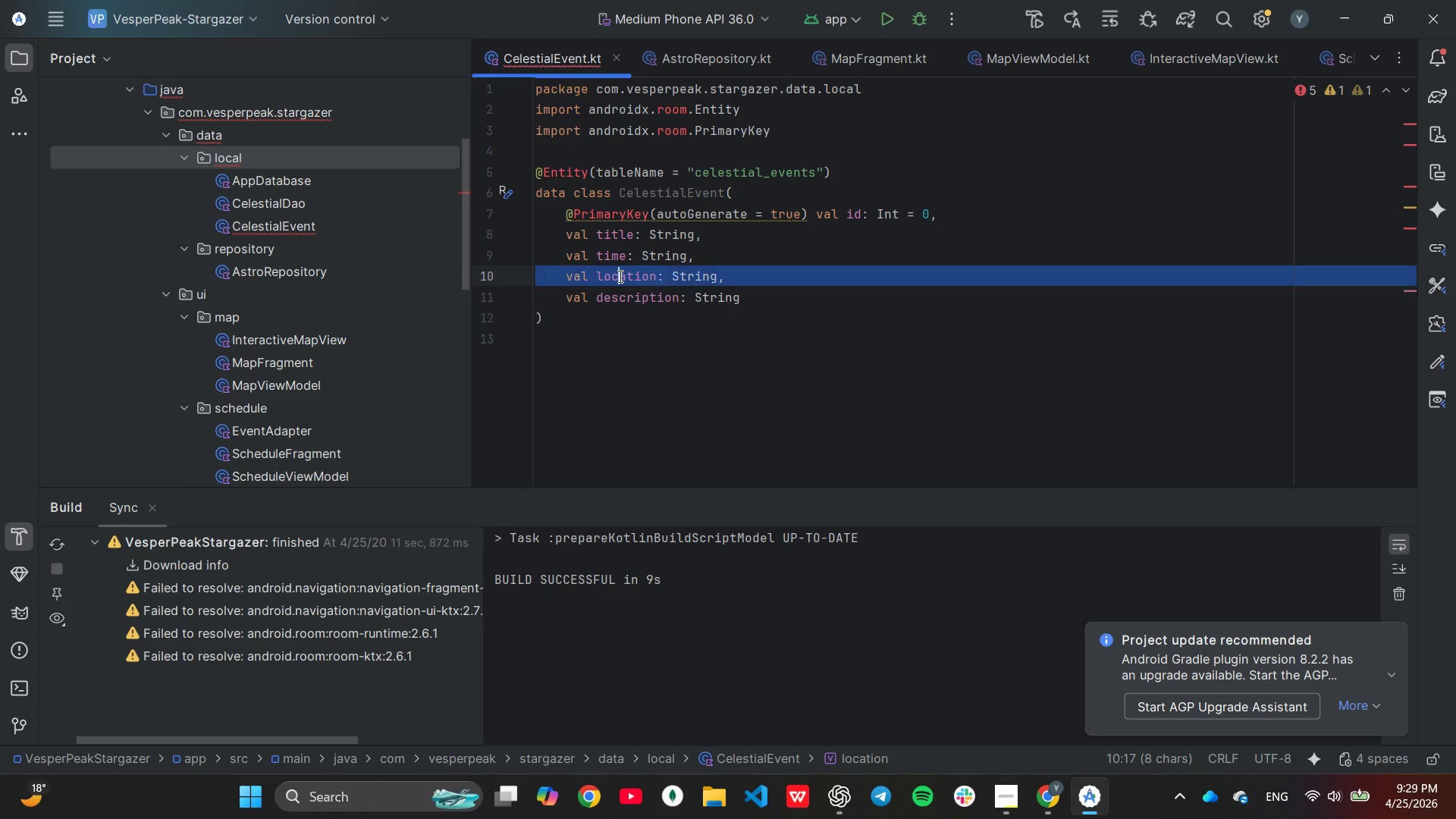 
triple_click([619, 276])
 